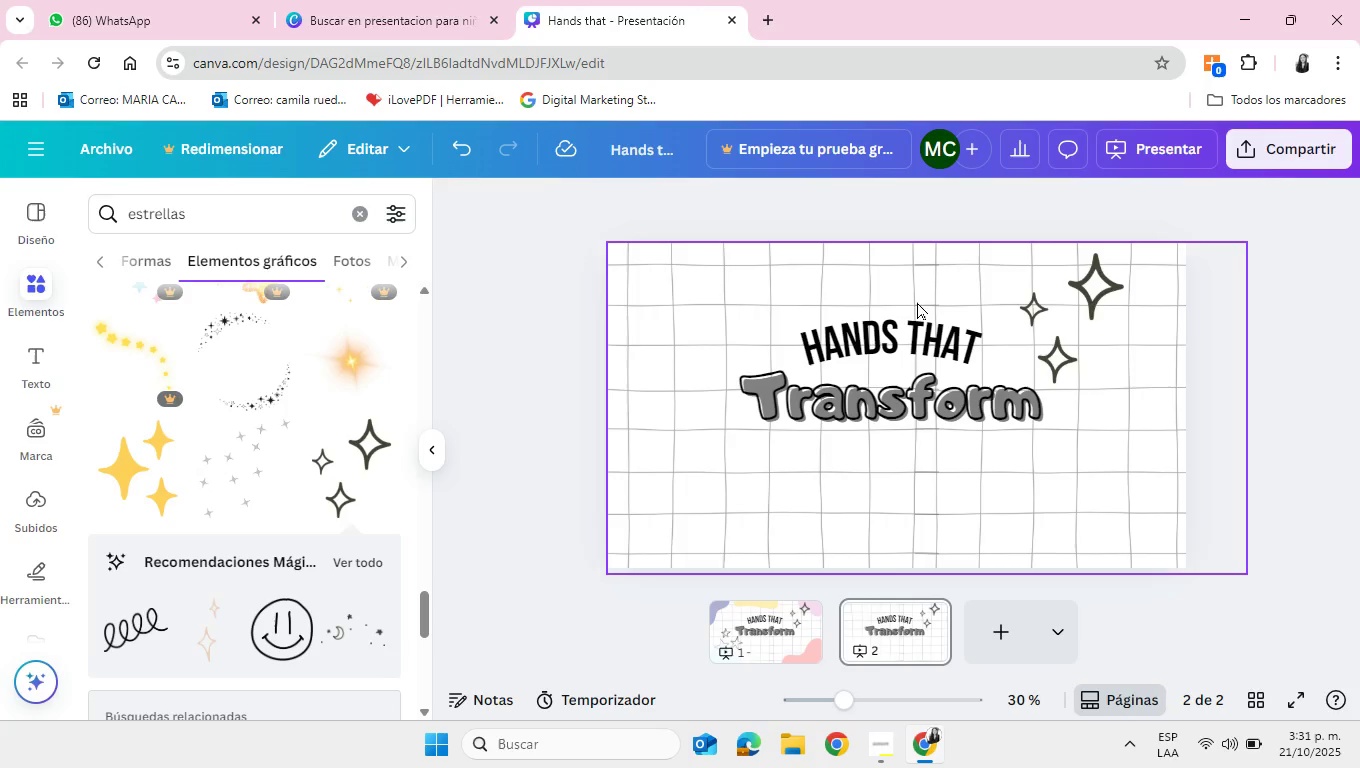 
left_click_drag(start_coordinate=[734, 275], to_coordinate=[797, 335])
 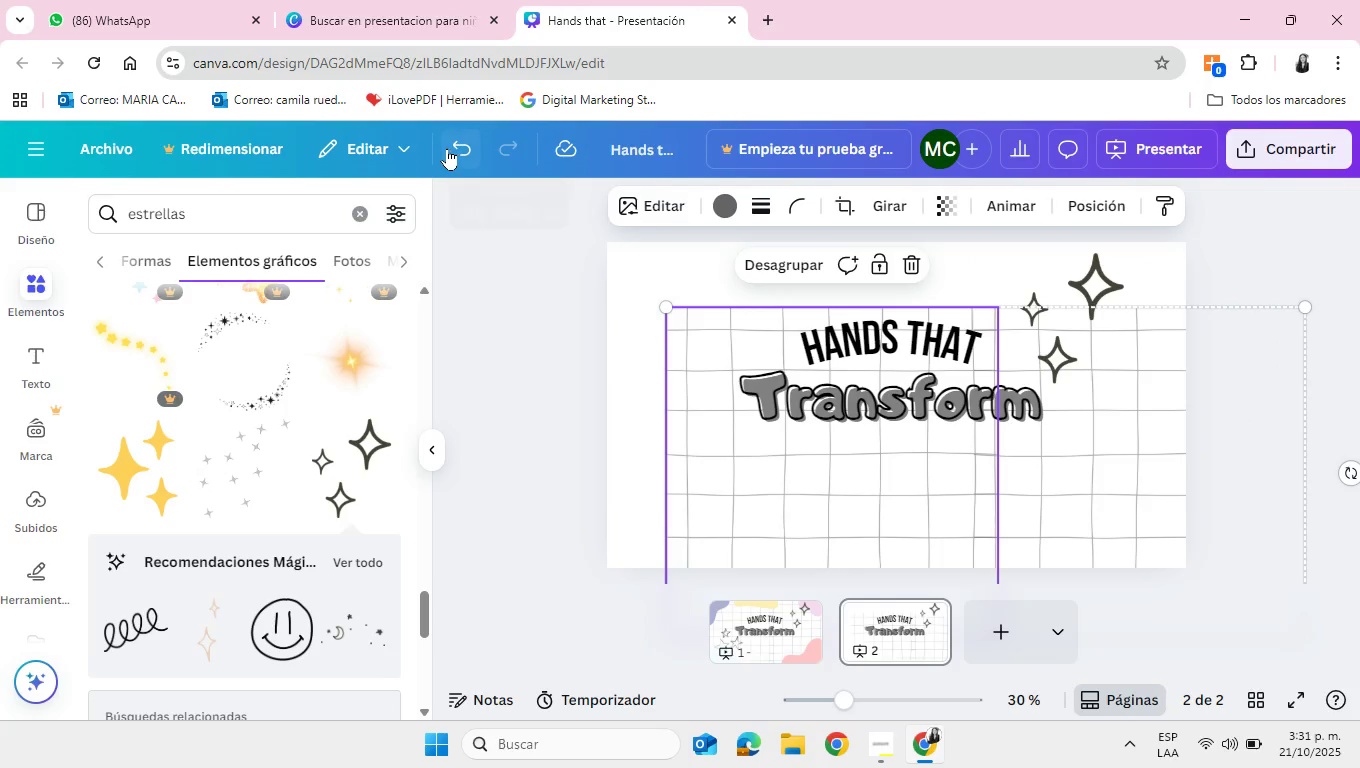 
left_click([447, 148])
 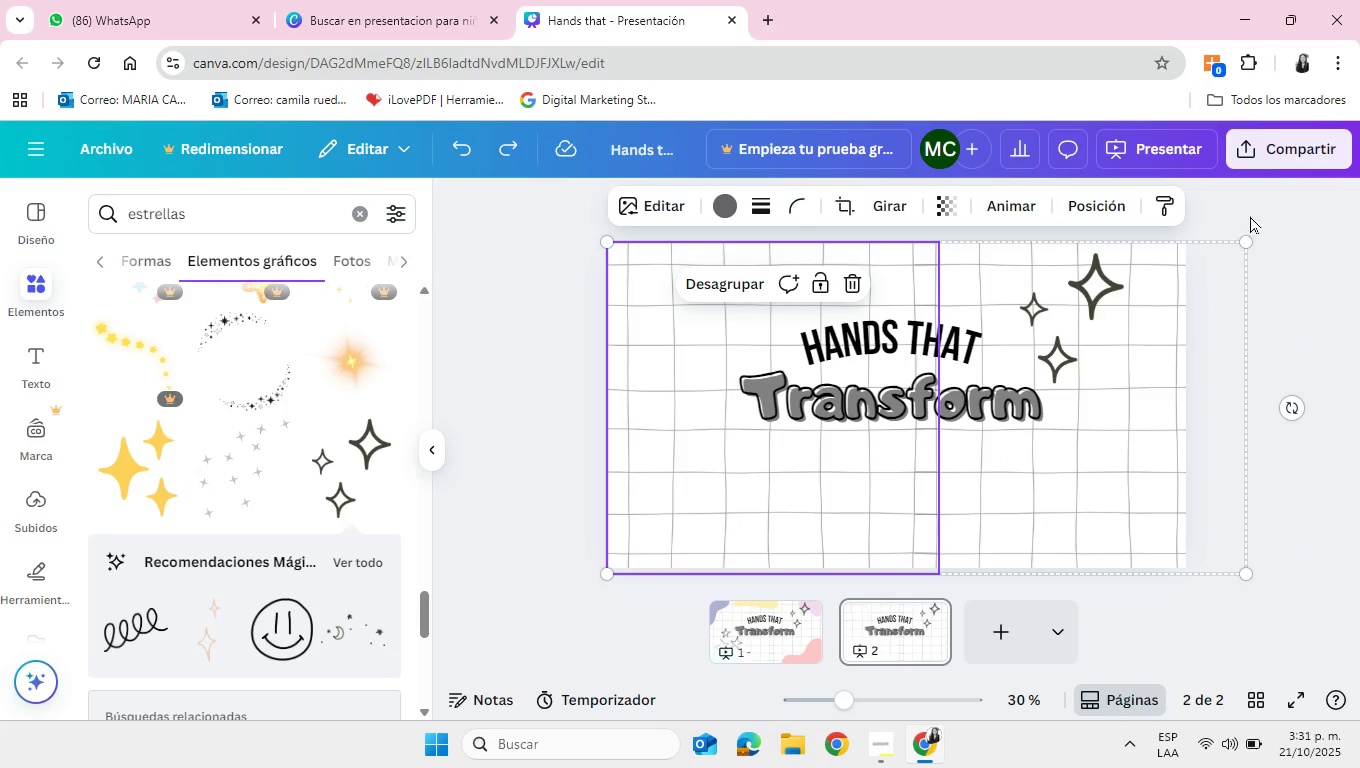 
left_click([1259, 202])
 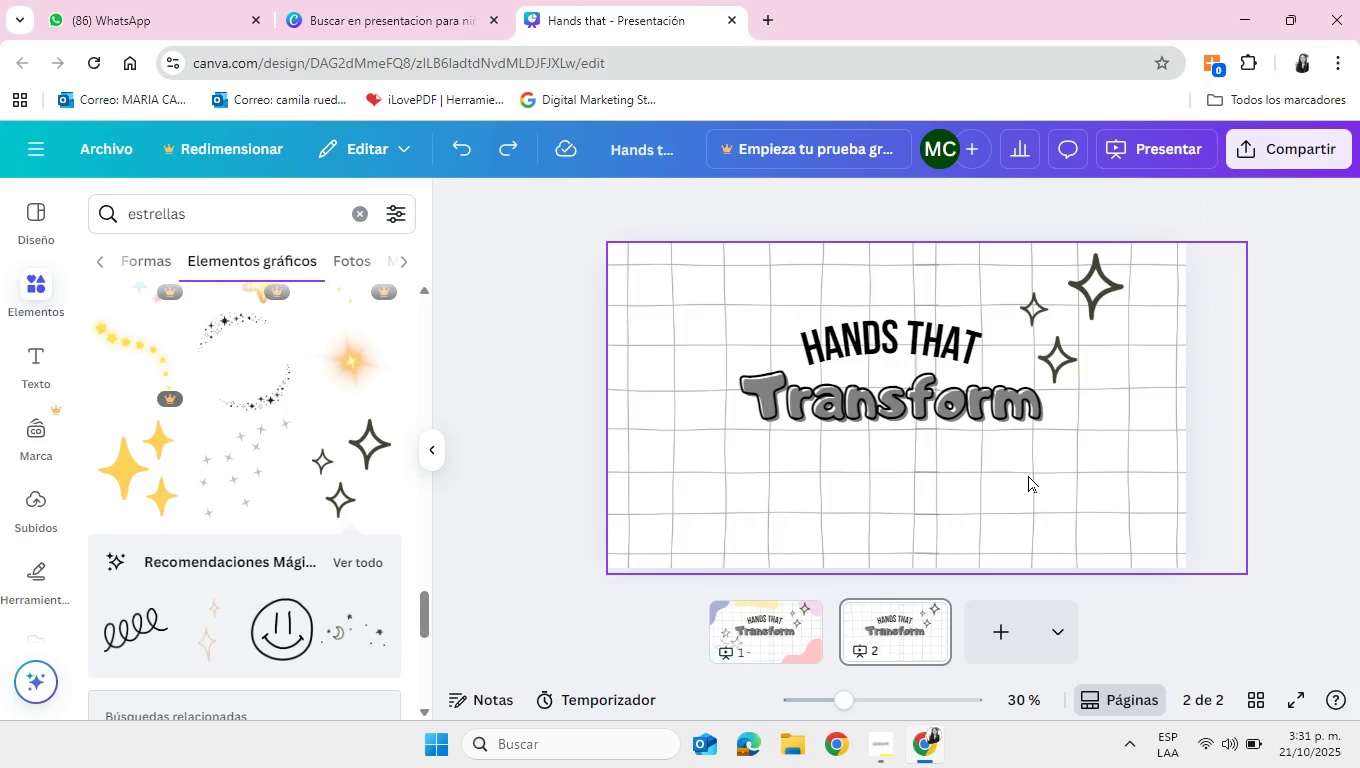 
left_click([1057, 327])
 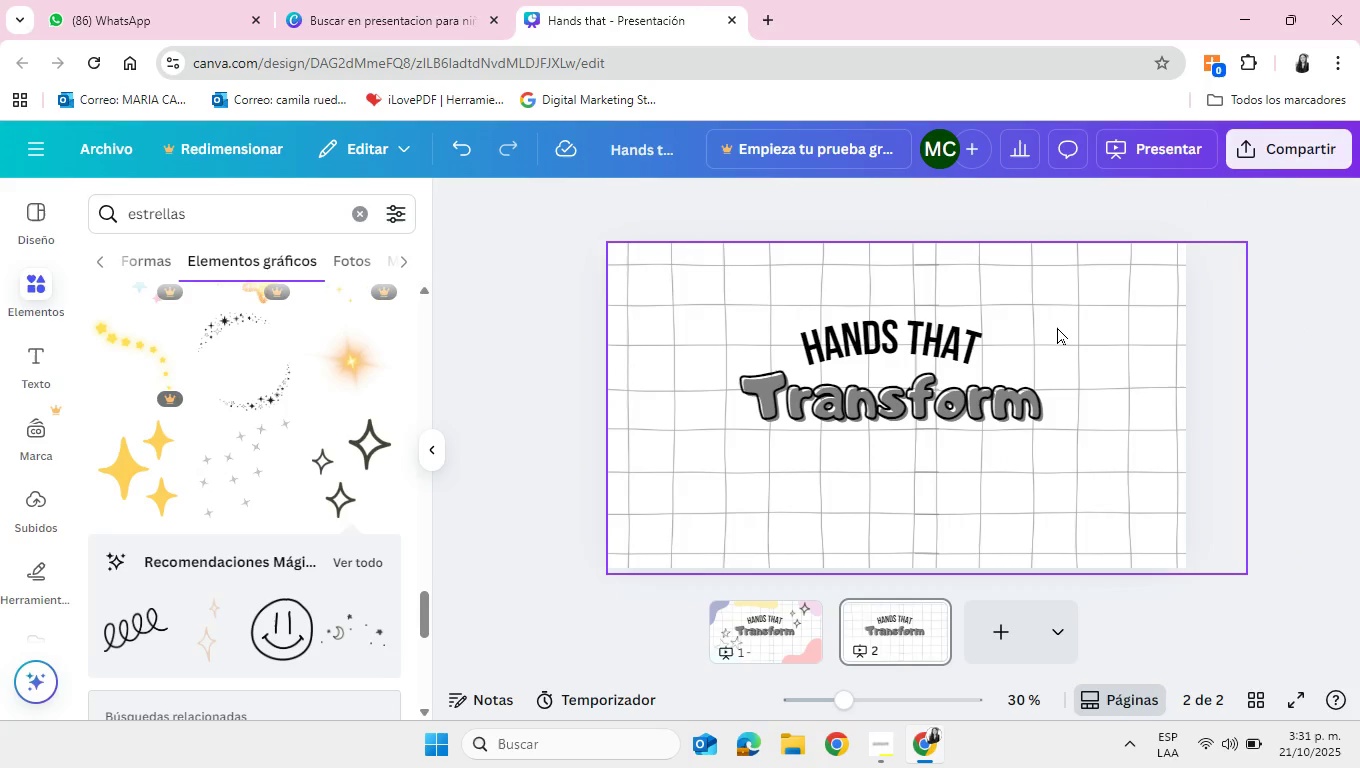 
key(Backspace)
 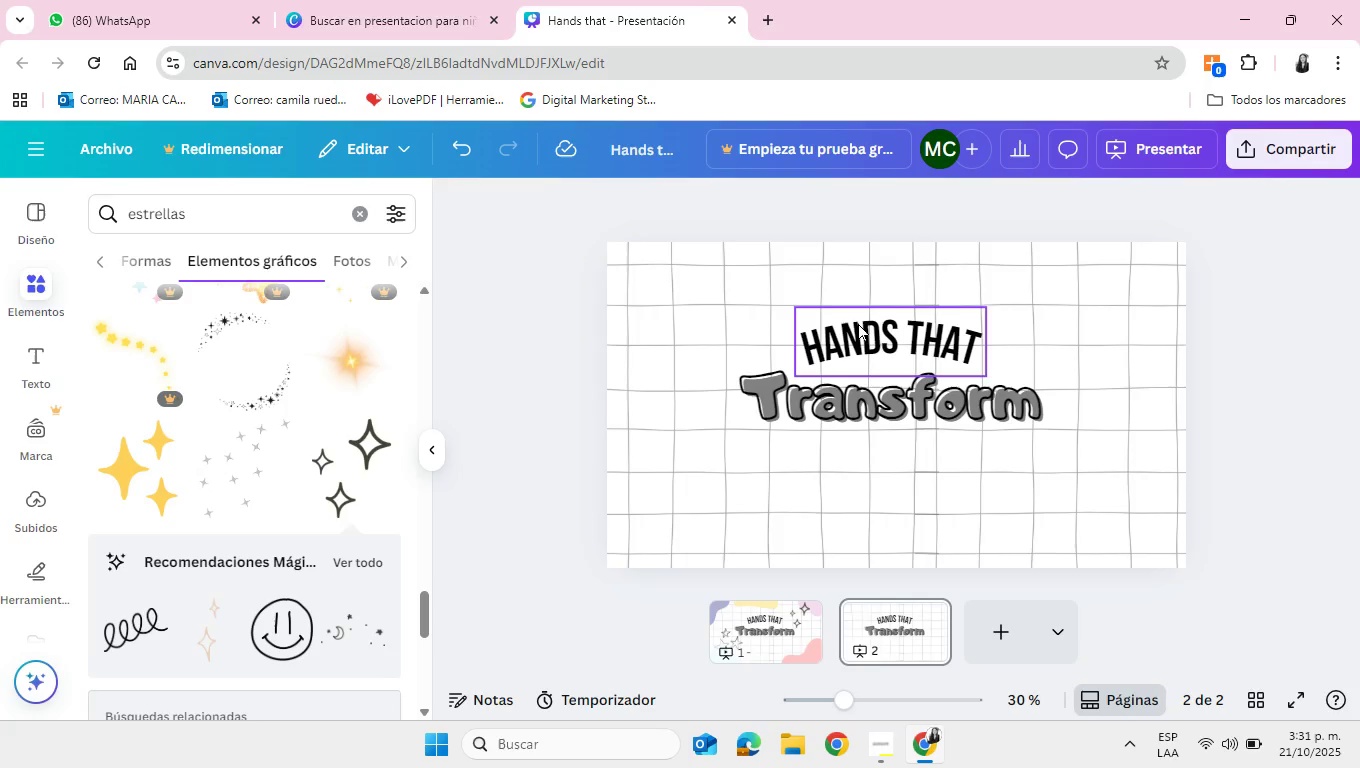 
left_click([901, 382])
 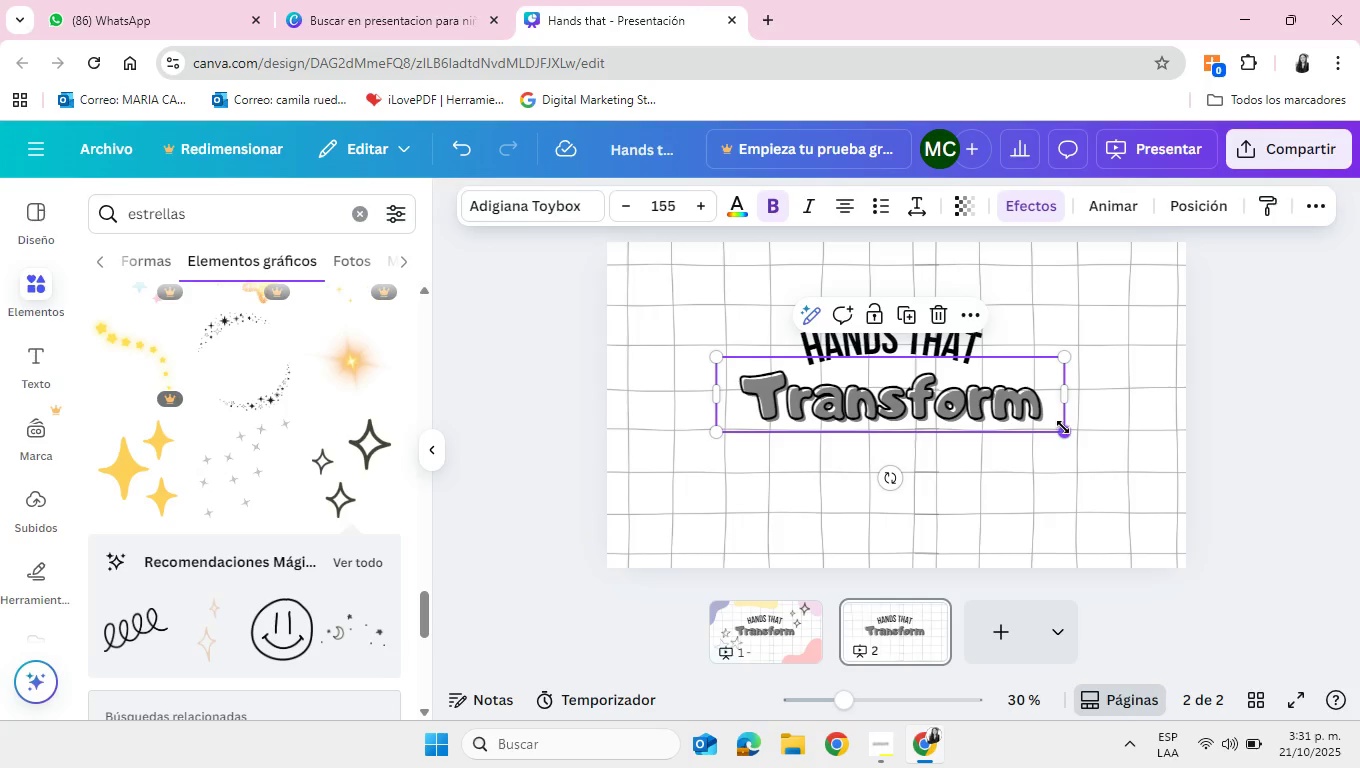 
left_click_drag(start_coordinate=[1064, 427], to_coordinate=[850, 396])
 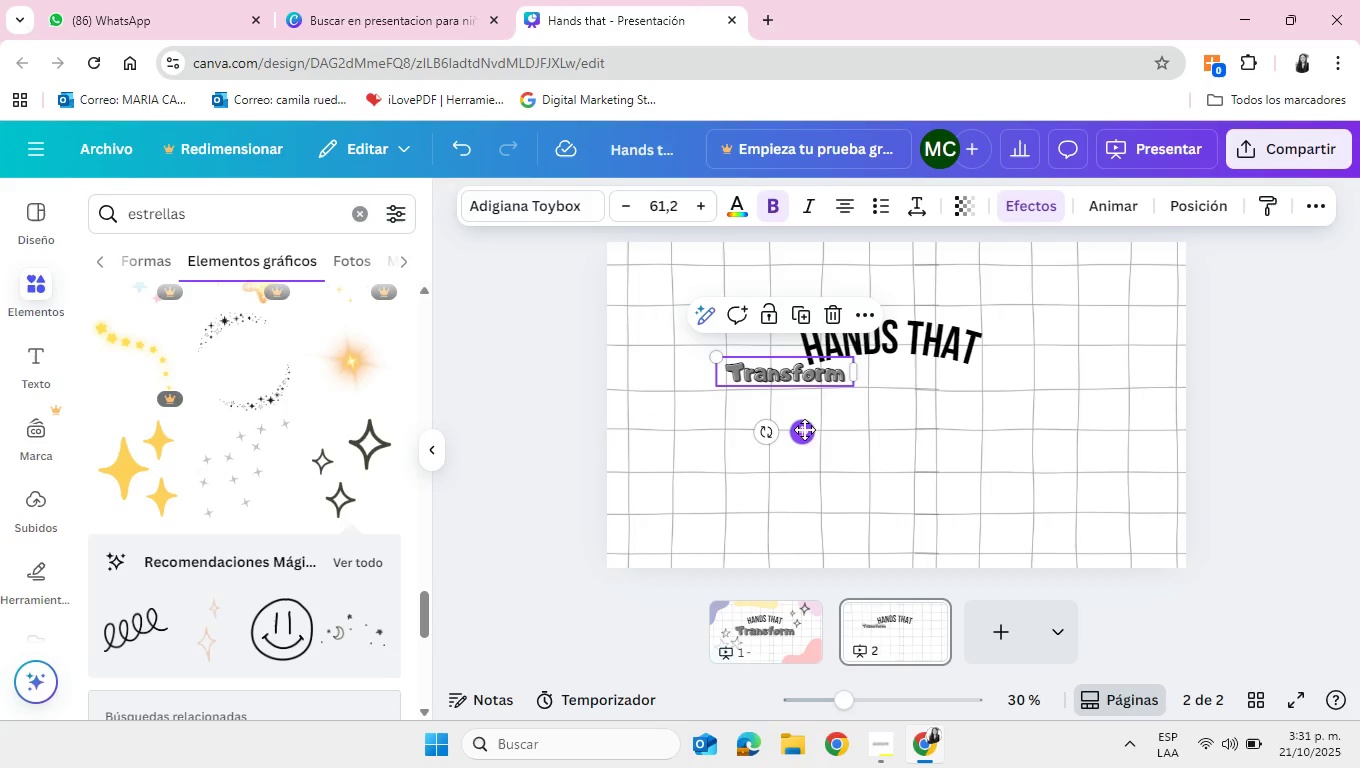 
left_click_drag(start_coordinate=[804, 429], to_coordinate=[1120, 593])
 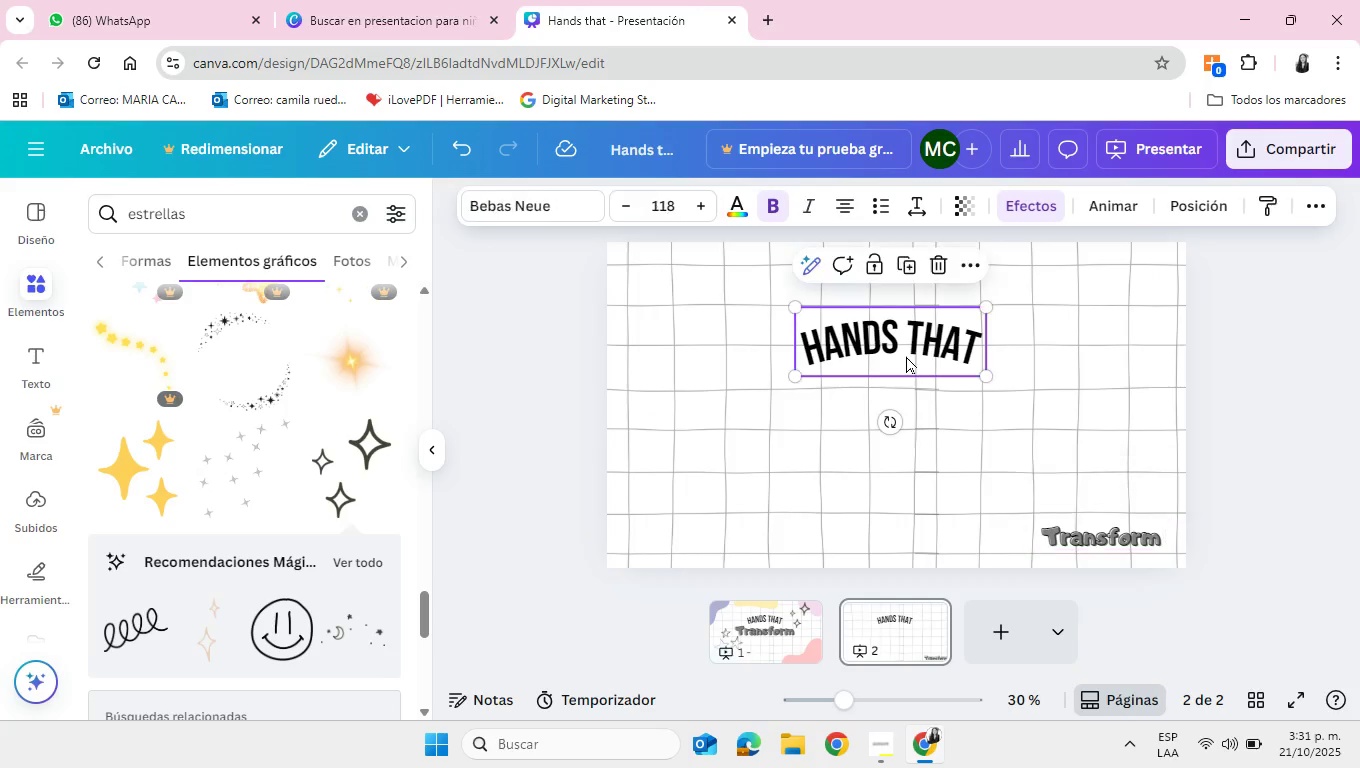 
left_click([906, 356])
 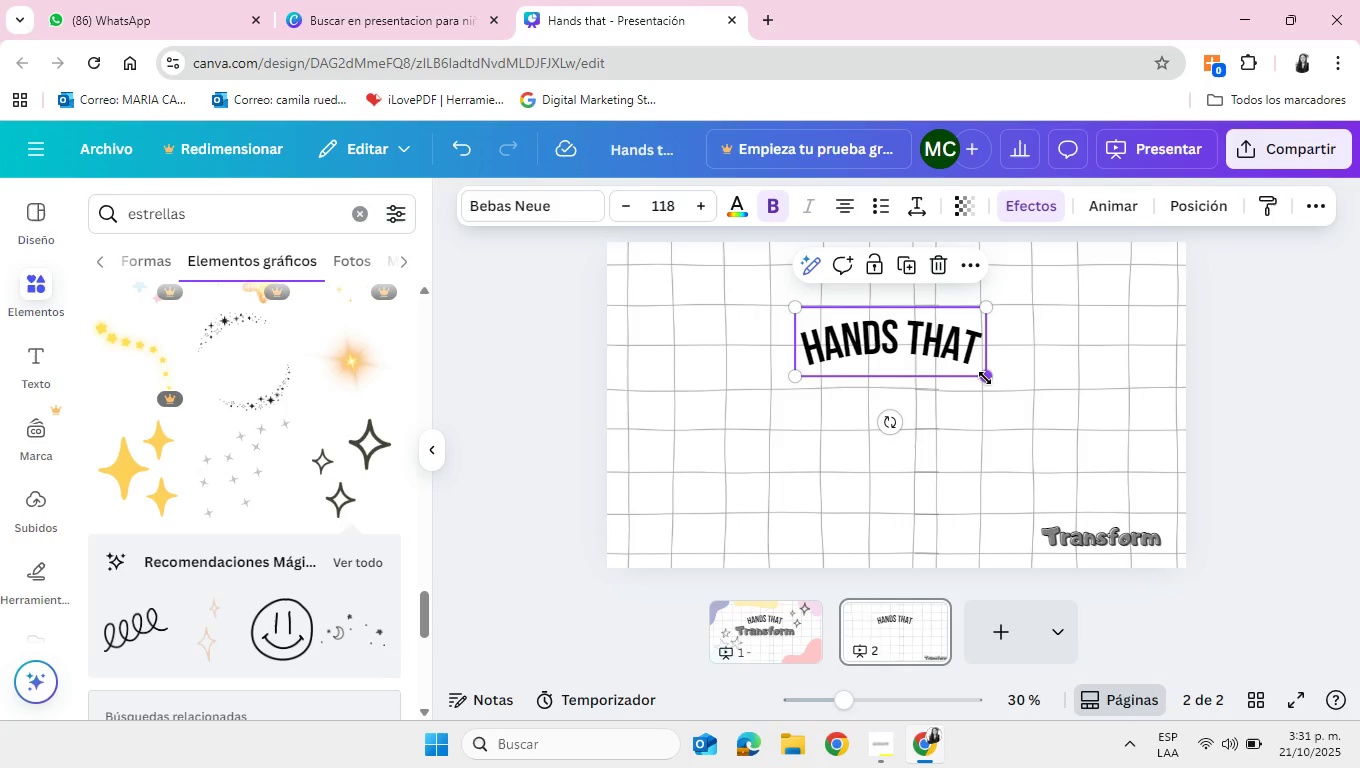 
left_click_drag(start_coordinate=[985, 378], to_coordinate=[879, 334])
 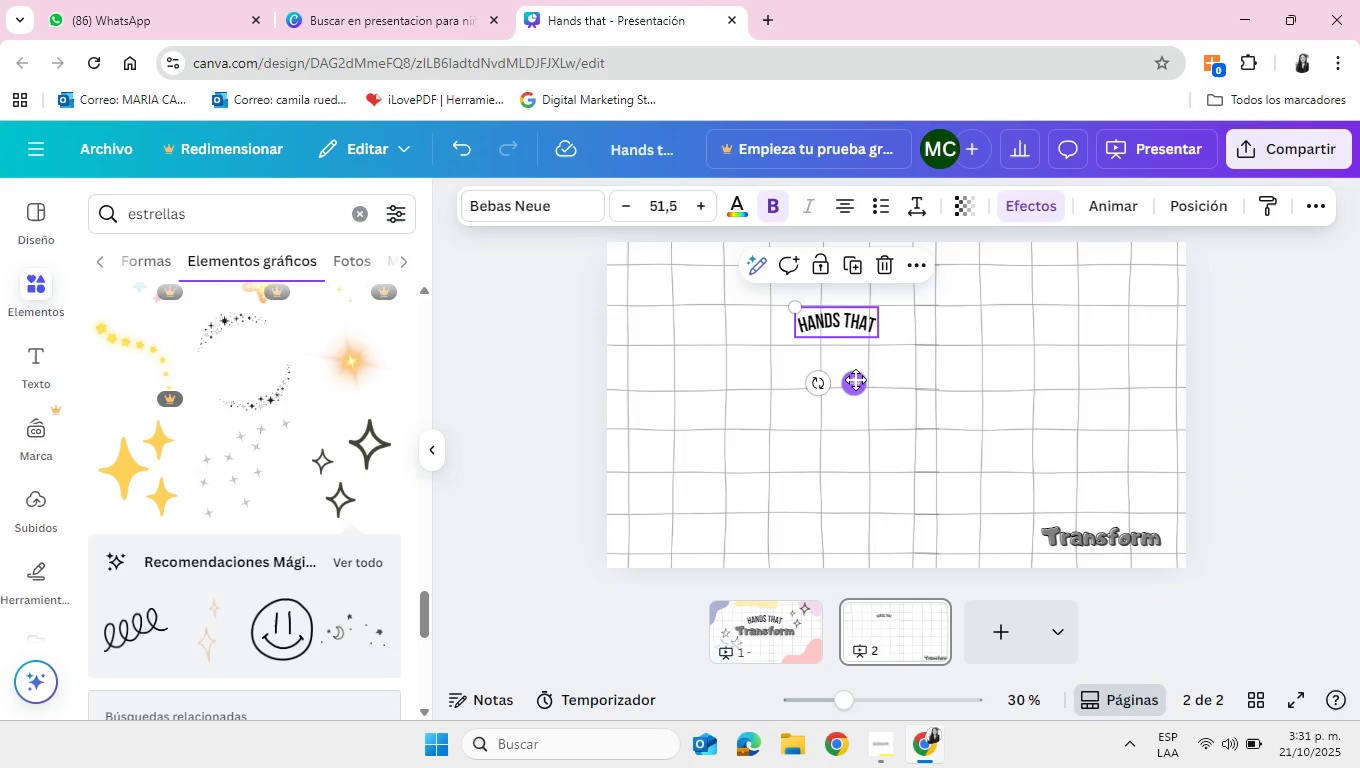 
left_click_drag(start_coordinate=[855, 379], to_coordinate=[1124, 571])
 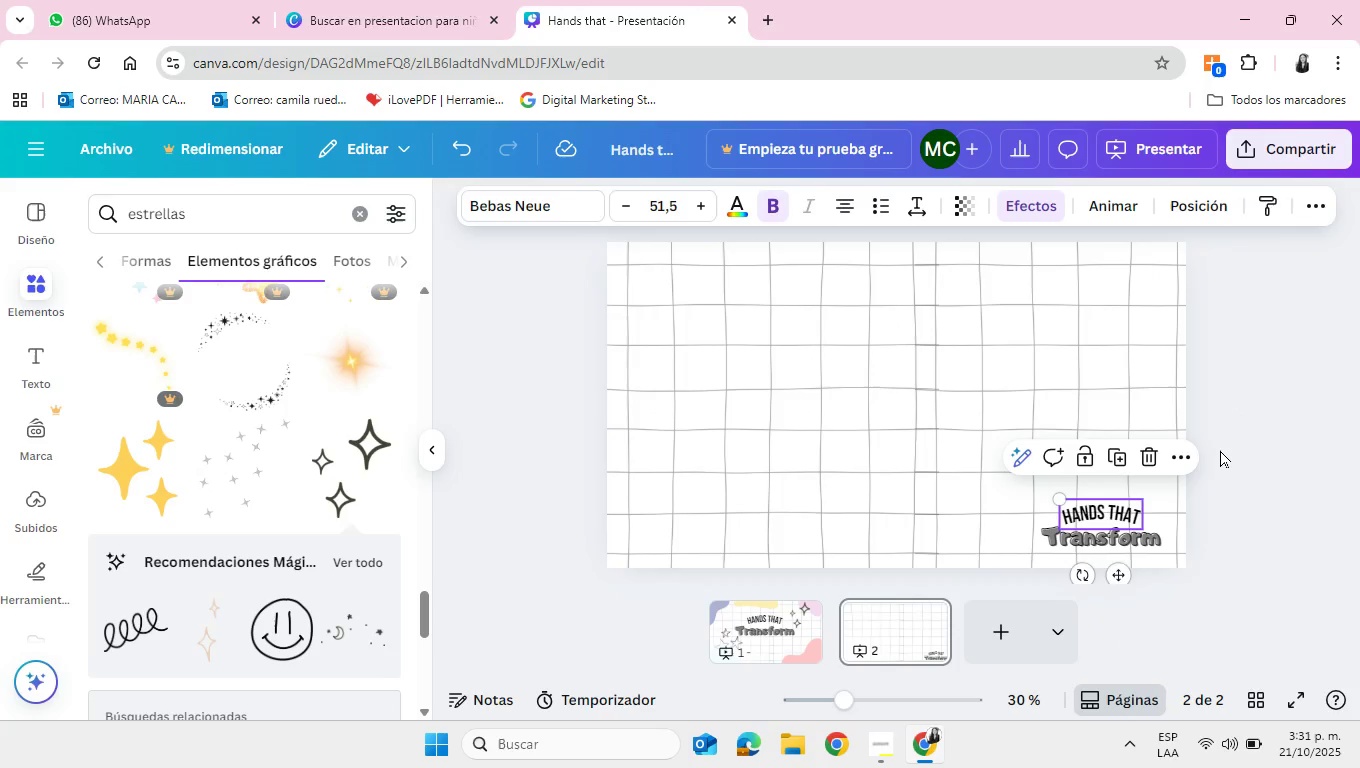 
left_click([1220, 450])
 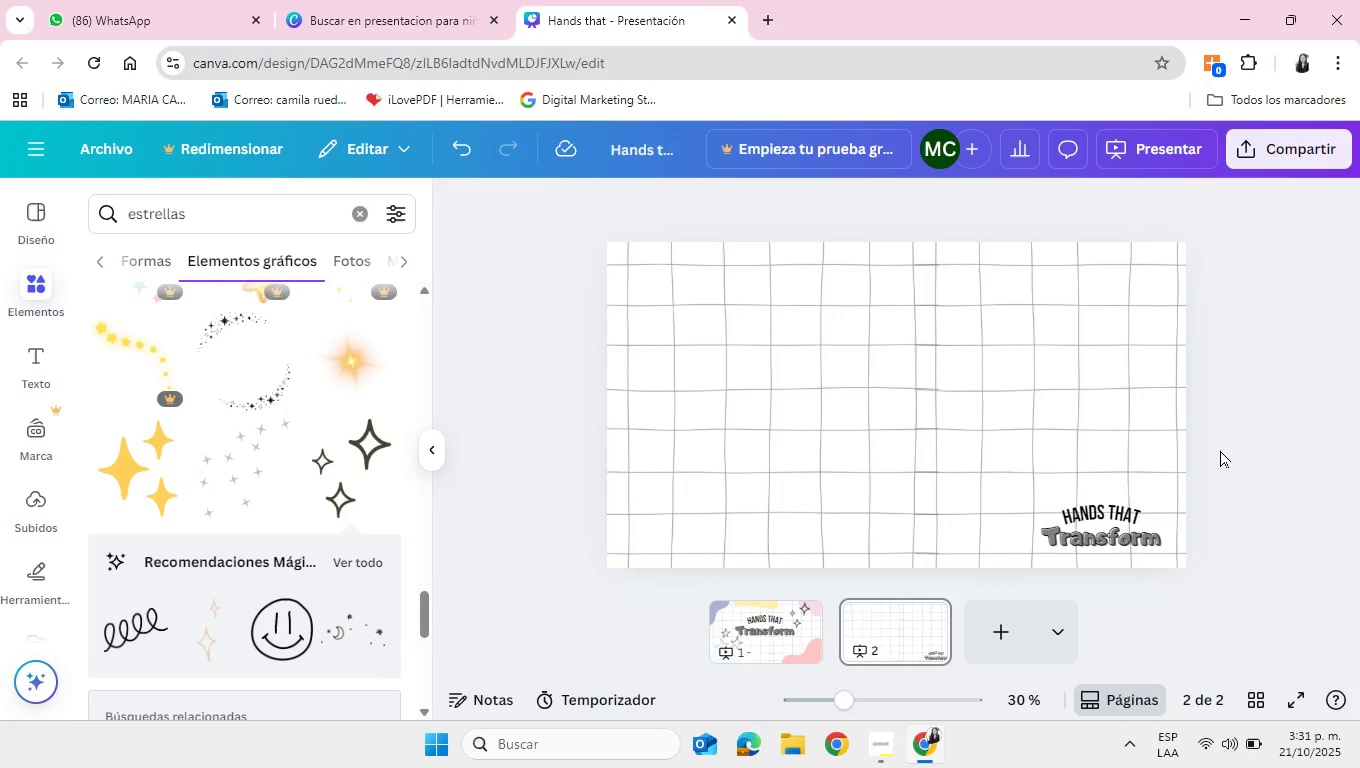 
wait(9.21)
 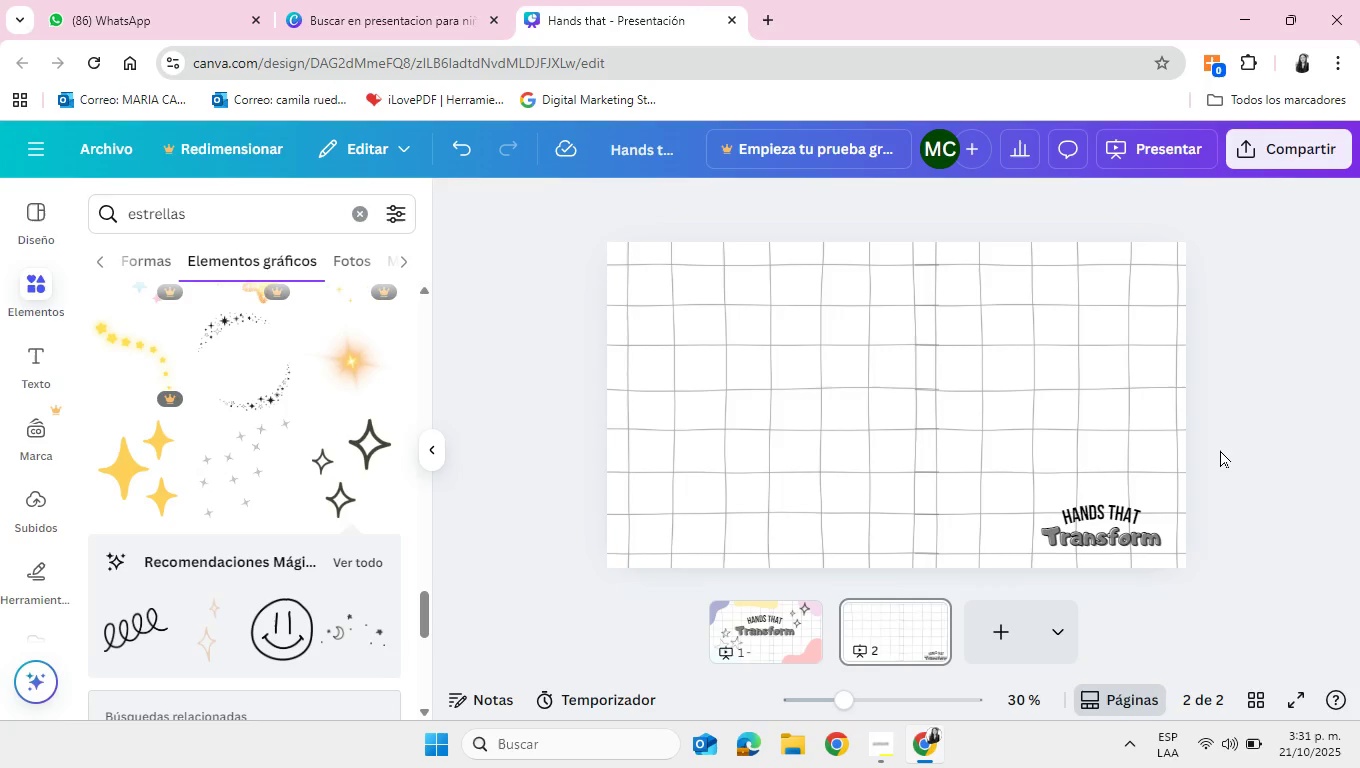 
left_click([763, 638])
 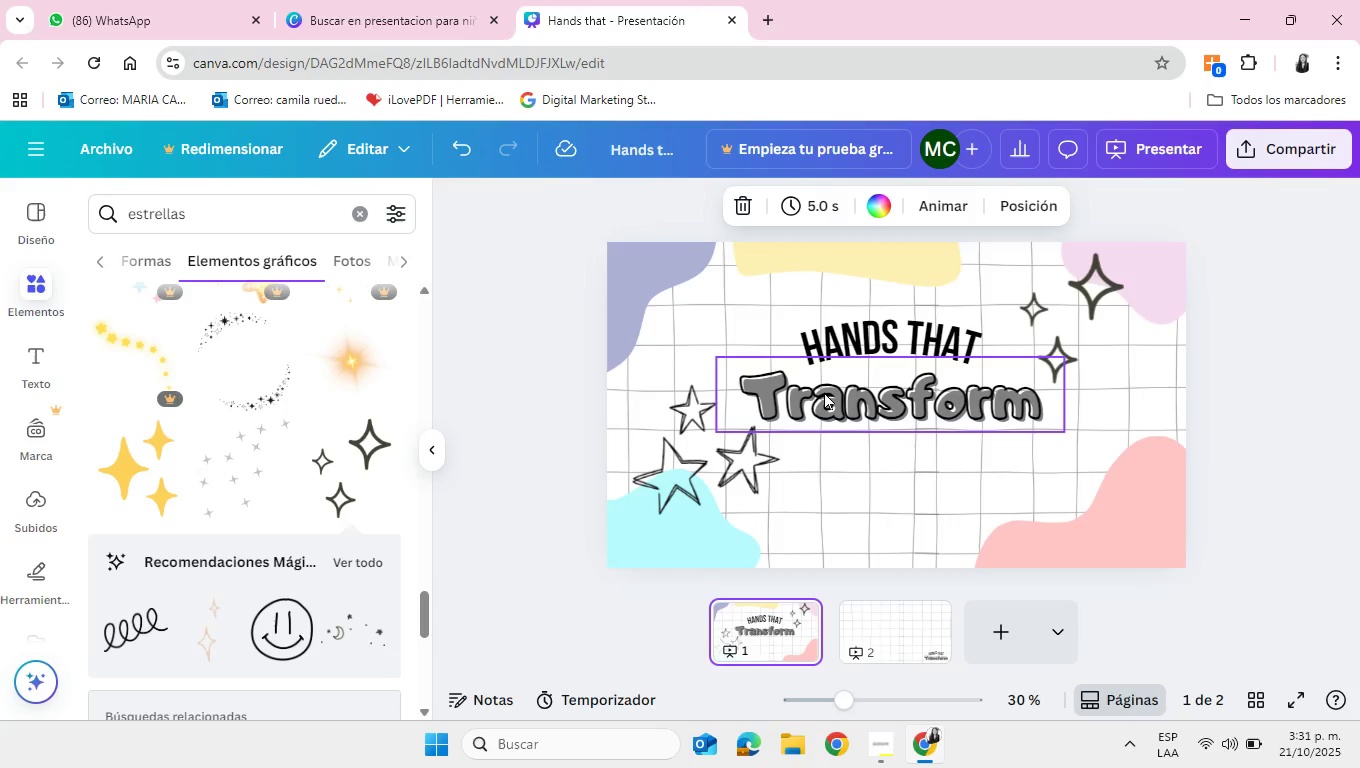 
left_click([824, 392])
 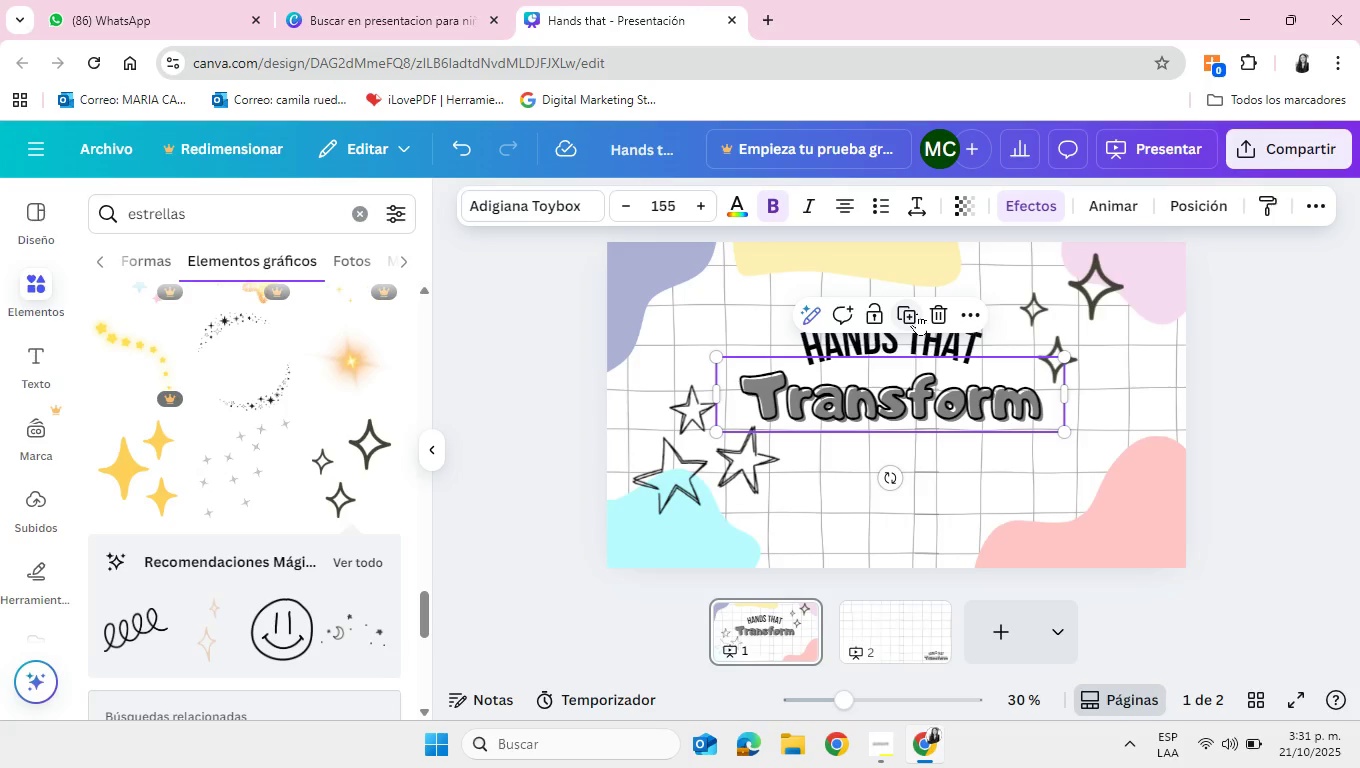 
left_click([916, 313])
 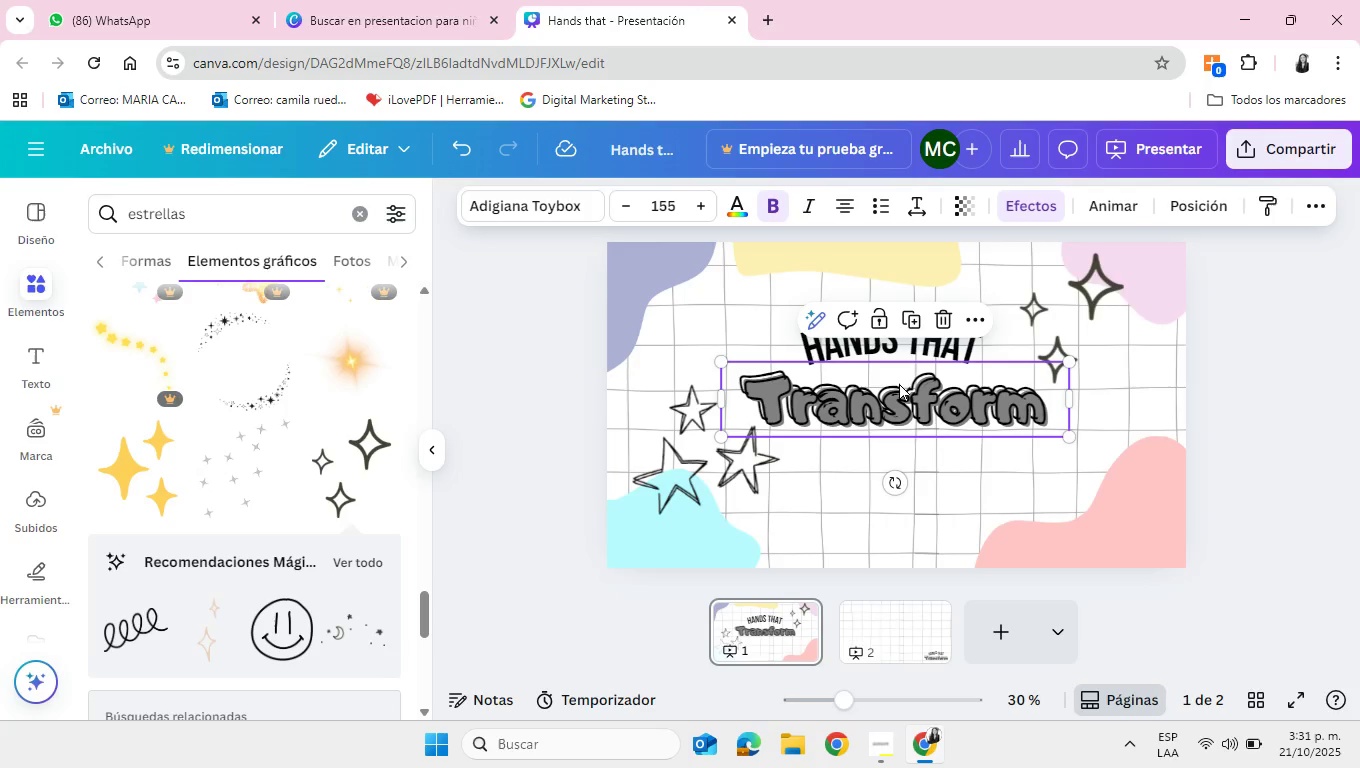 
left_click_drag(start_coordinate=[899, 383], to_coordinate=[898, 638])
 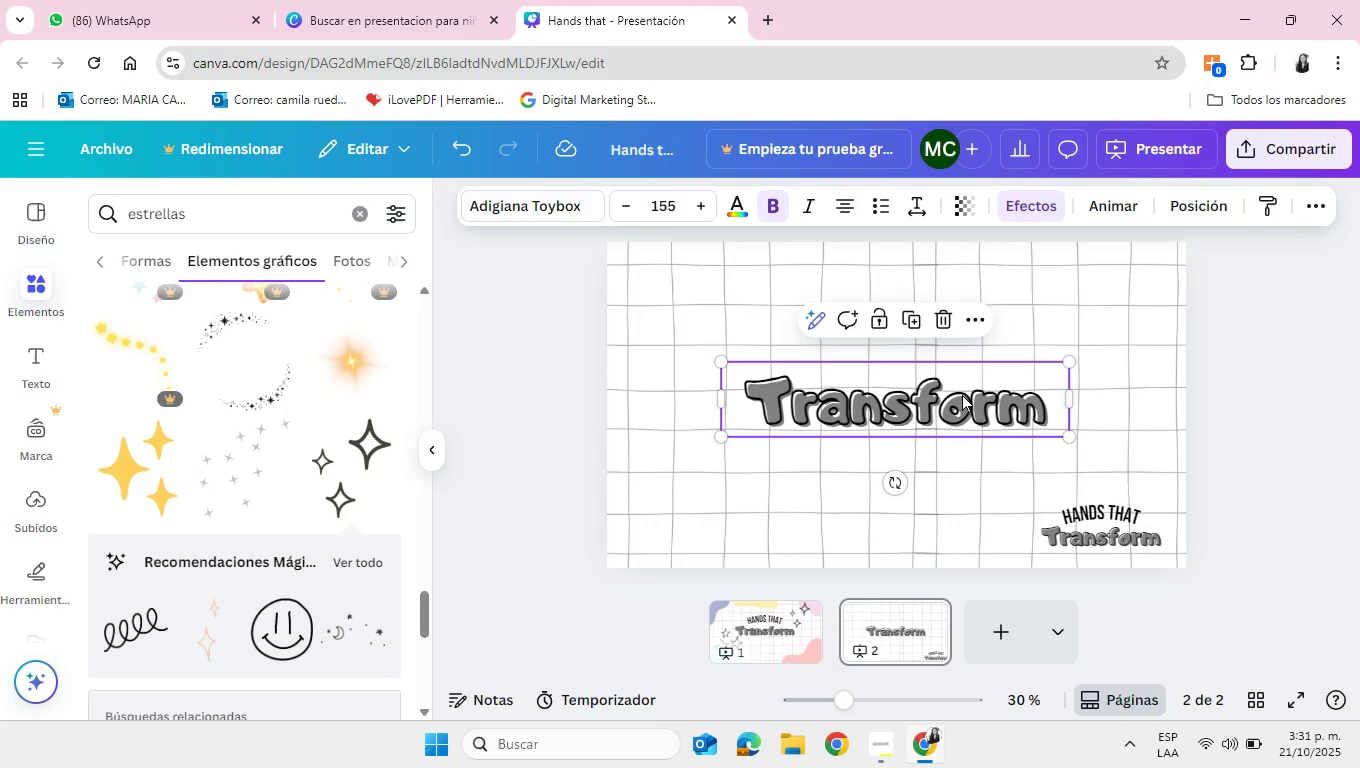 
left_click([962, 394])
 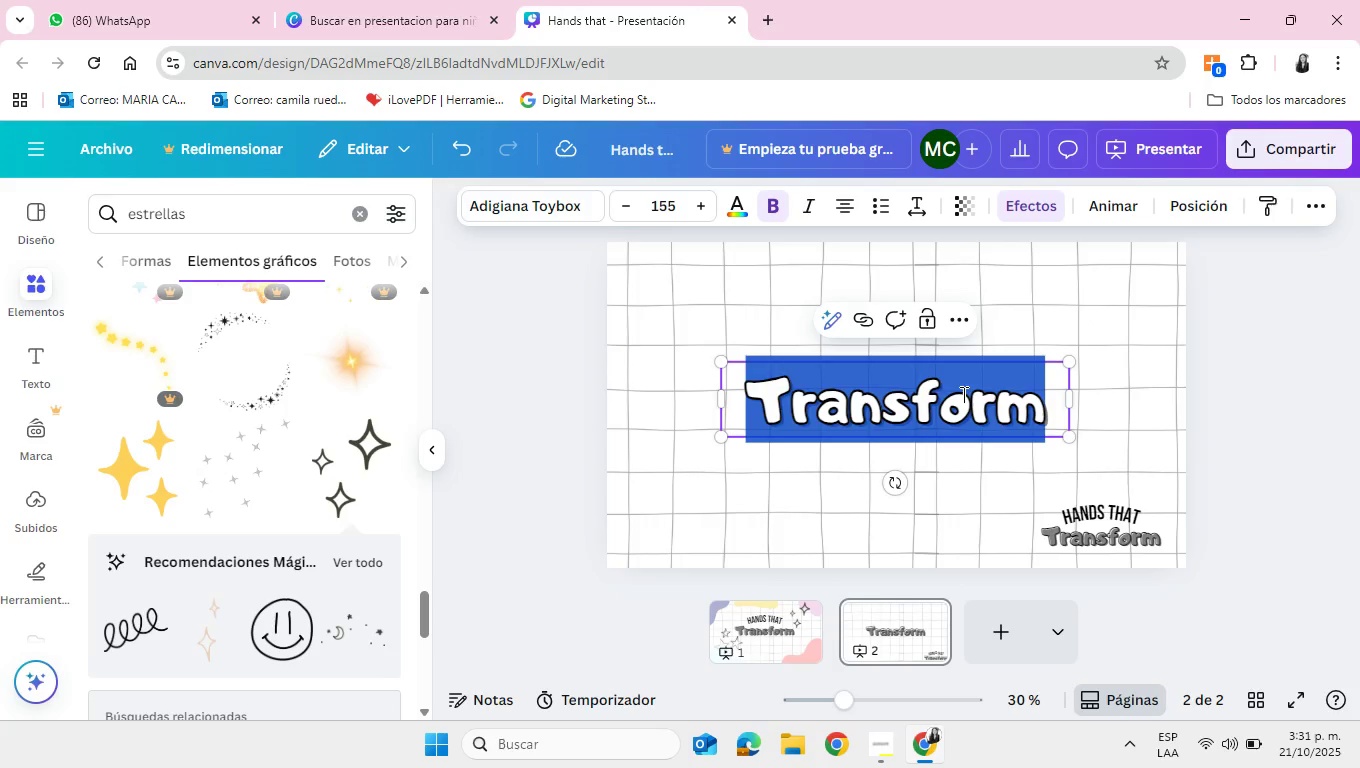 
key(Backspace)
type(The P)
key(Backspace)
type(PROBL)
key(Backspace)
key(Backspace)
key(Backspace)
key(Backspace)
type(roblem)
 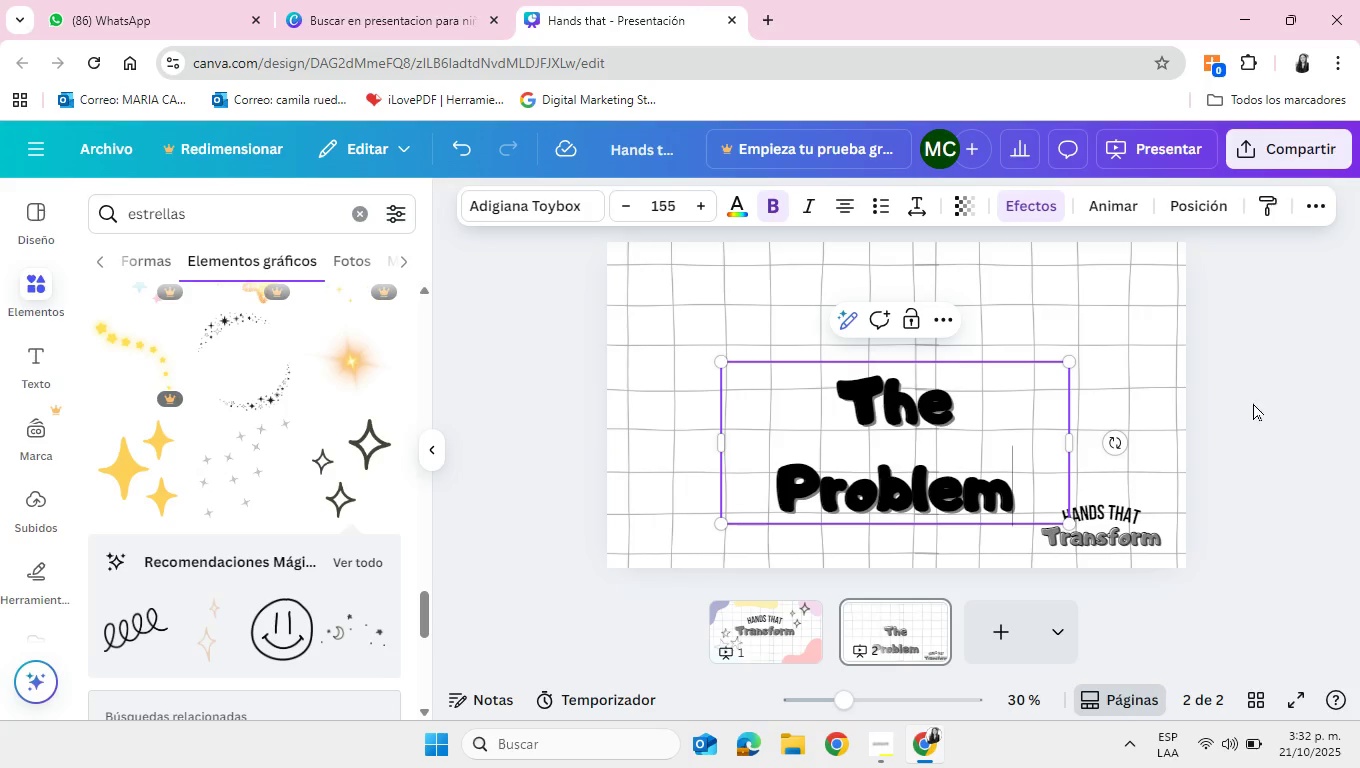 
left_click([1254, 403])
 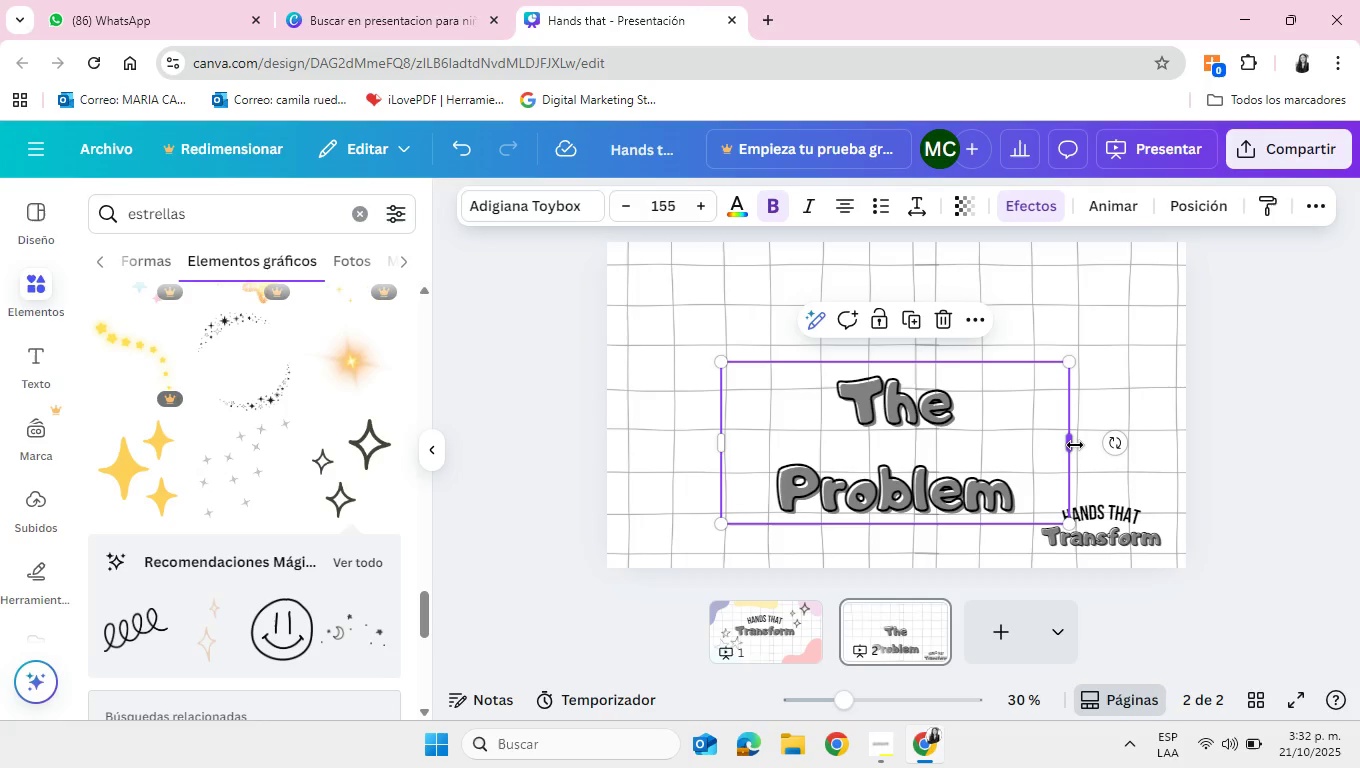 
left_click_drag(start_coordinate=[1073, 444], to_coordinate=[1118, 428])
 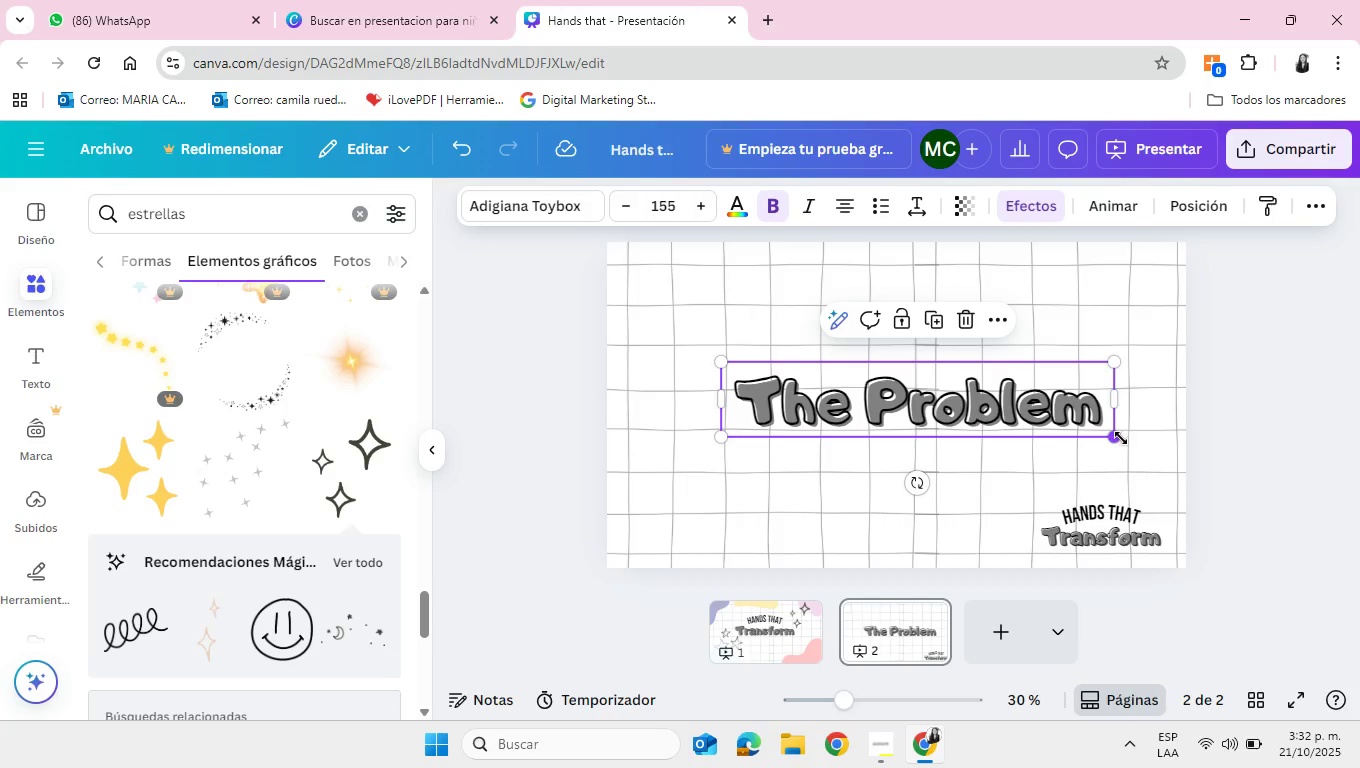 
left_click_drag(start_coordinate=[1121, 438], to_coordinate=[966, 424])
 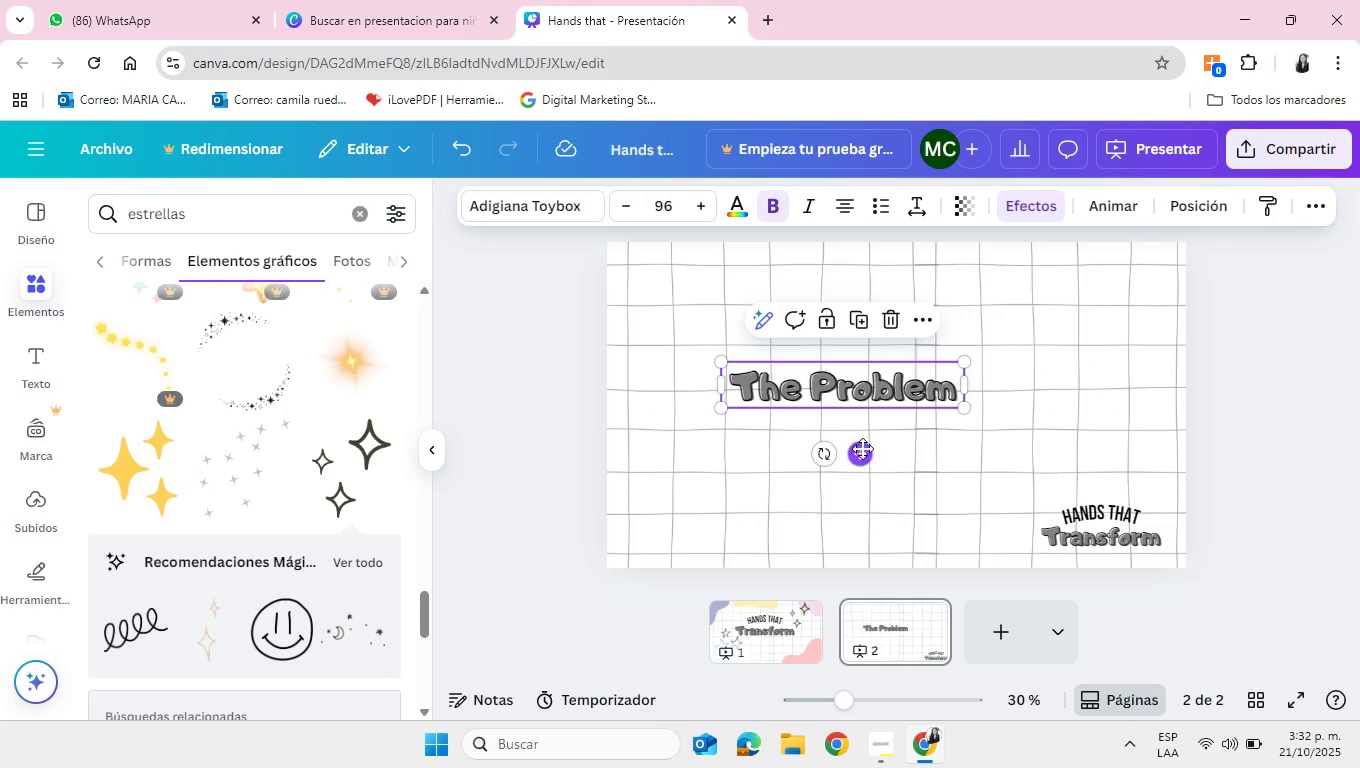 
left_click_drag(start_coordinate=[862, 448], to_coordinate=[910, 373])
 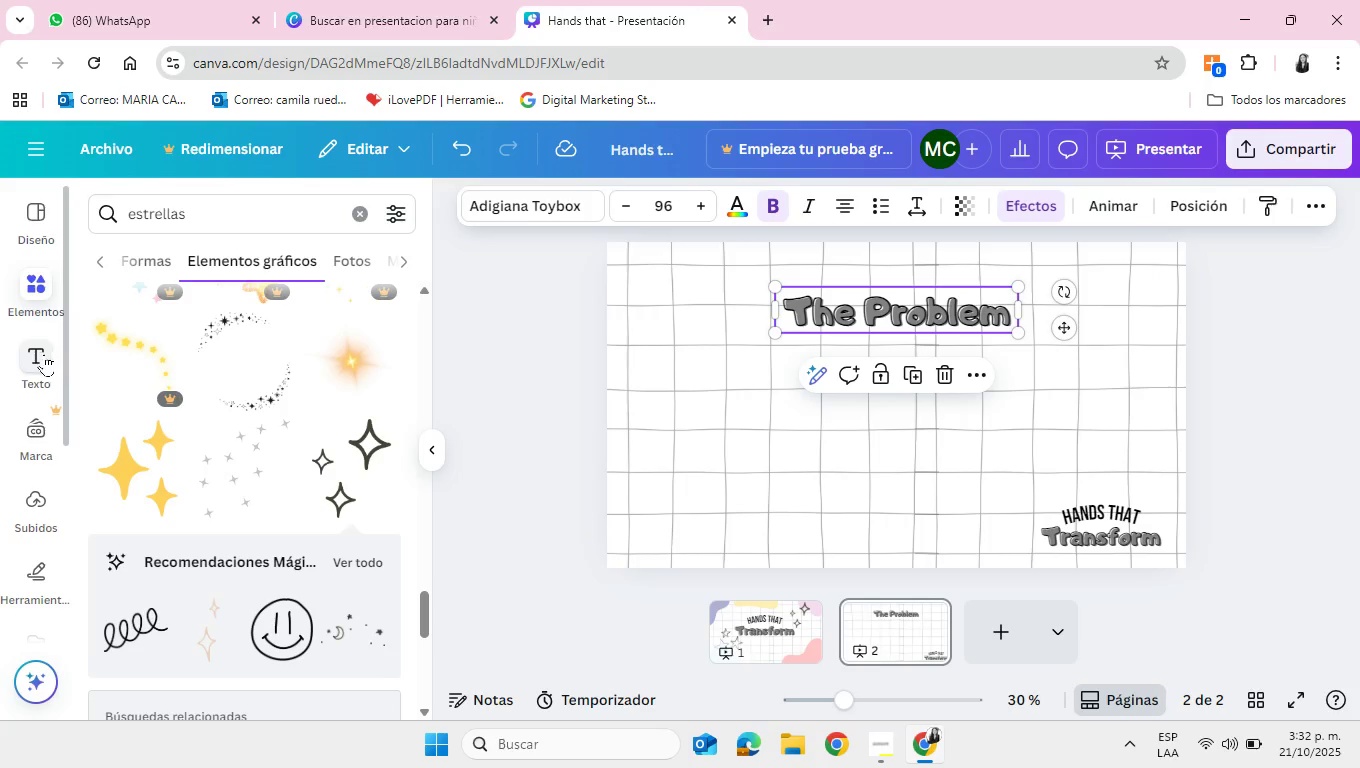 
left_click([34, 357])
 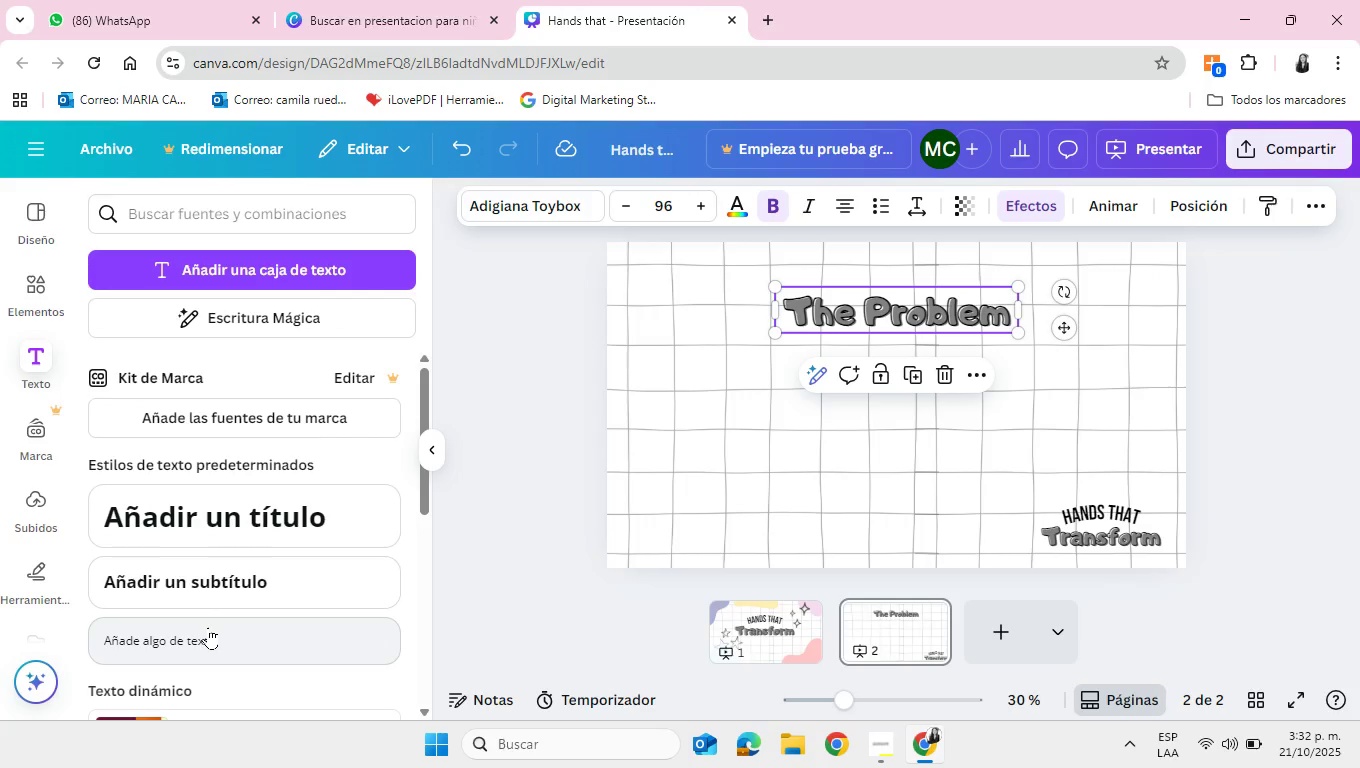 
left_click([208, 627])
 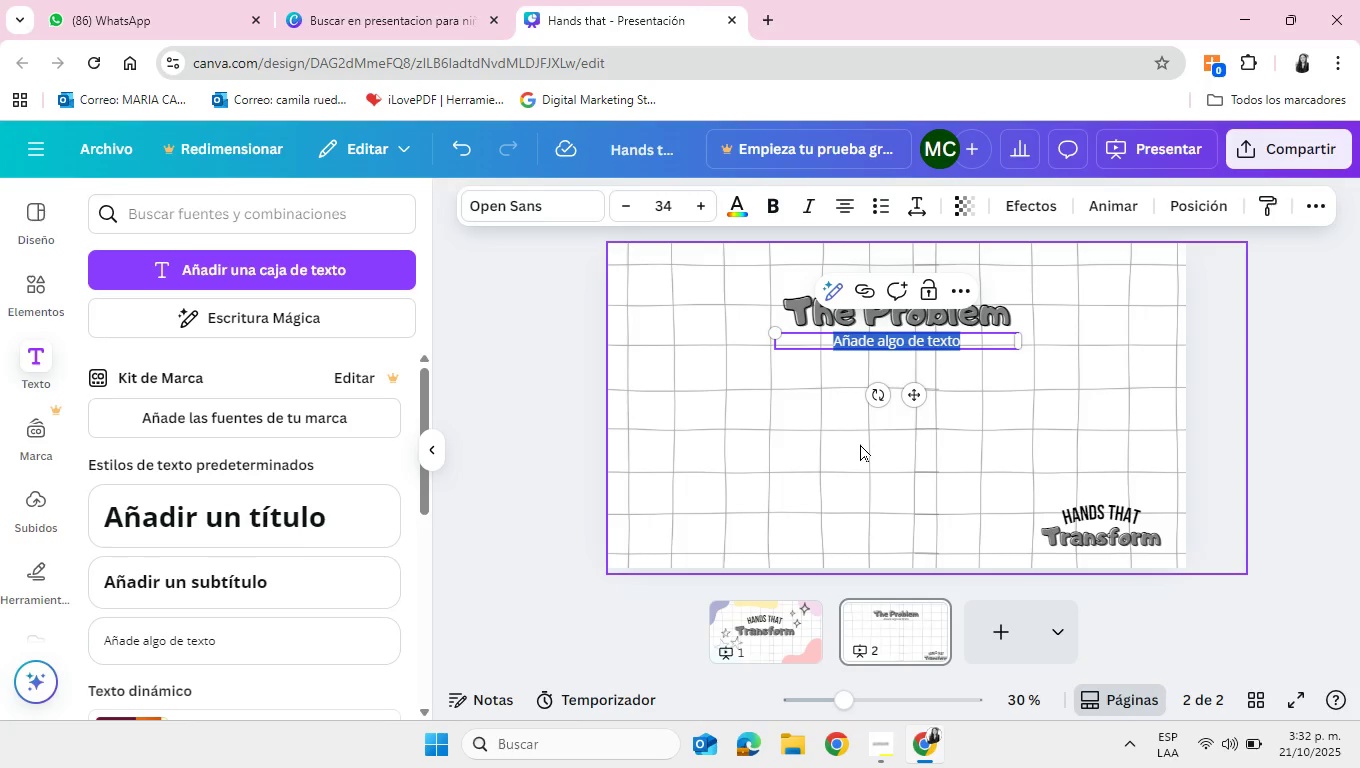 
type(Millions of children lack access to quality education)
 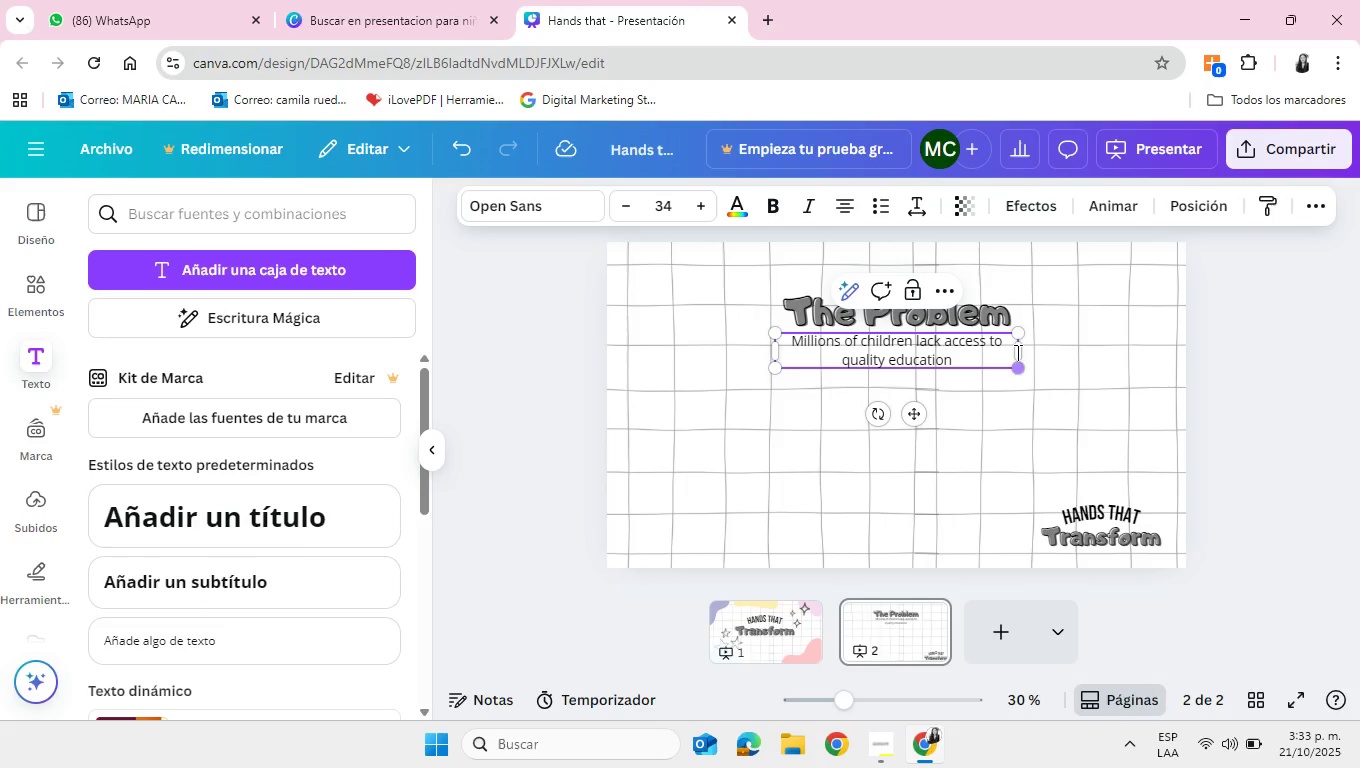 
left_click_drag(start_coordinate=[1022, 351], to_coordinate=[919, 358])
 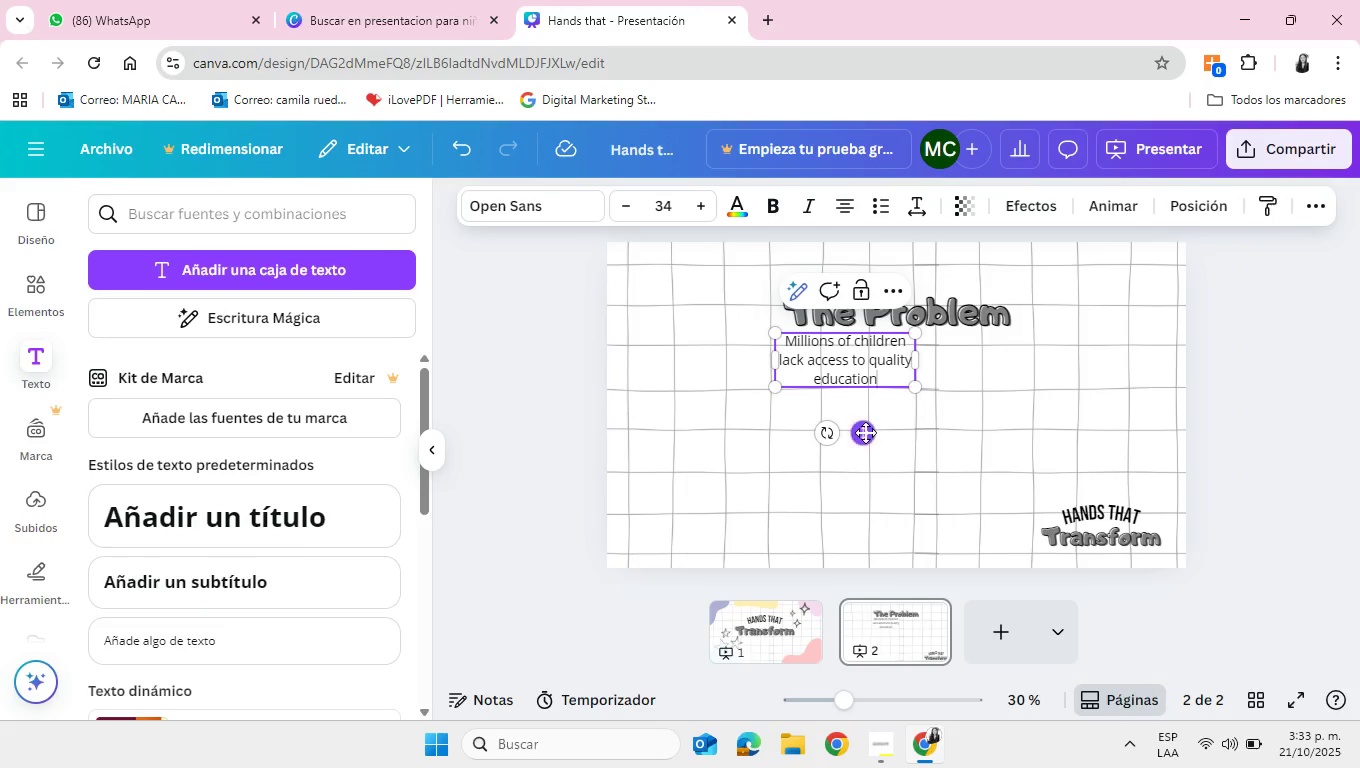 
left_click_drag(start_coordinate=[865, 432], to_coordinate=[786, 456])
 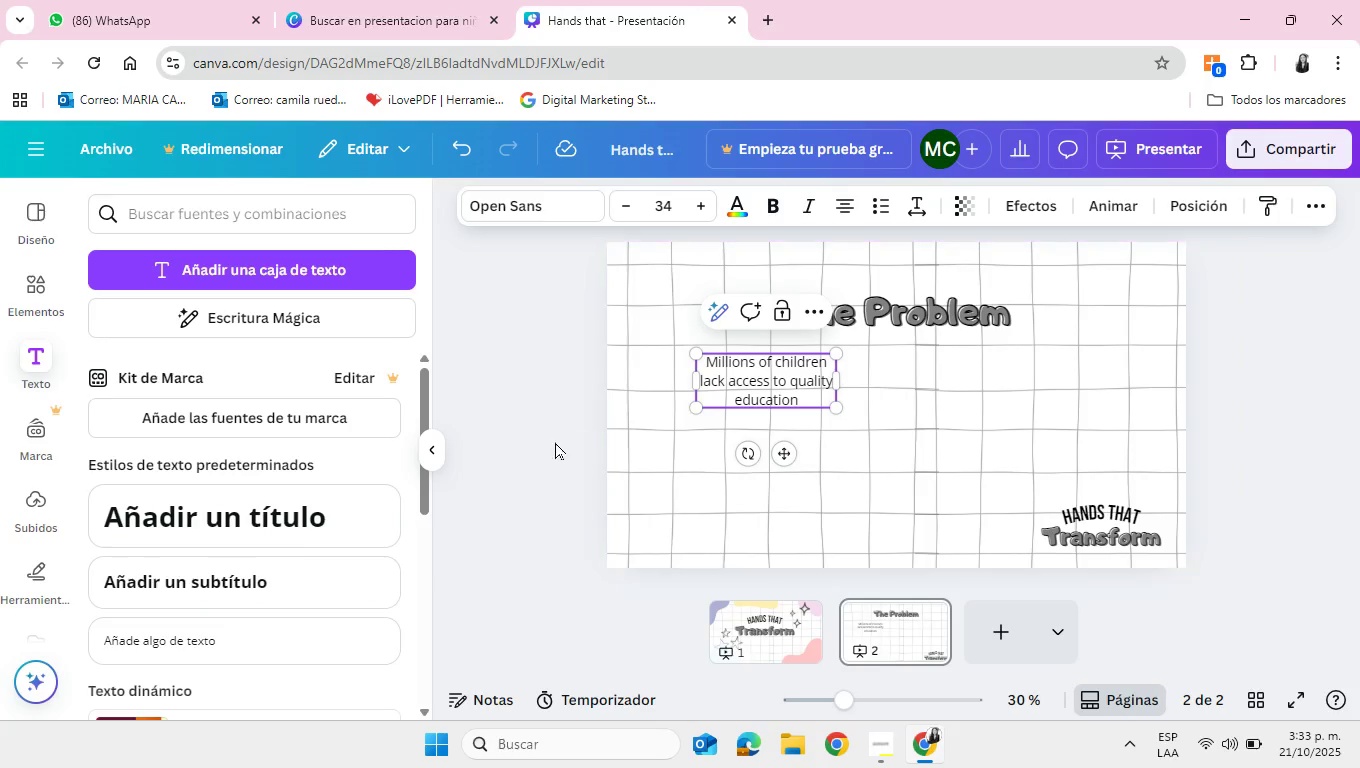 
left_click([510, 457])
 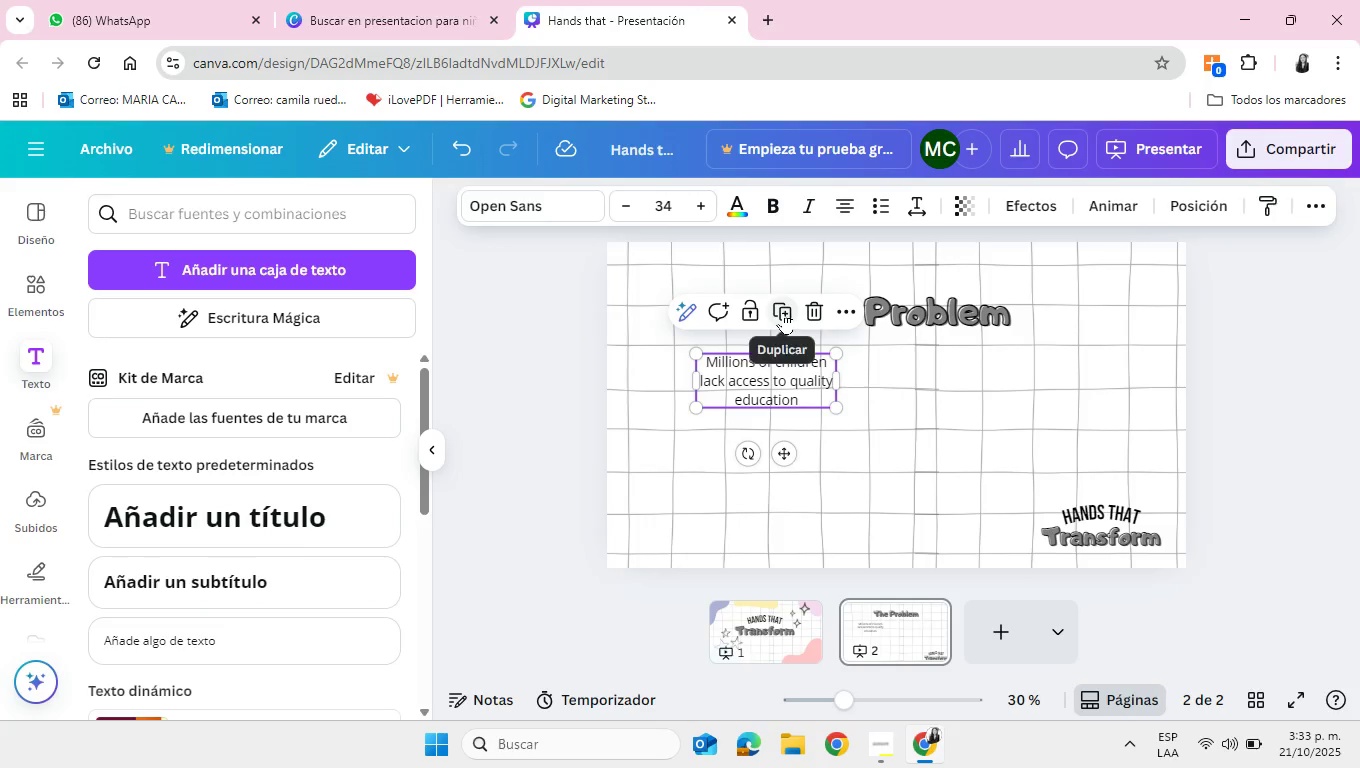 
left_click([783, 312])
 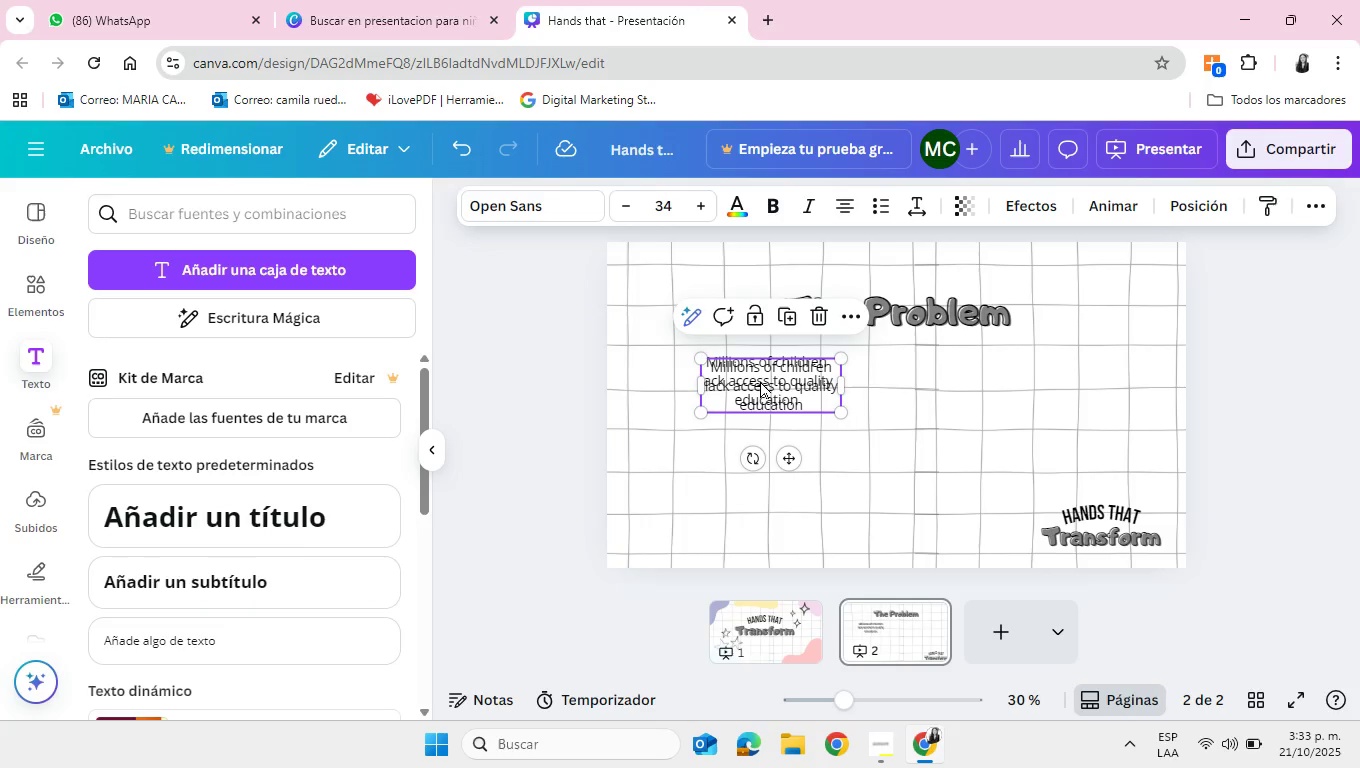 
left_click_drag(start_coordinate=[760, 381], to_coordinate=[988, 381])
 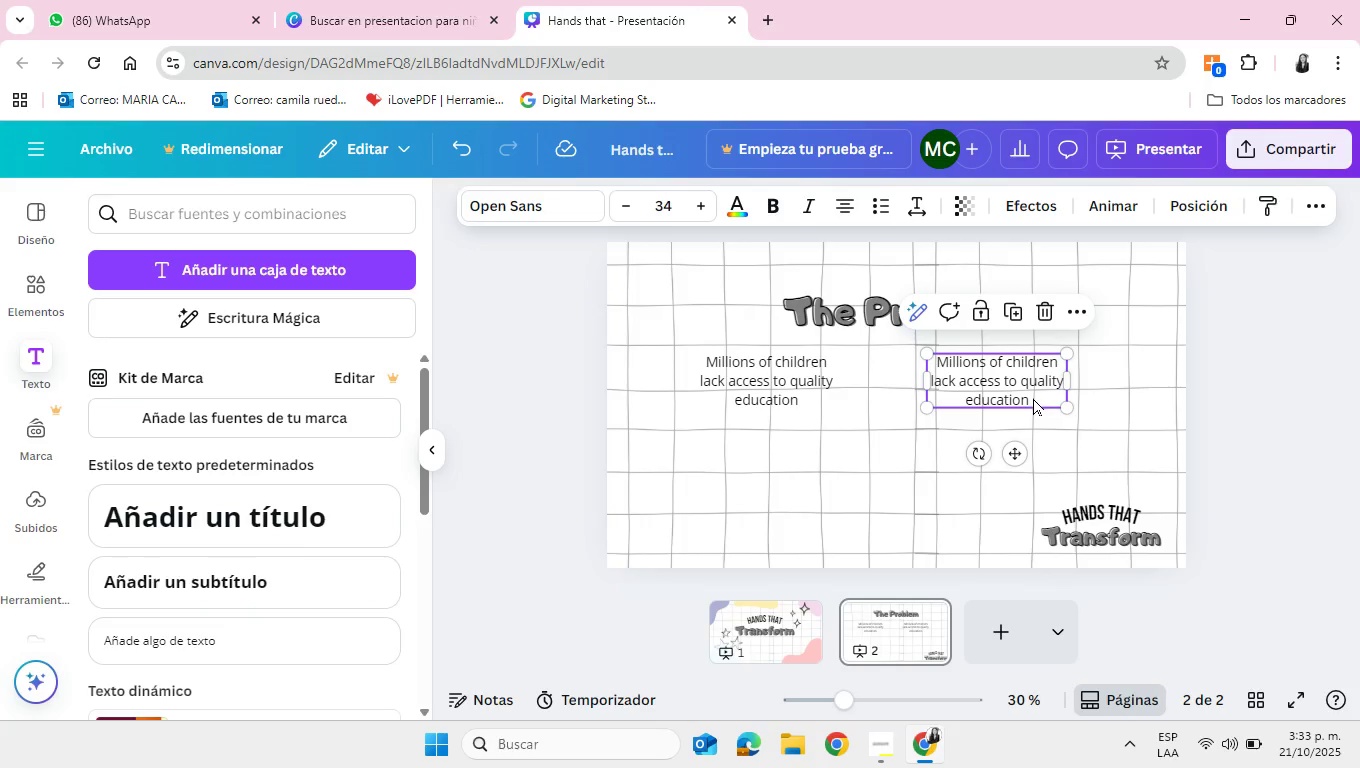 
double_click([1033, 398])
 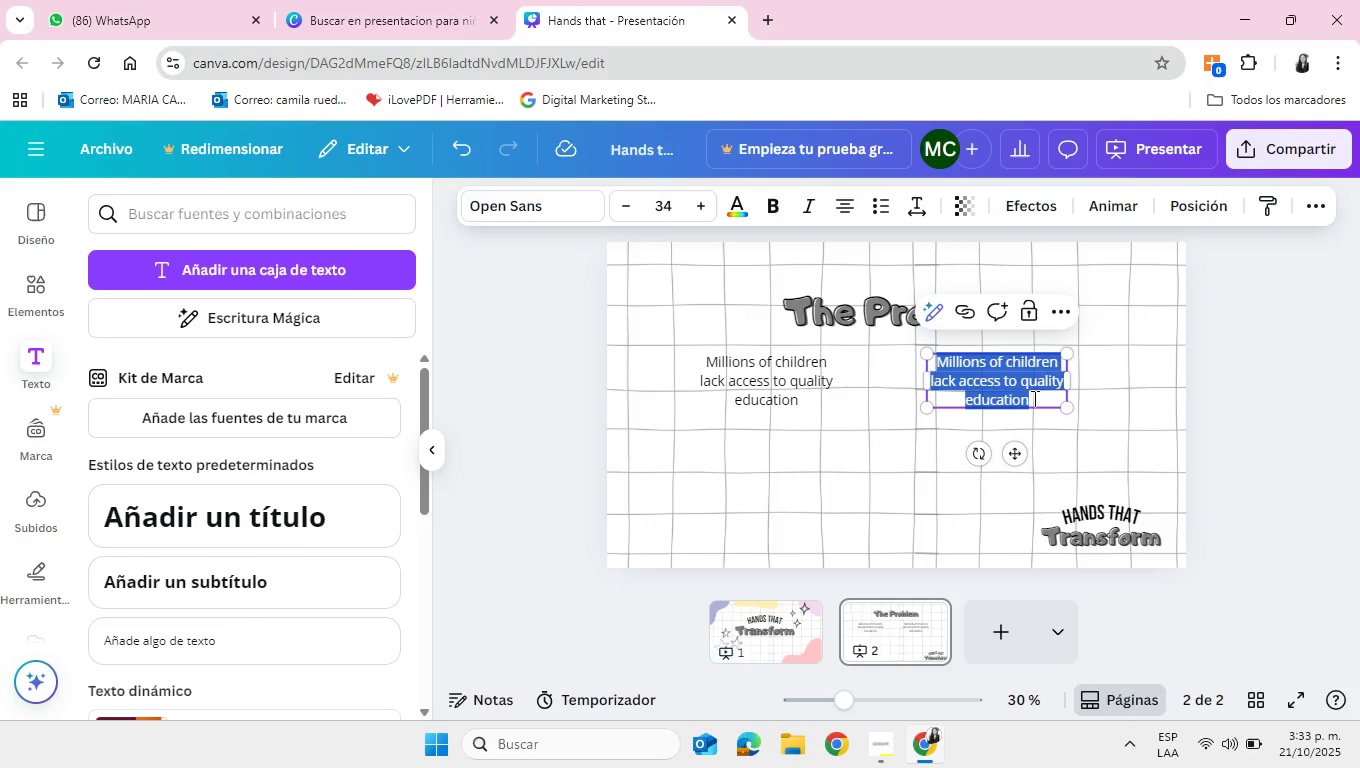 
key(Backspace)
type(Povertyu)
key(Backspace)
type( limiti)
 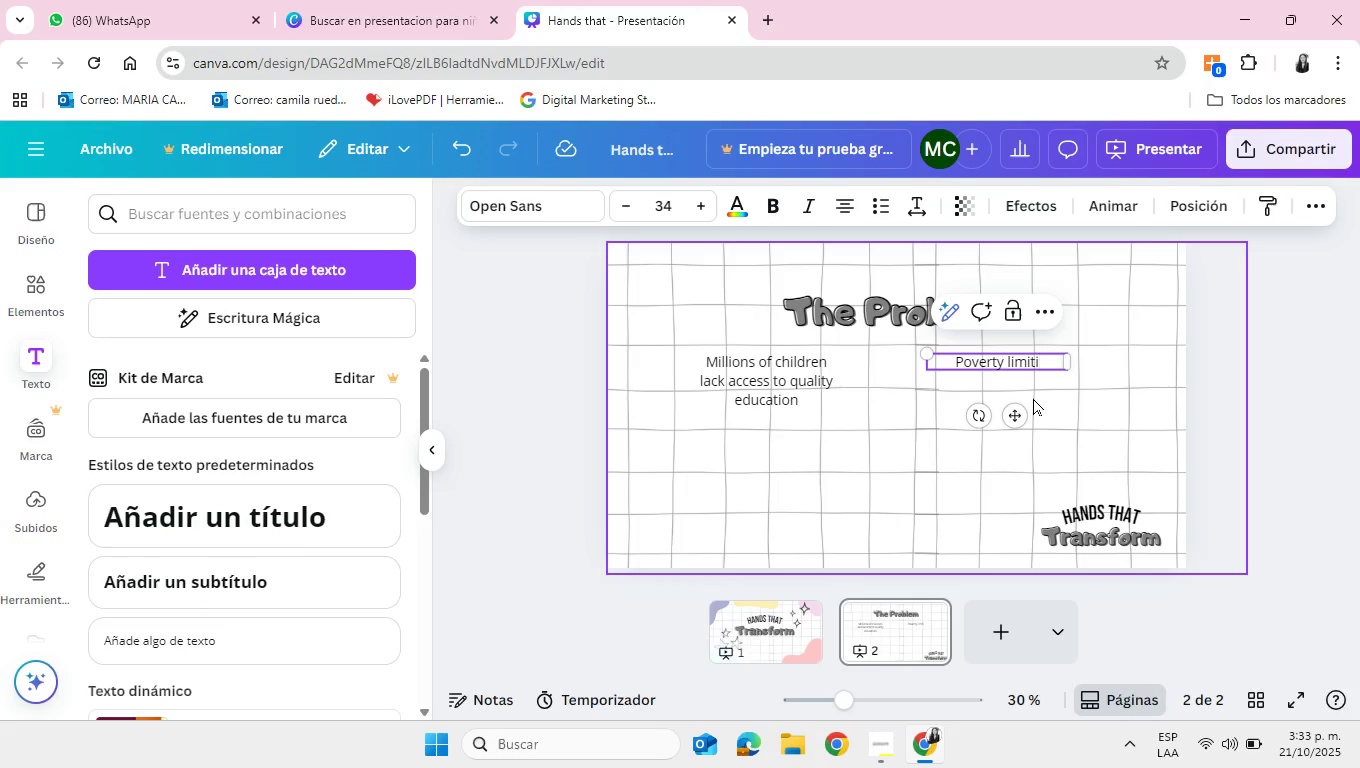 
type(s the)
 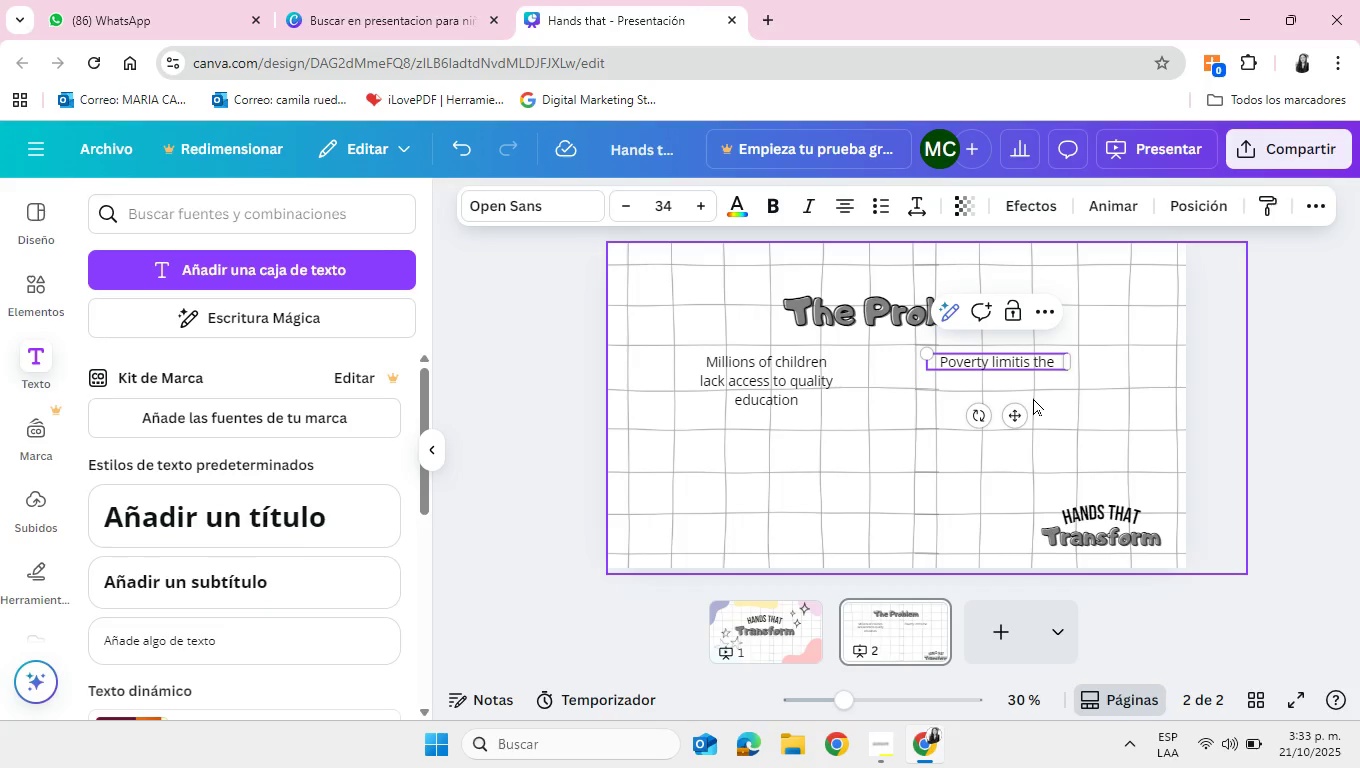 
type(ir opportunities)
 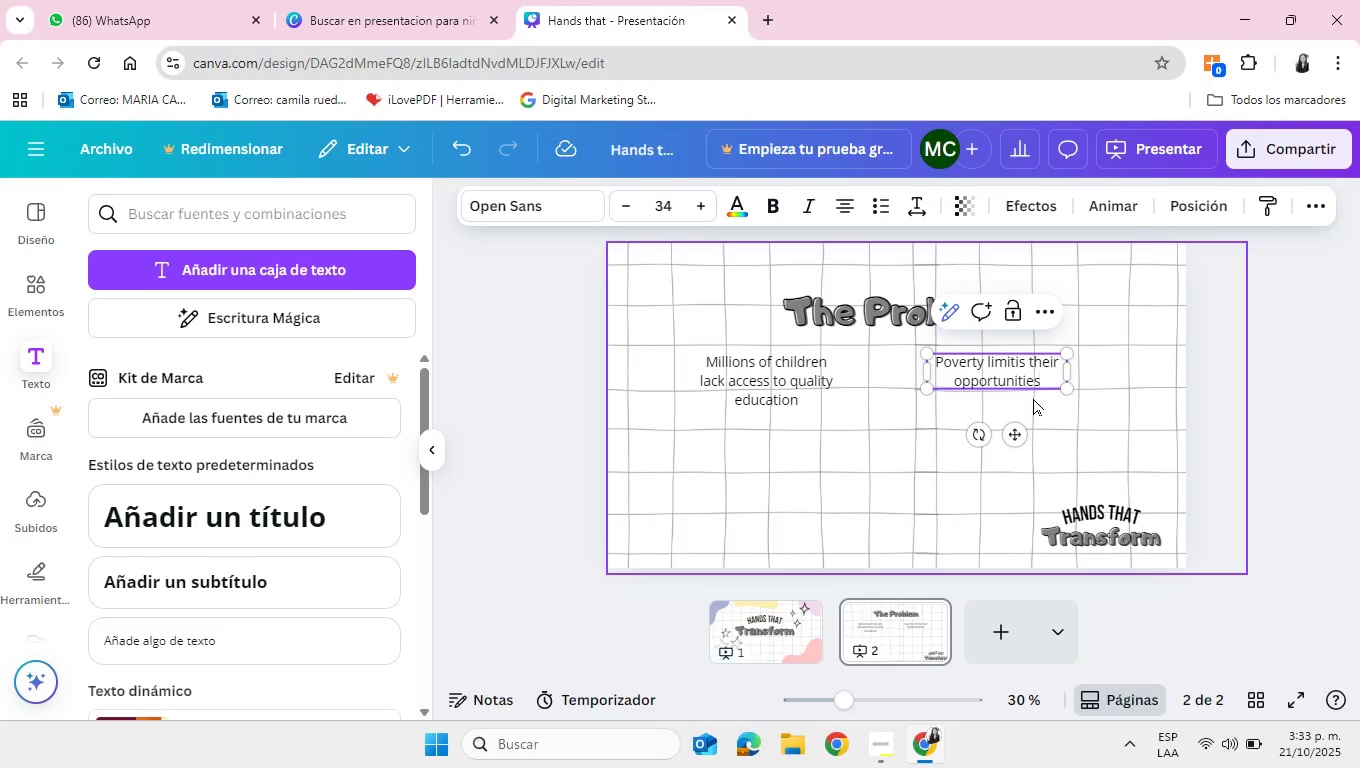 
wait(7.64)
 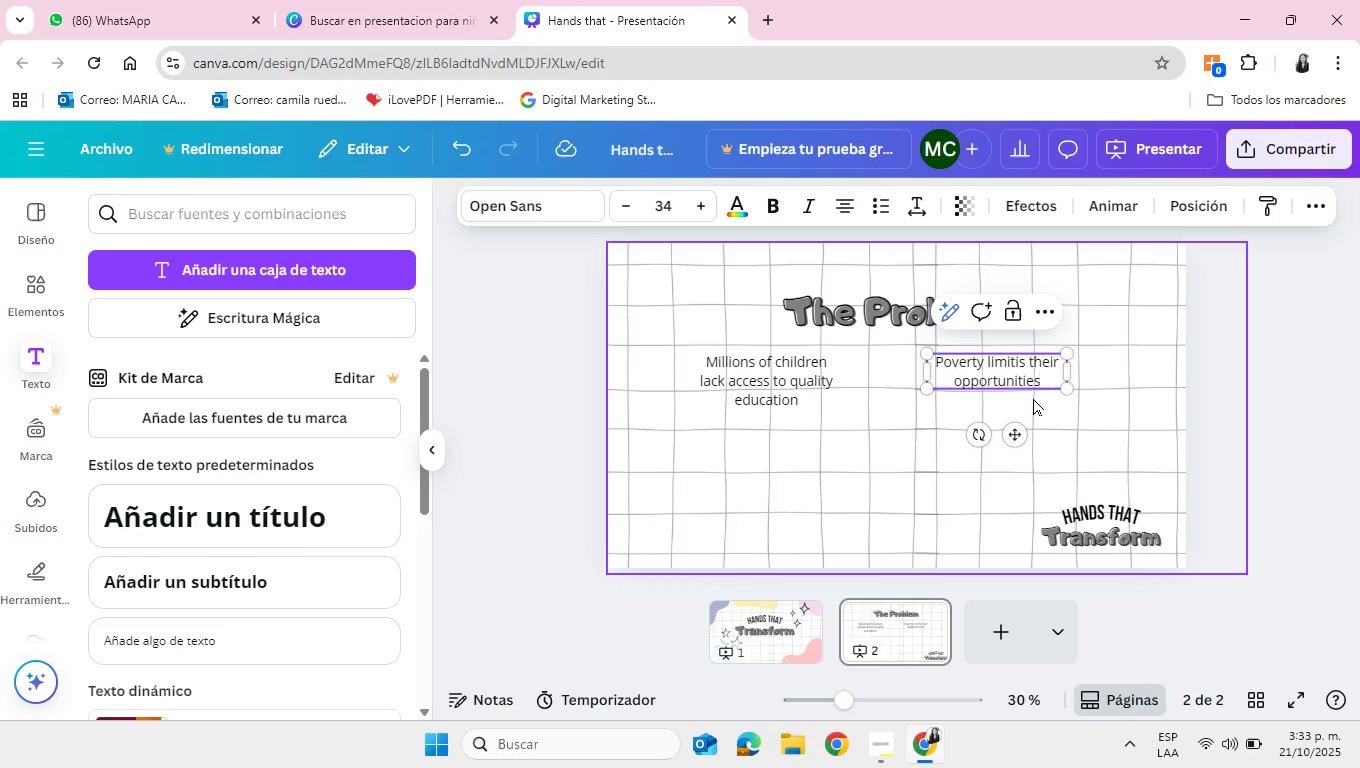 
type( for growth and development)
 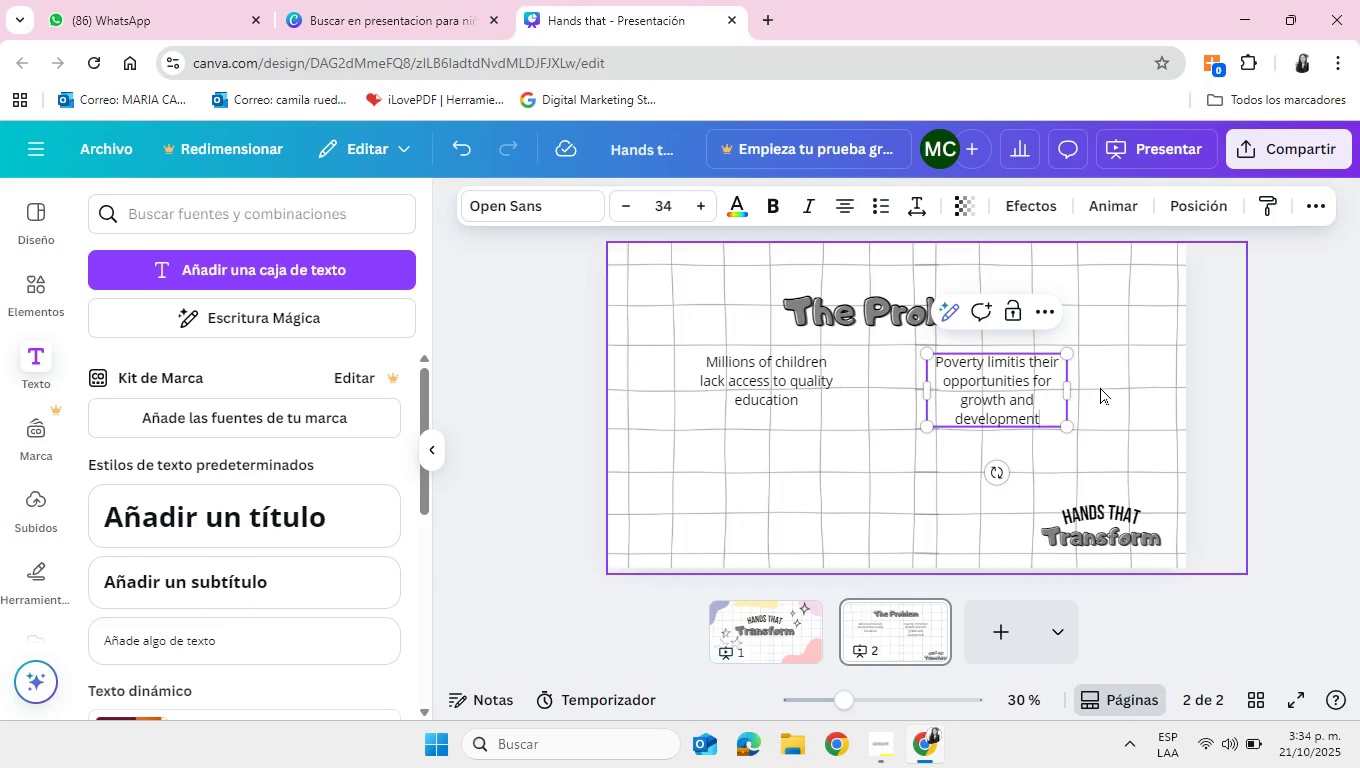 
left_click_drag(start_coordinate=[1071, 387], to_coordinate=[1089, 397])
 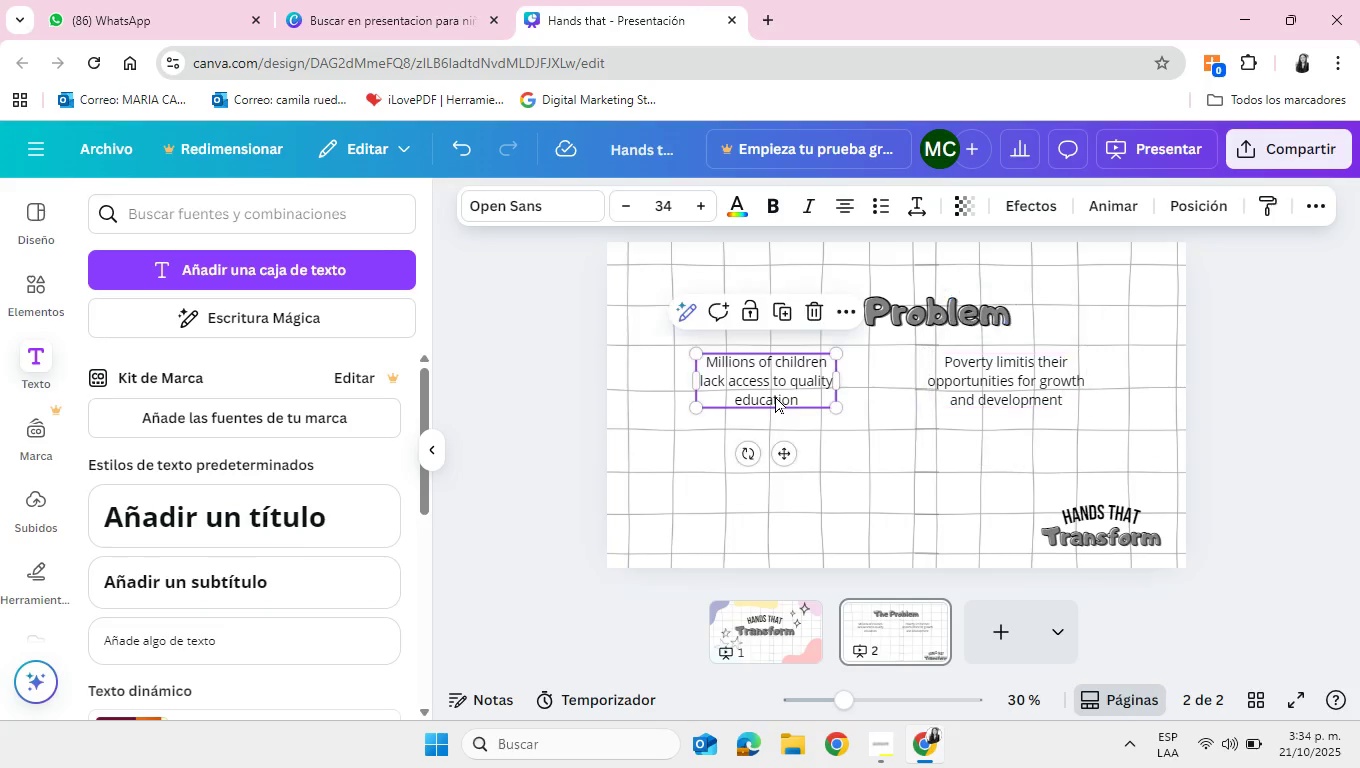 
left_click([775, 396])
 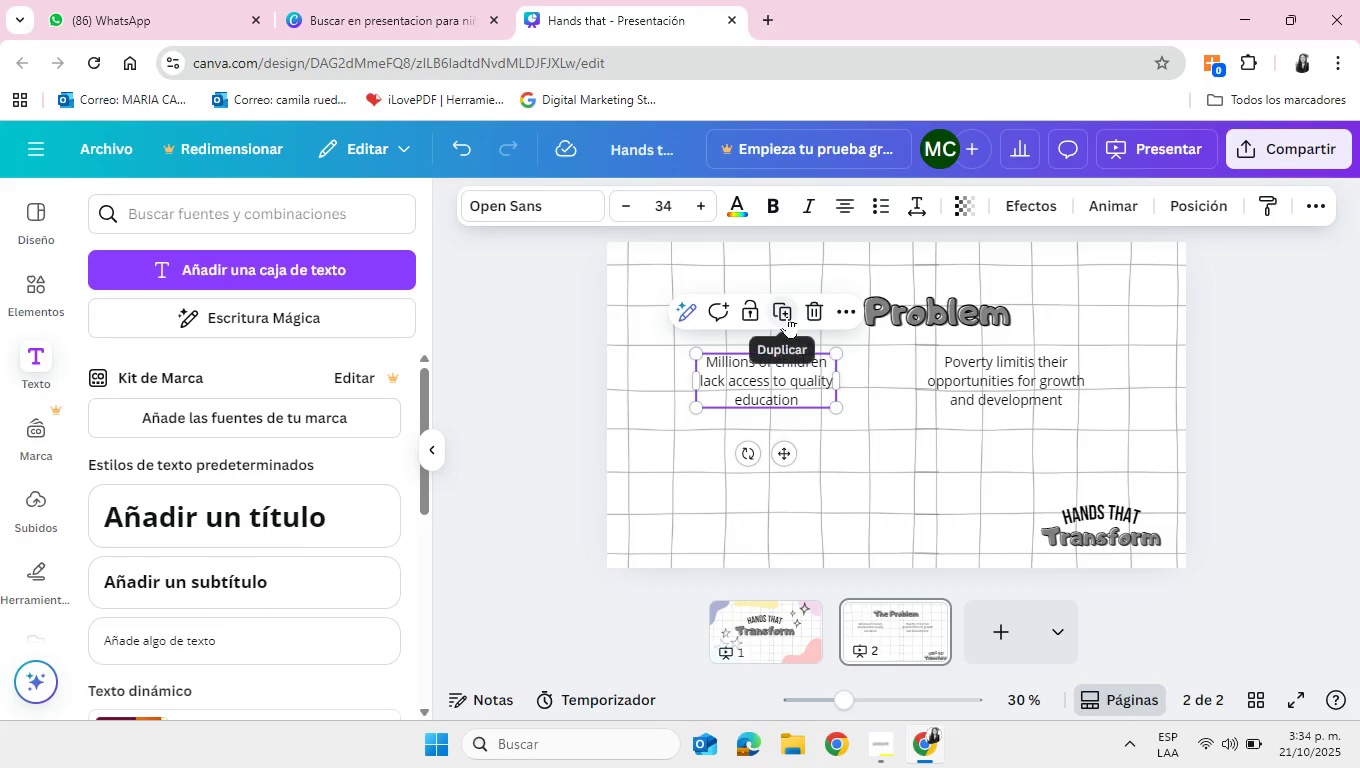 
left_click([787, 316])
 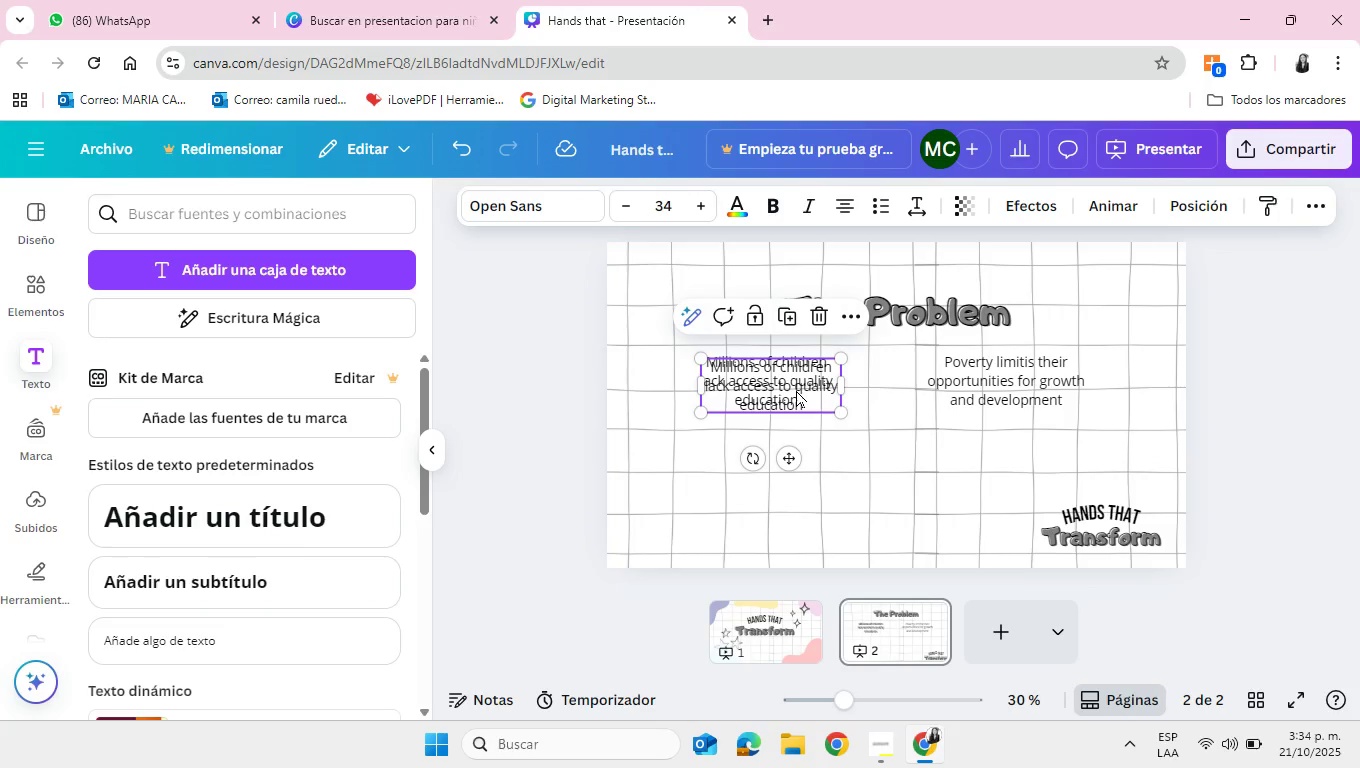 
left_click_drag(start_coordinate=[796, 390], to_coordinate=[792, 478])
 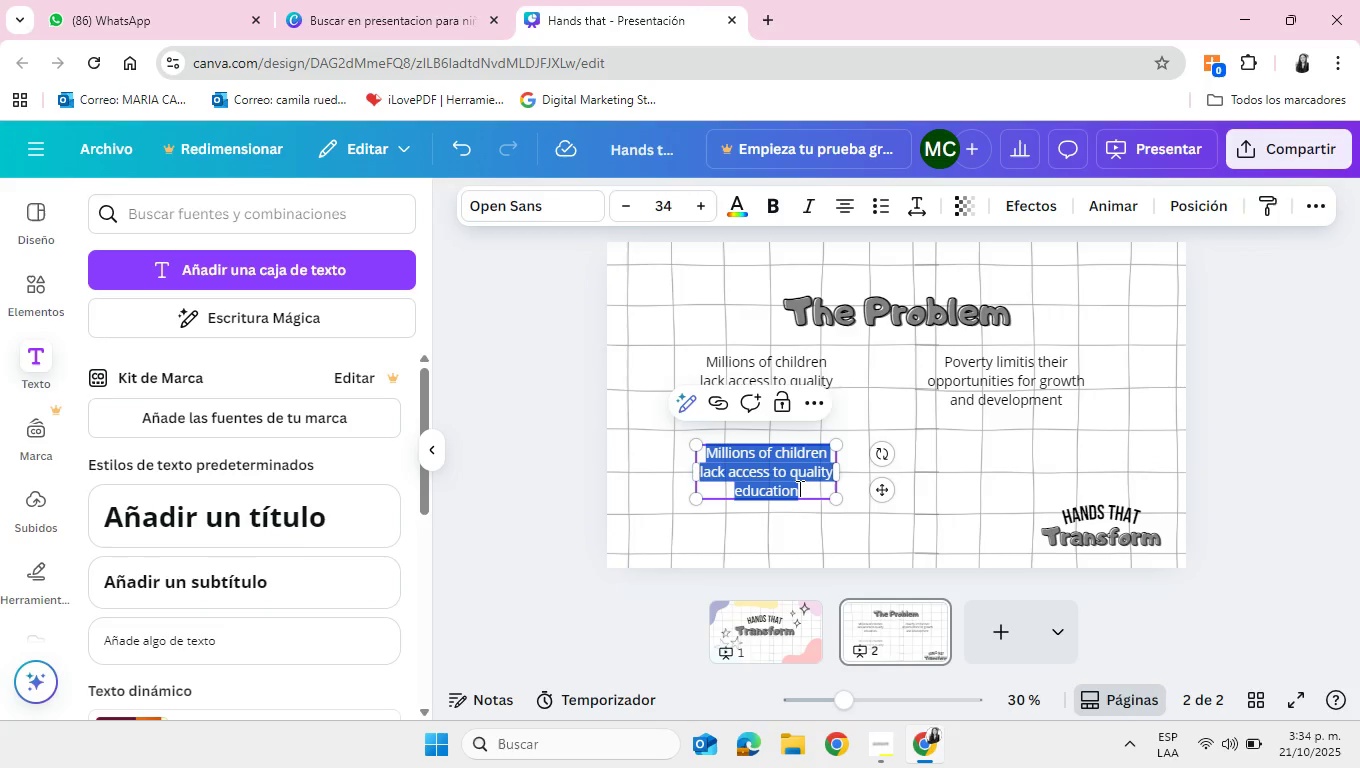 
double_click([798, 488])
 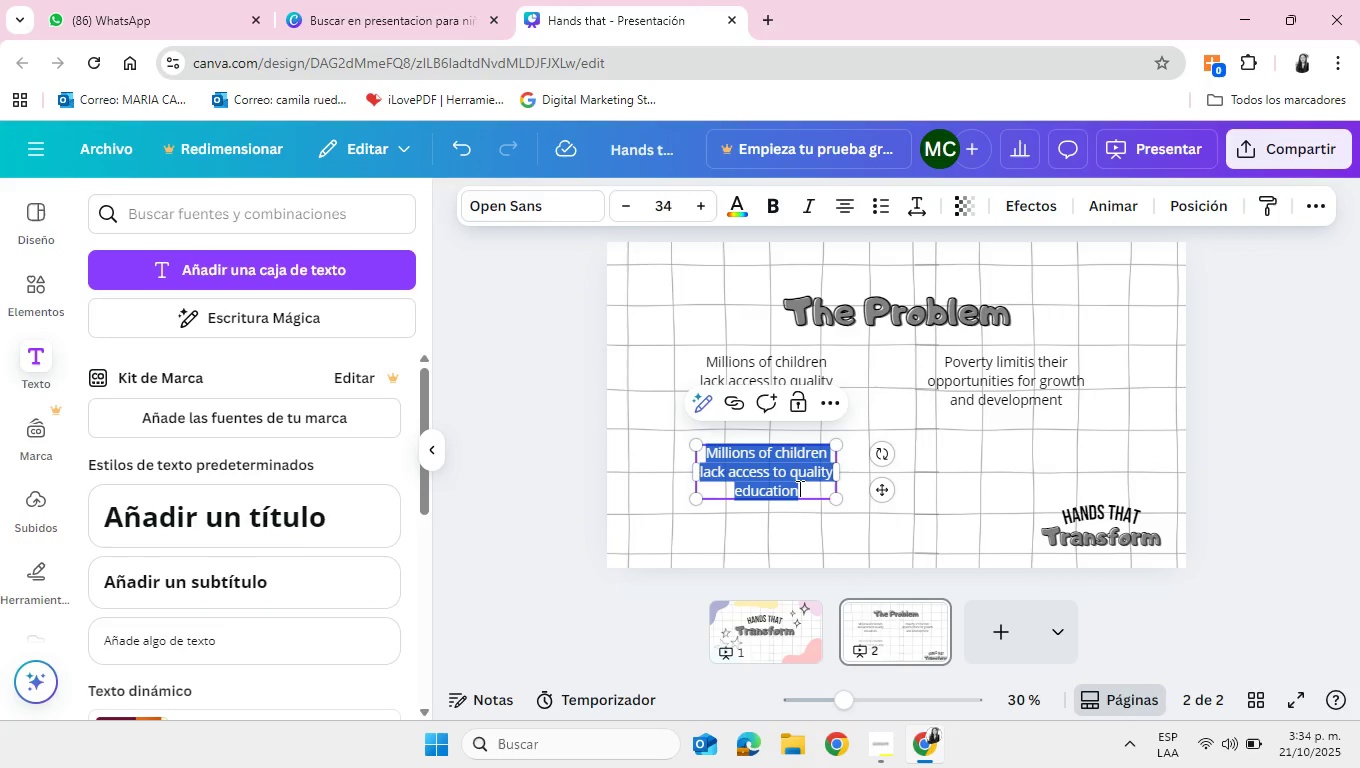 
key(Backspace)
 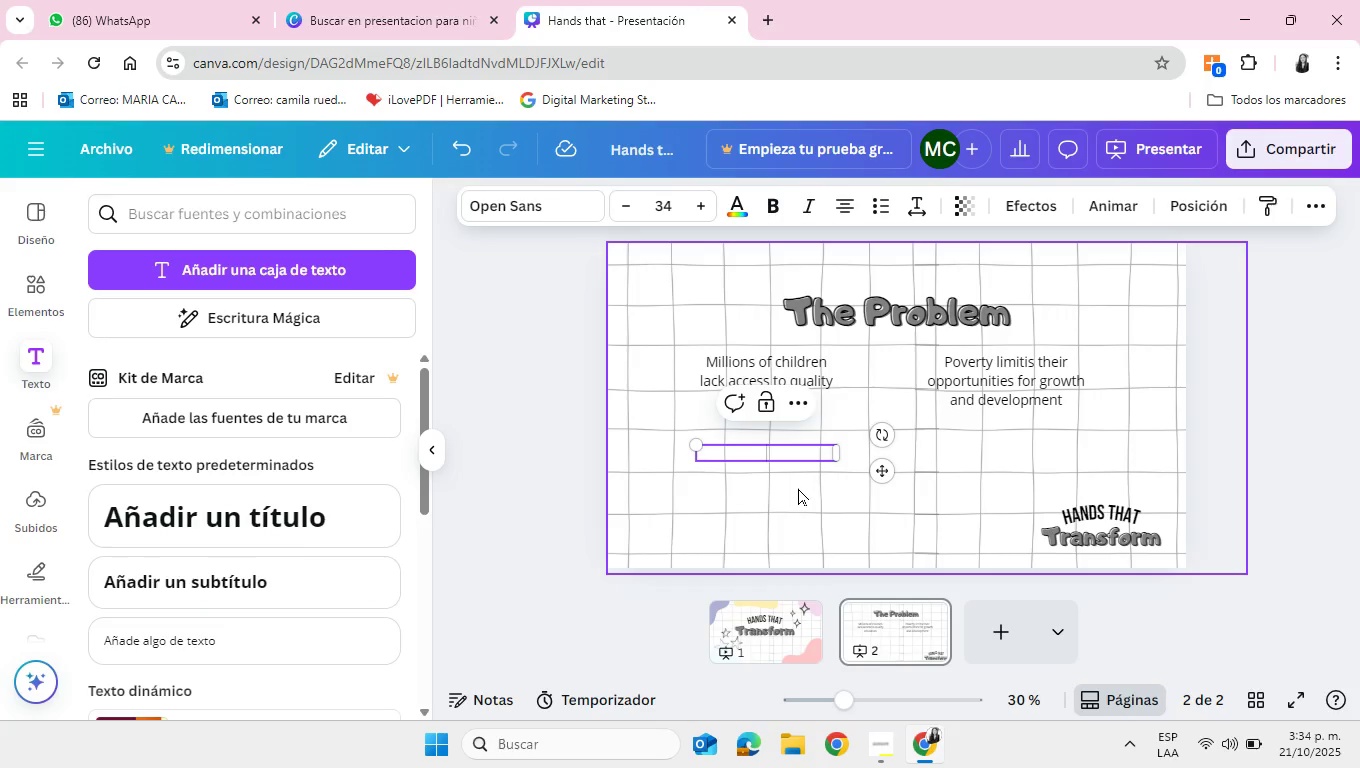 
wait(11.4)
 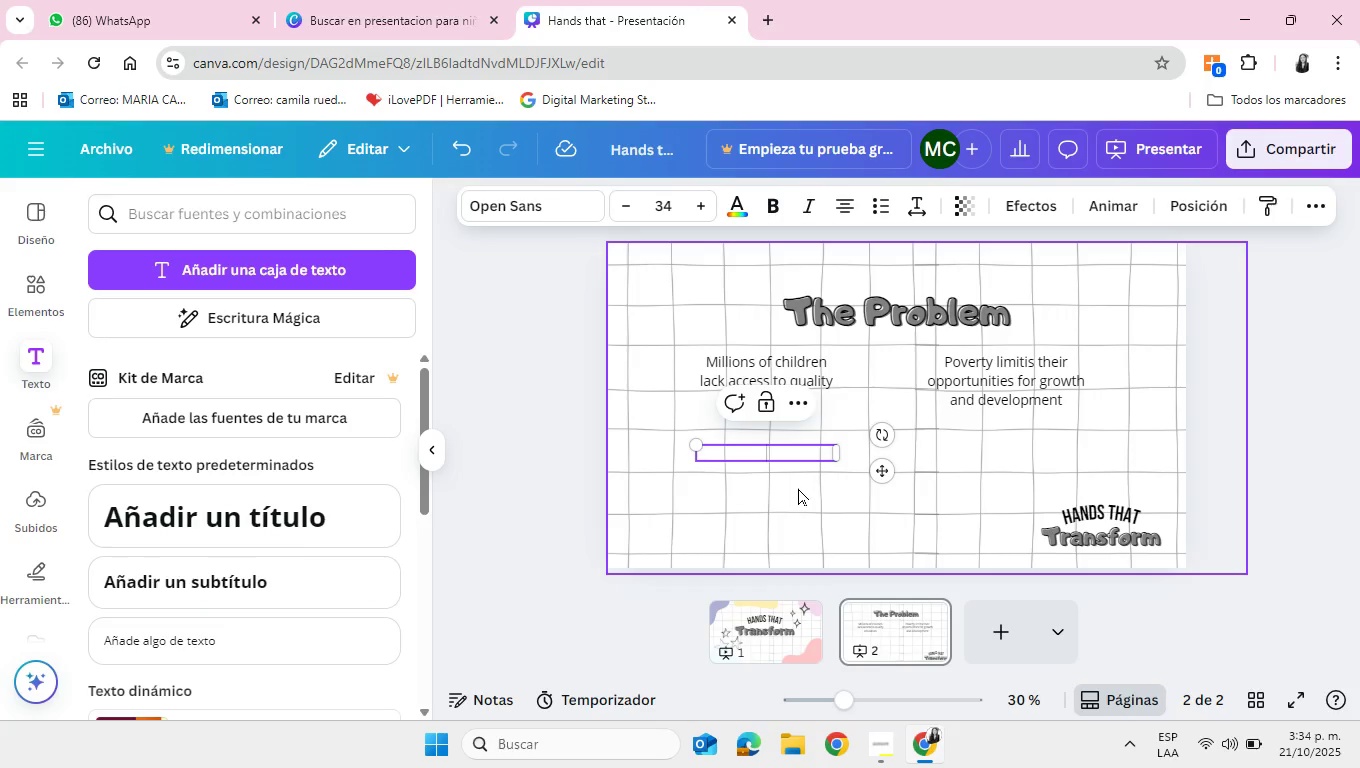 
type(edu)
key(Backspace)
key(Backspace)
key(Backspace)
type(Educational)
 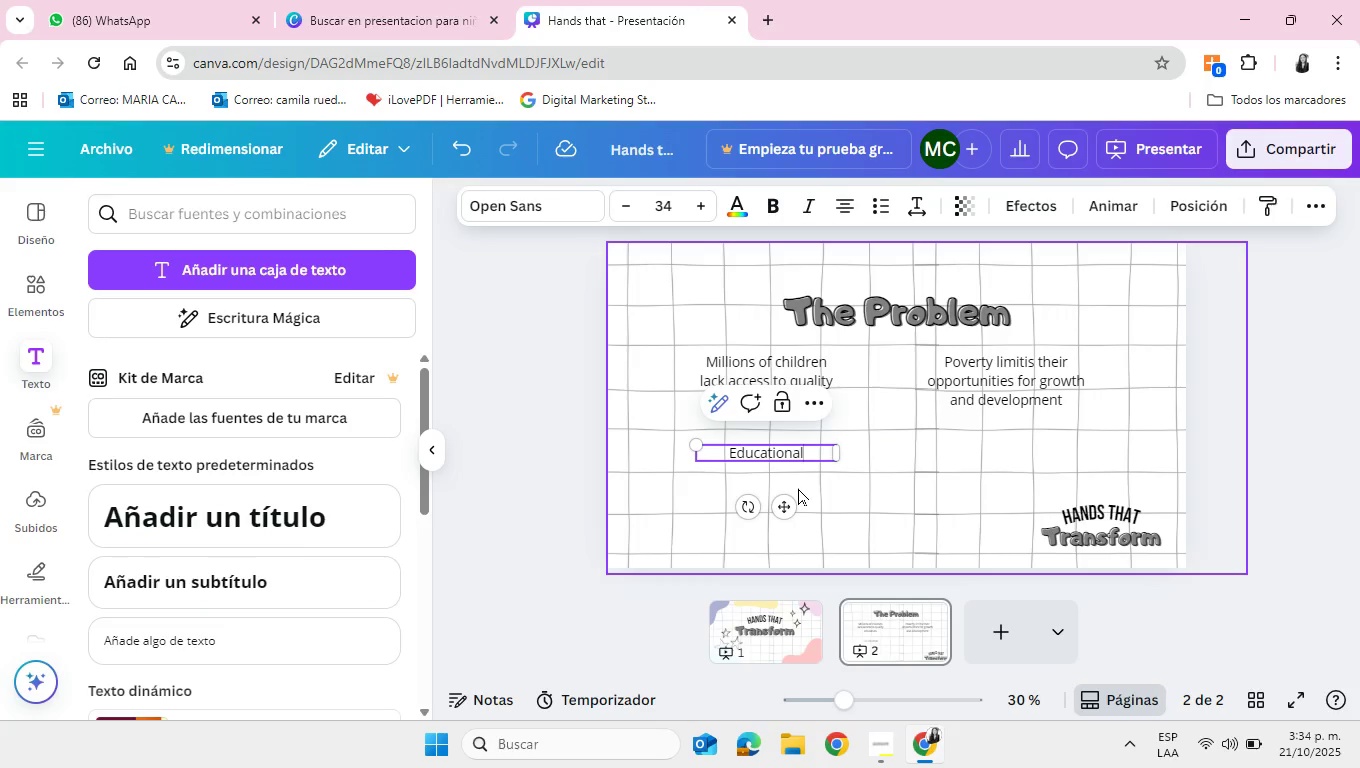 
type( inequality increases every year in rural and urban areas)
 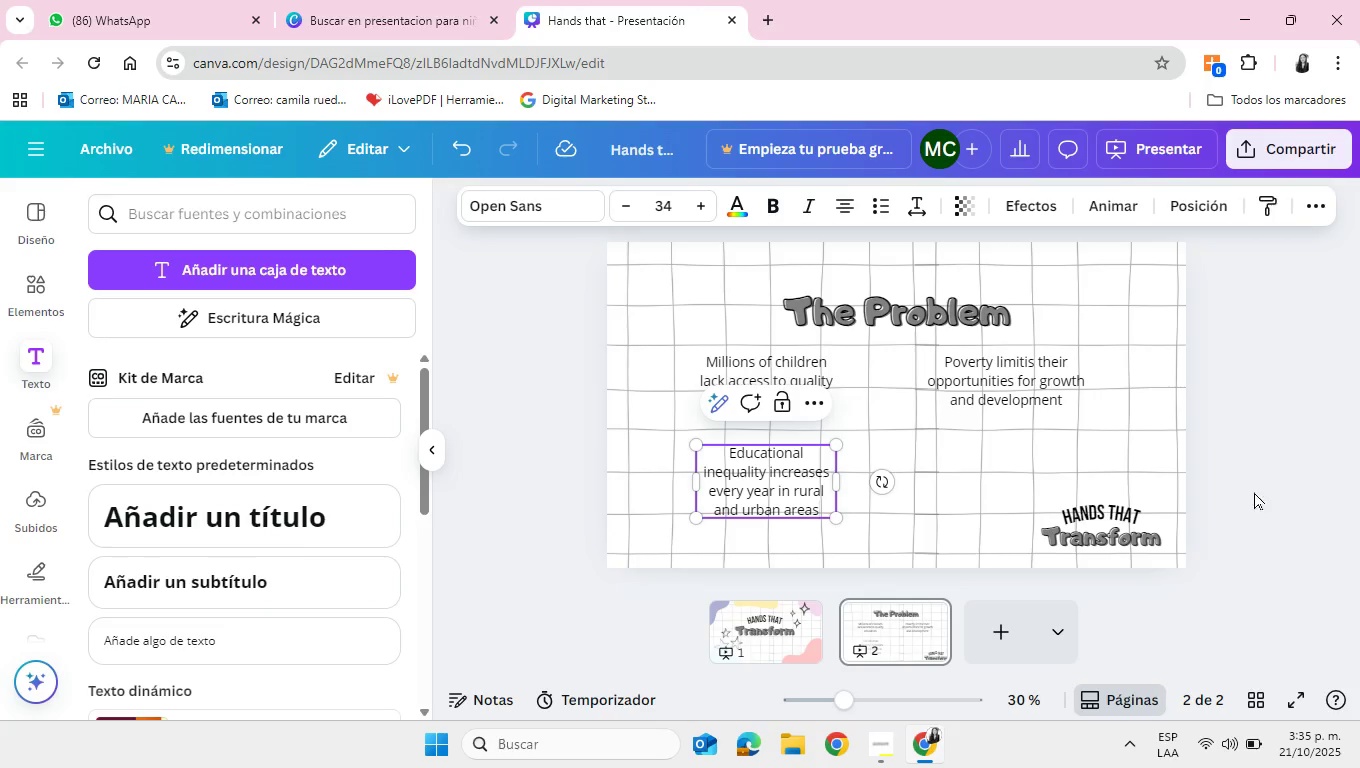 
left_click([1267, 458])
 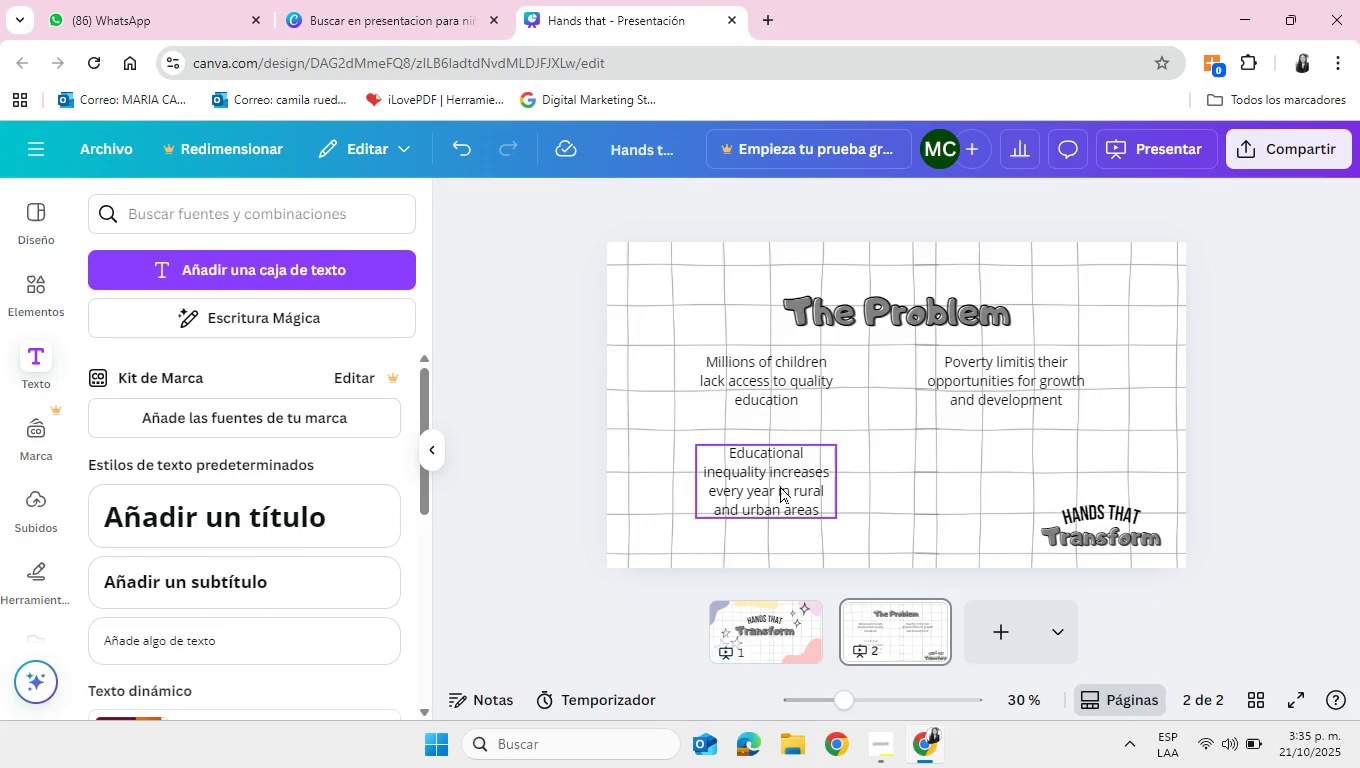 
left_click([780, 486])
 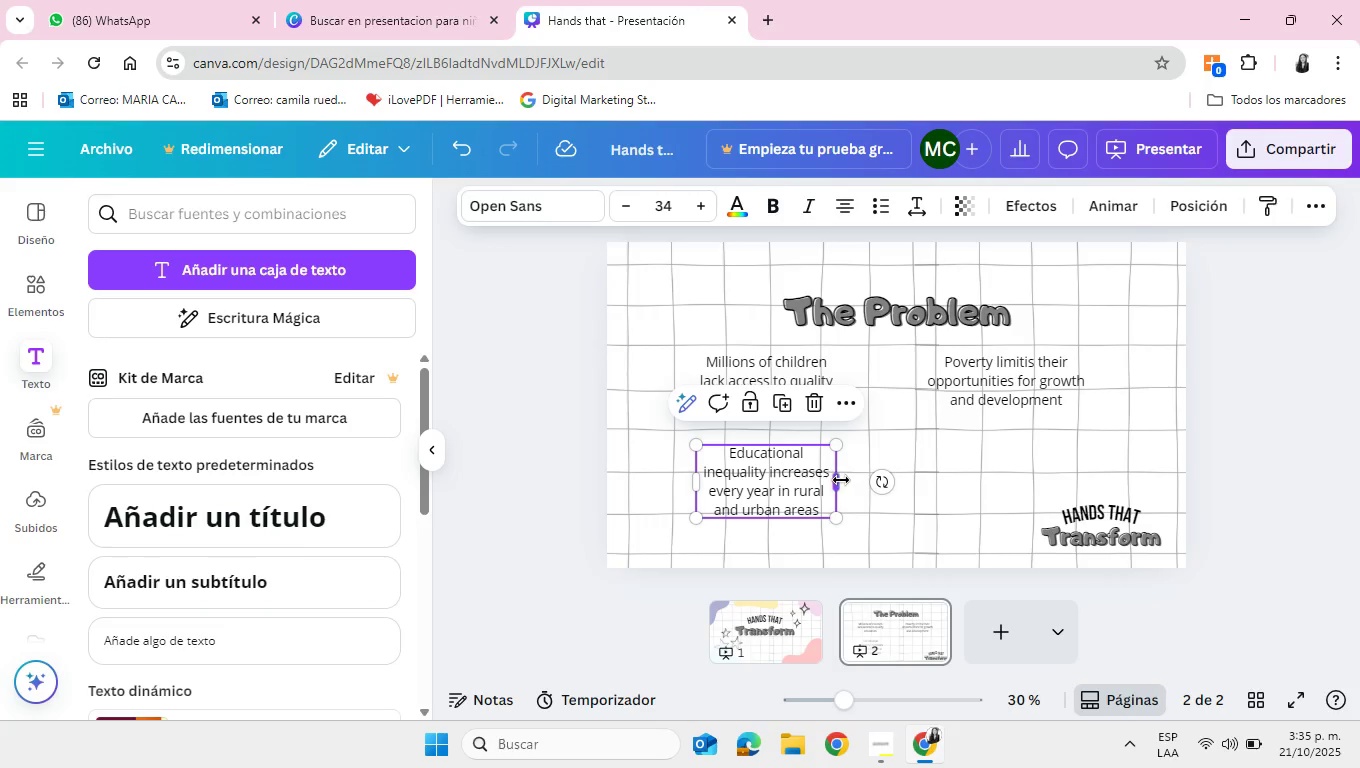 
left_click_drag(start_coordinate=[841, 480], to_coordinate=[945, 484])
 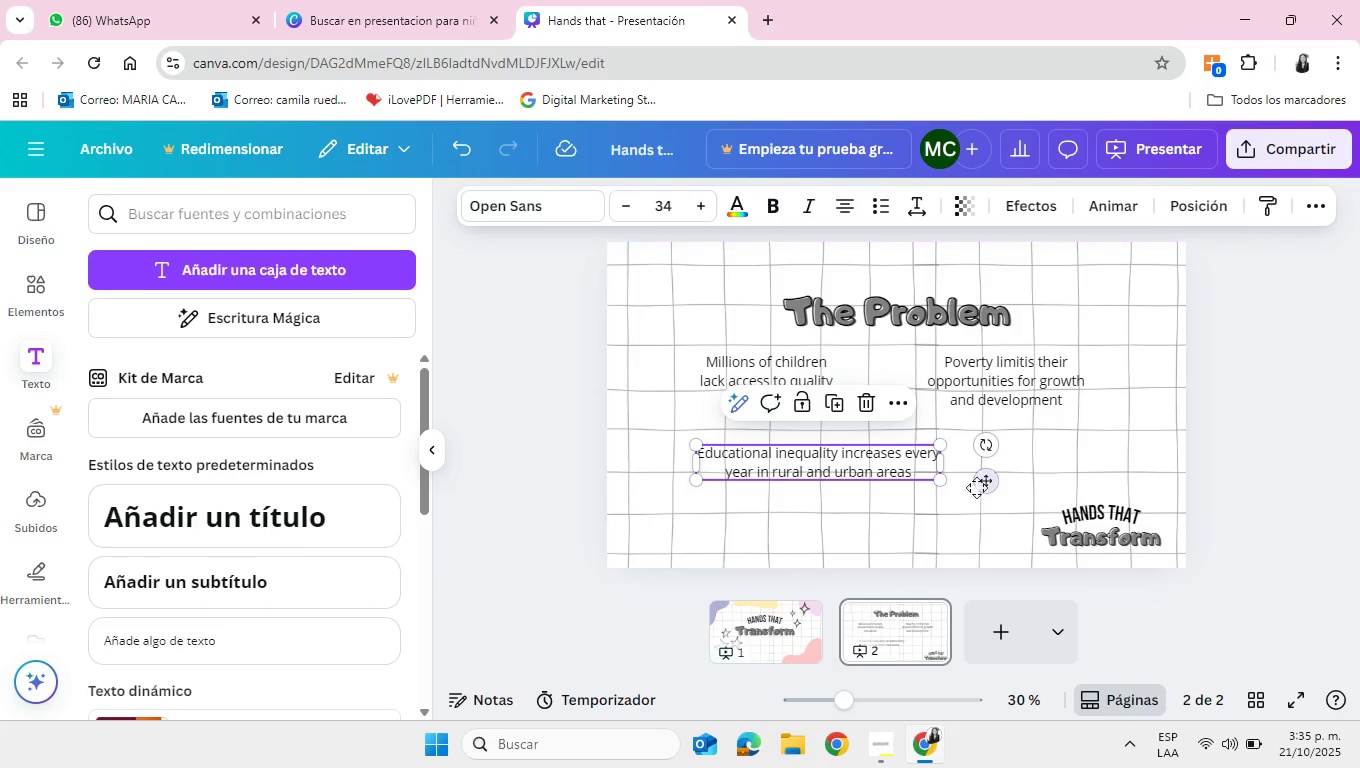 
left_click_drag(start_coordinate=[979, 480], to_coordinate=[981, 508])
 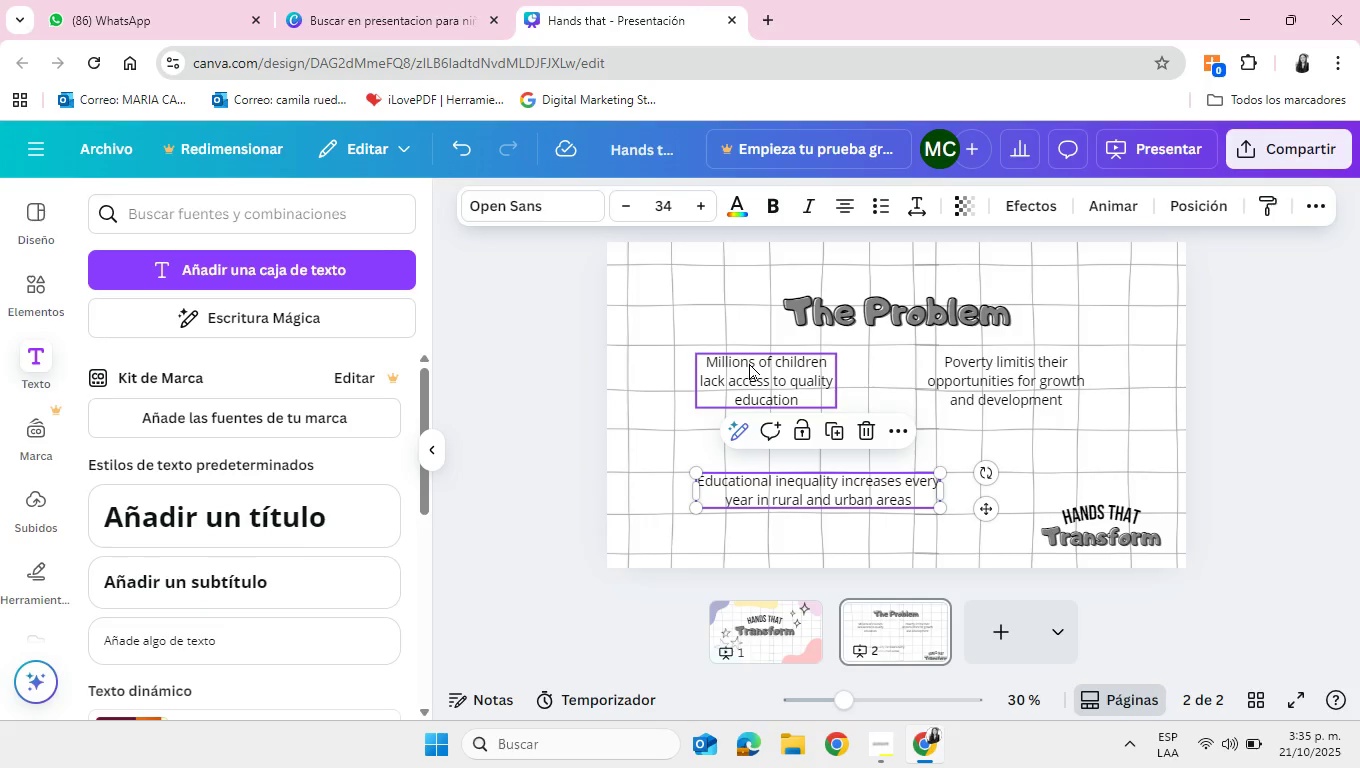 
left_click([749, 363])
 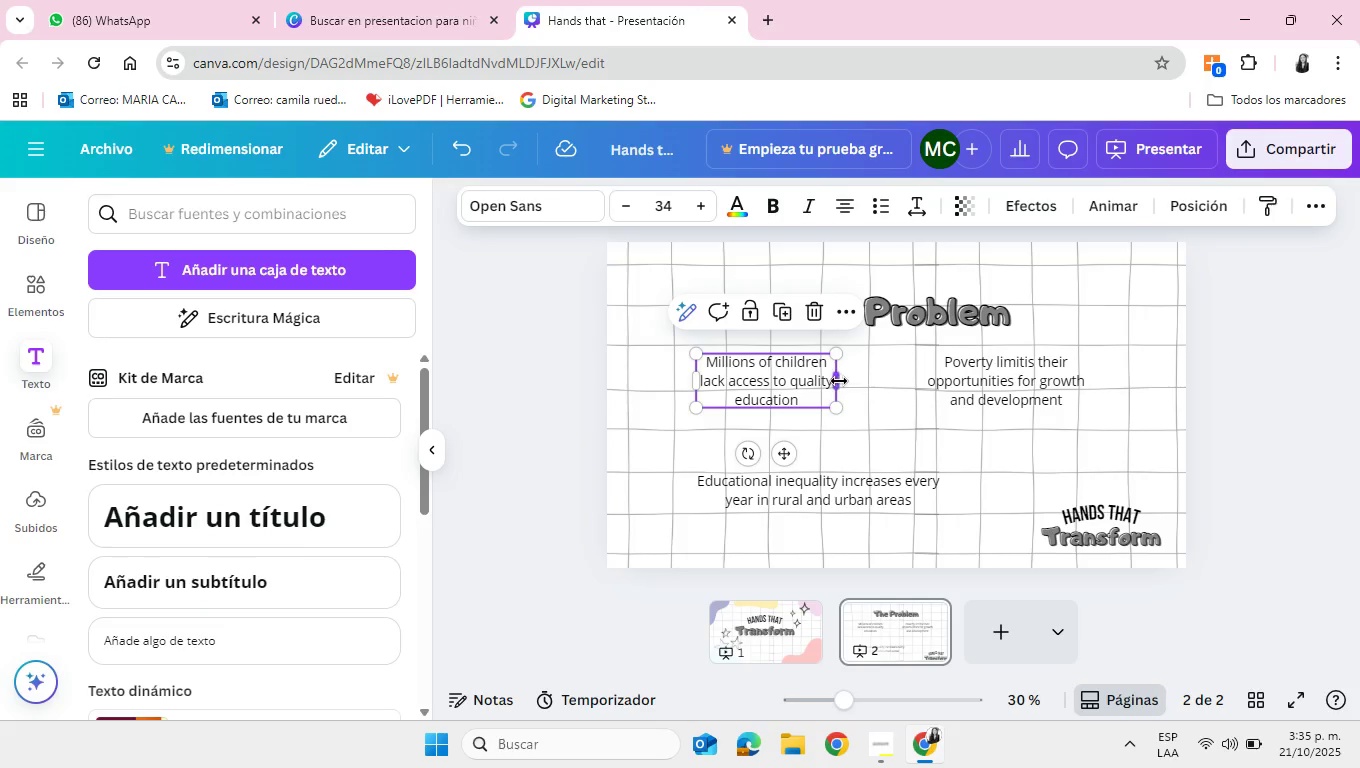 
left_click_drag(start_coordinate=[838, 381], to_coordinate=[905, 384])
 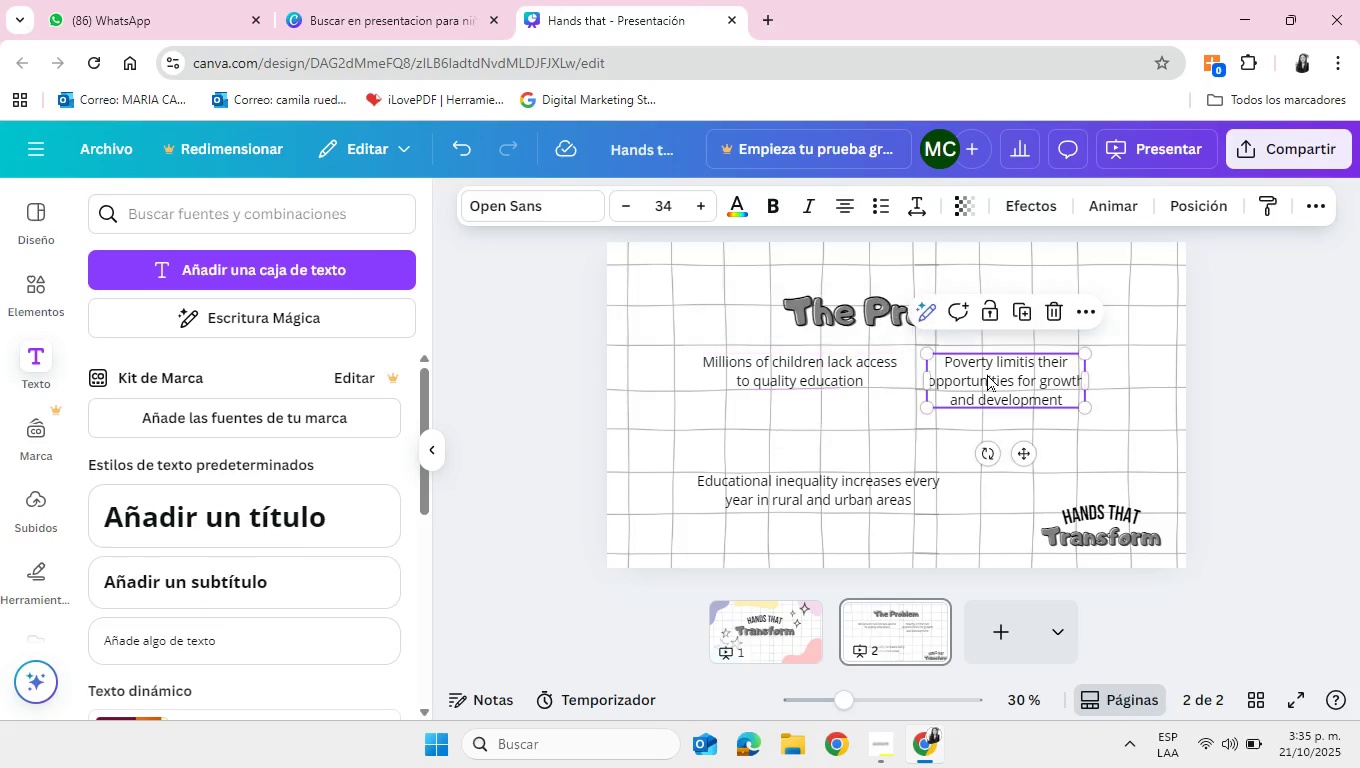 
left_click([987, 374])
 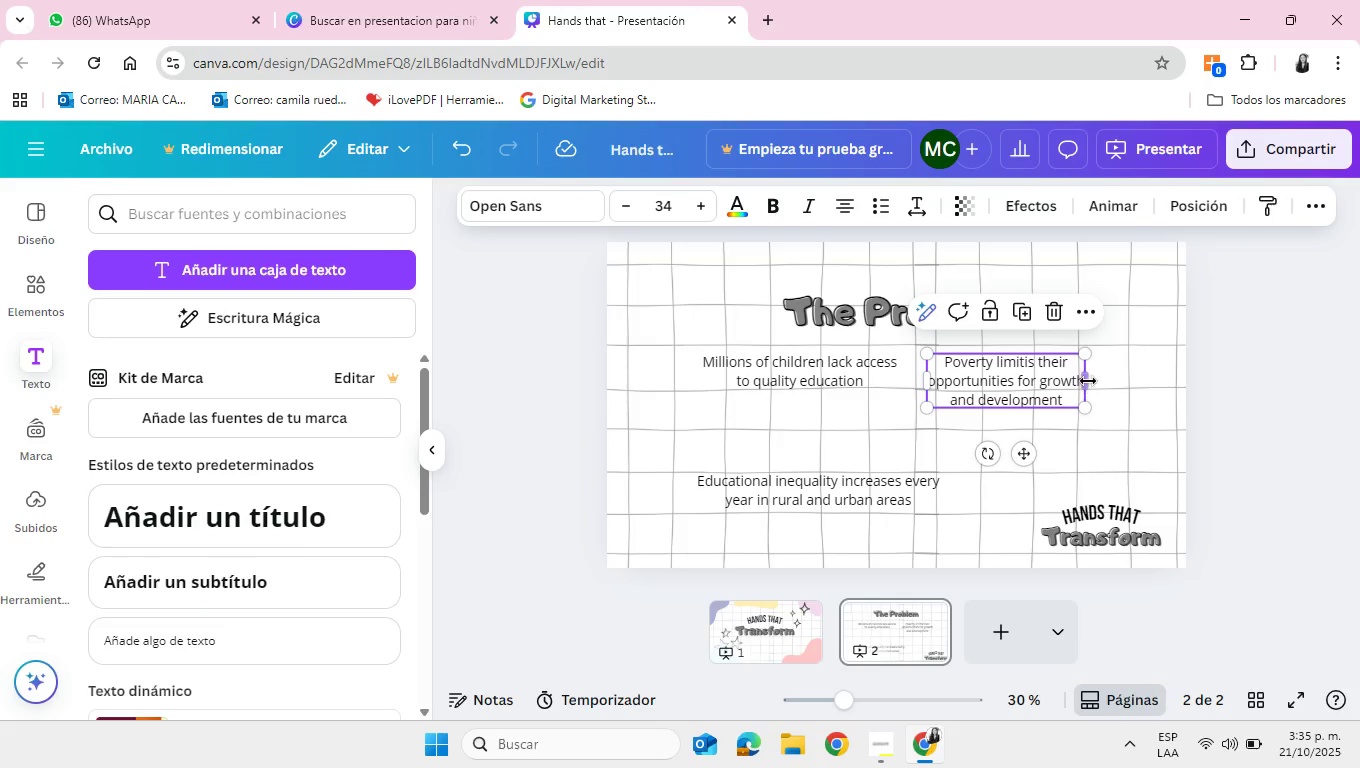 
left_click_drag(start_coordinate=[1088, 381], to_coordinate=[1165, 382])
 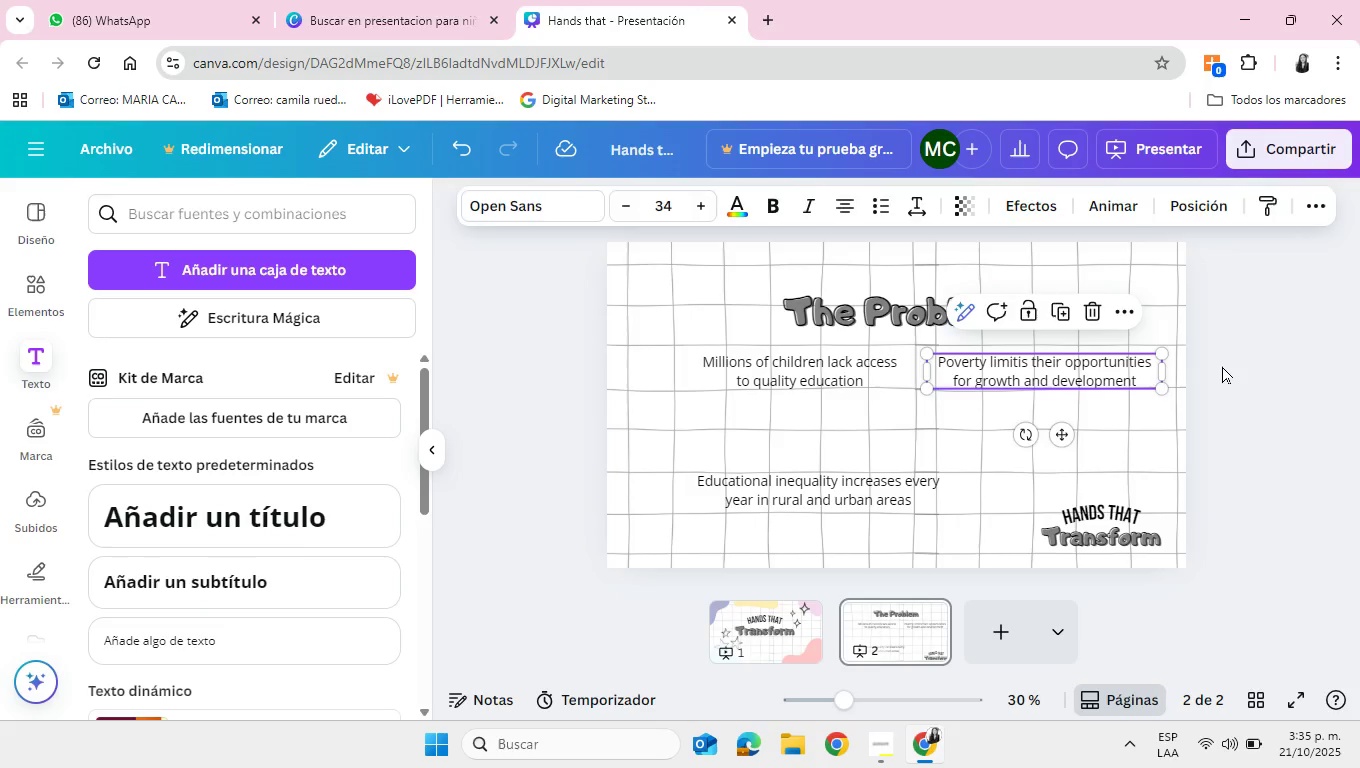 
left_click([1222, 366])
 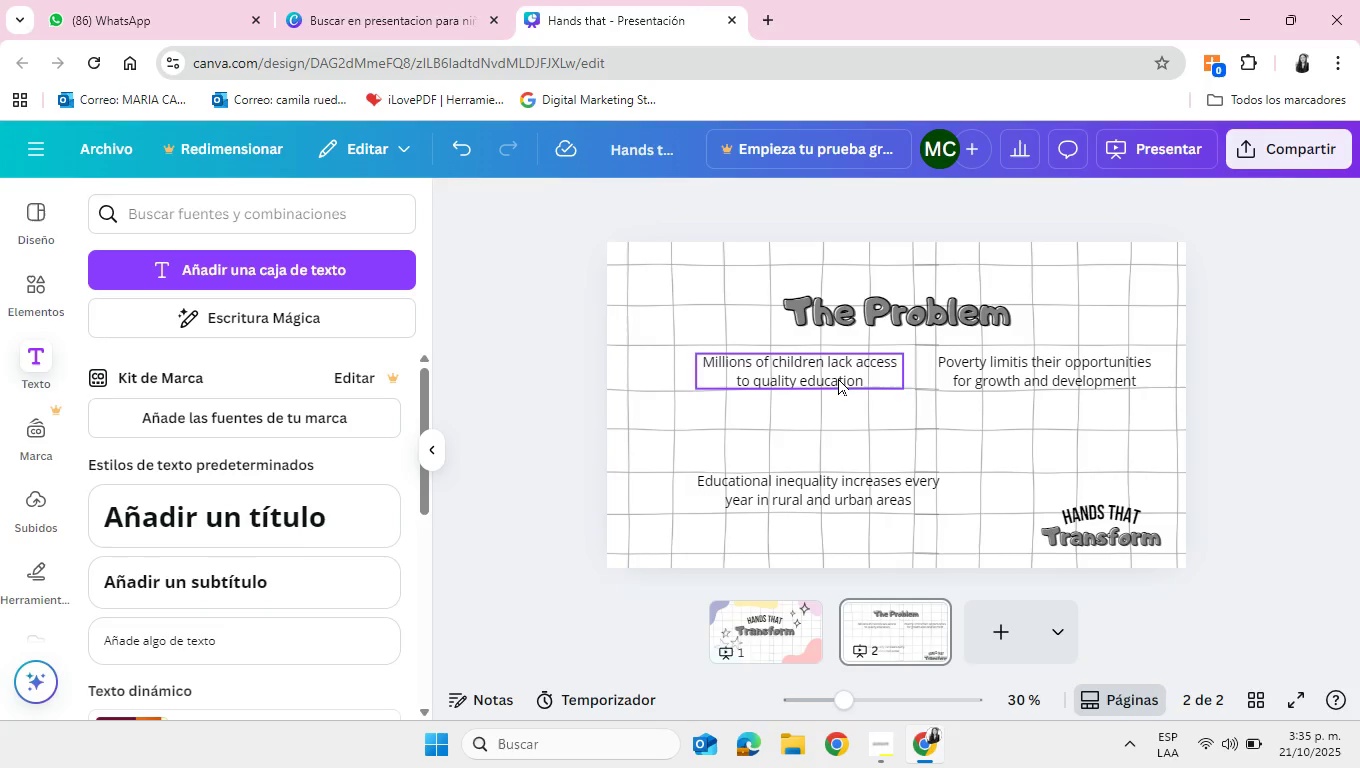 
left_click([838, 378])
 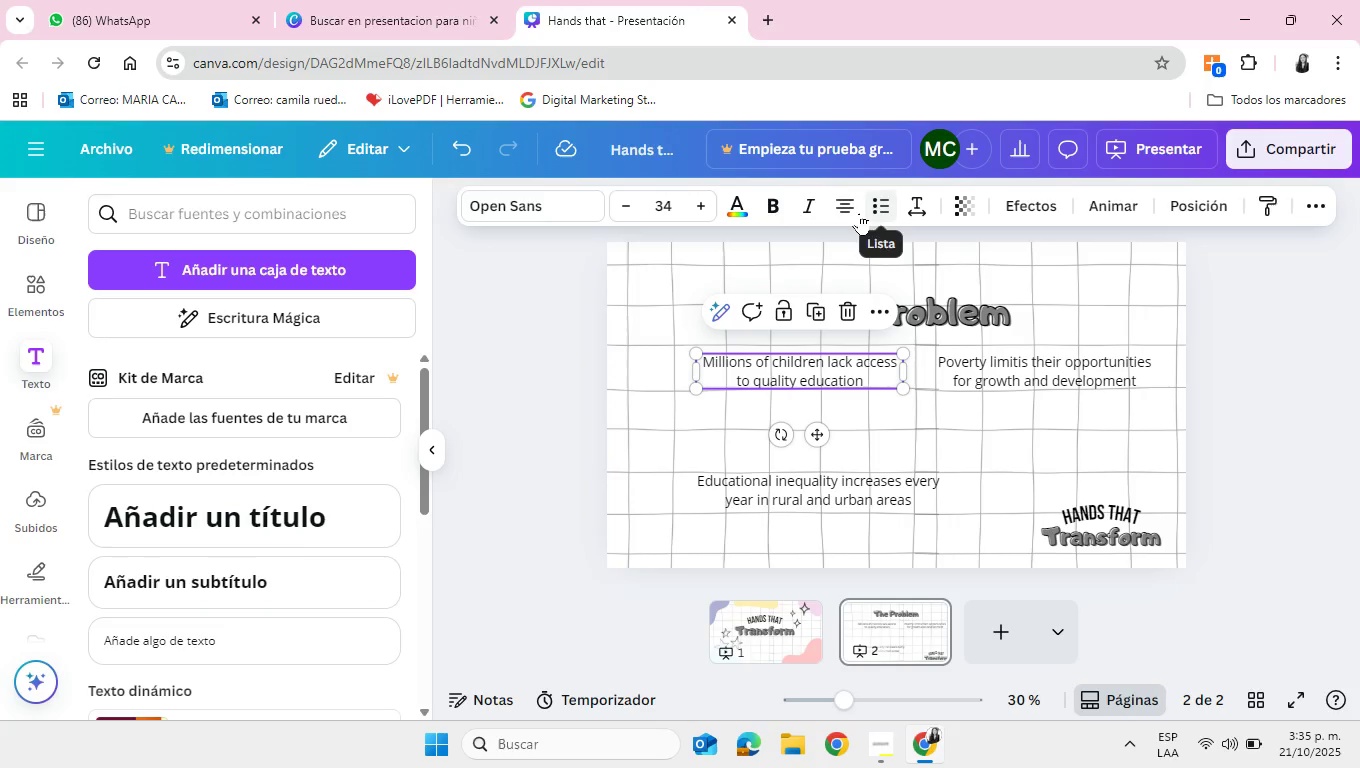 
left_click([855, 213])
 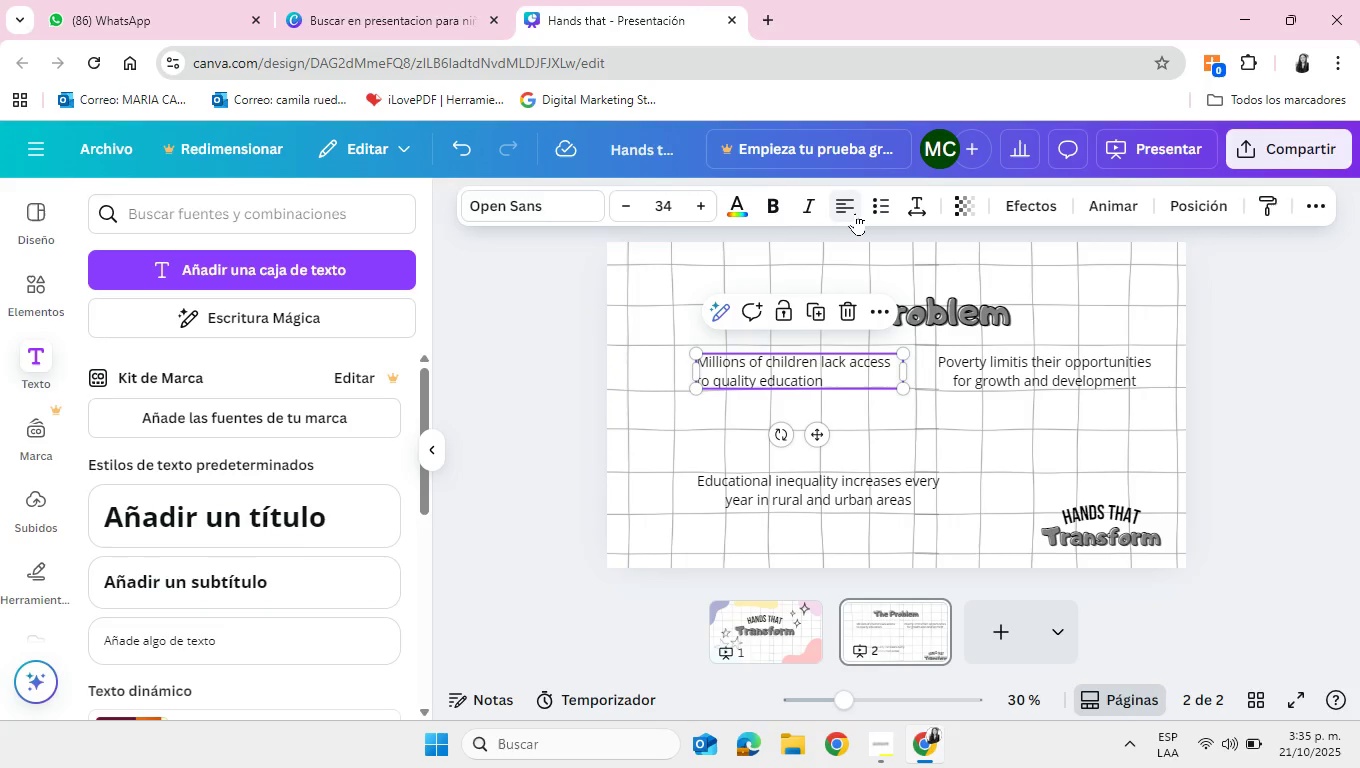 
left_click([855, 213])
 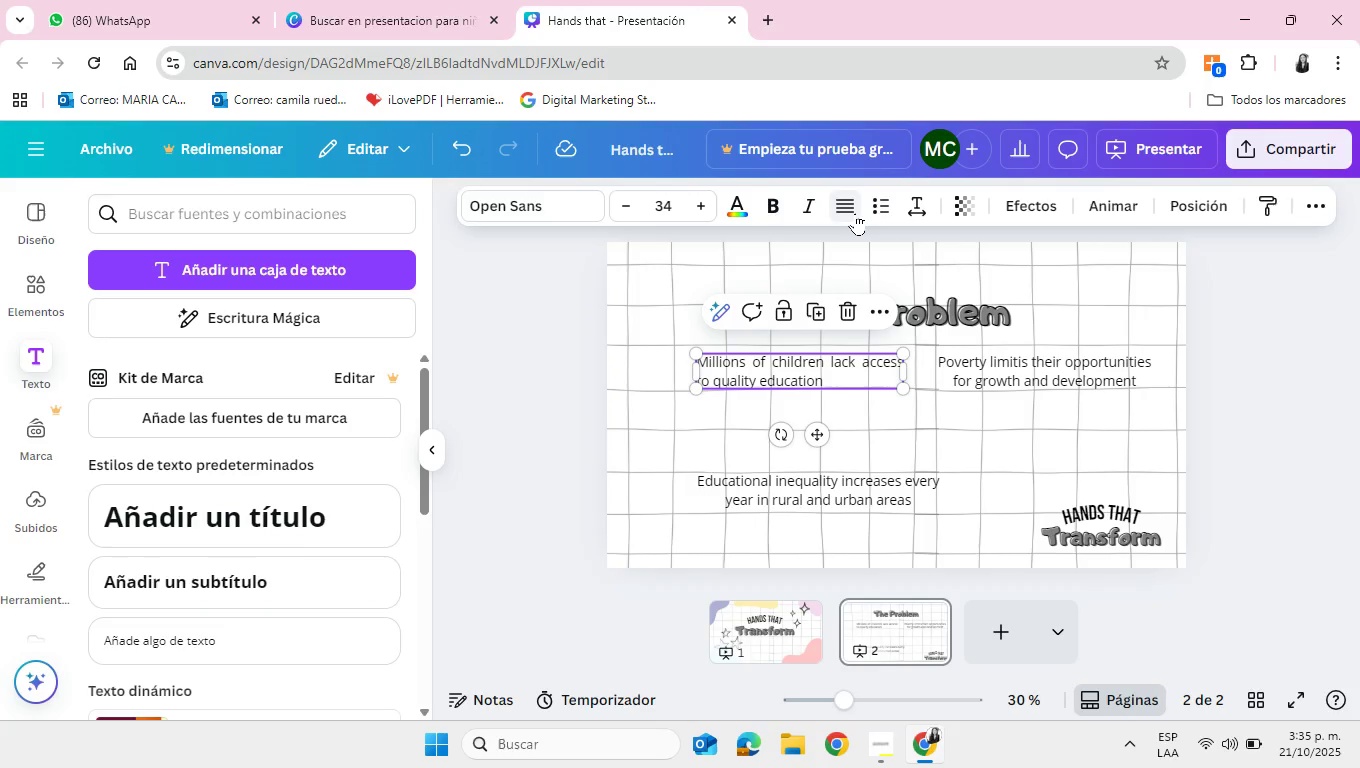 
left_click([855, 213])
 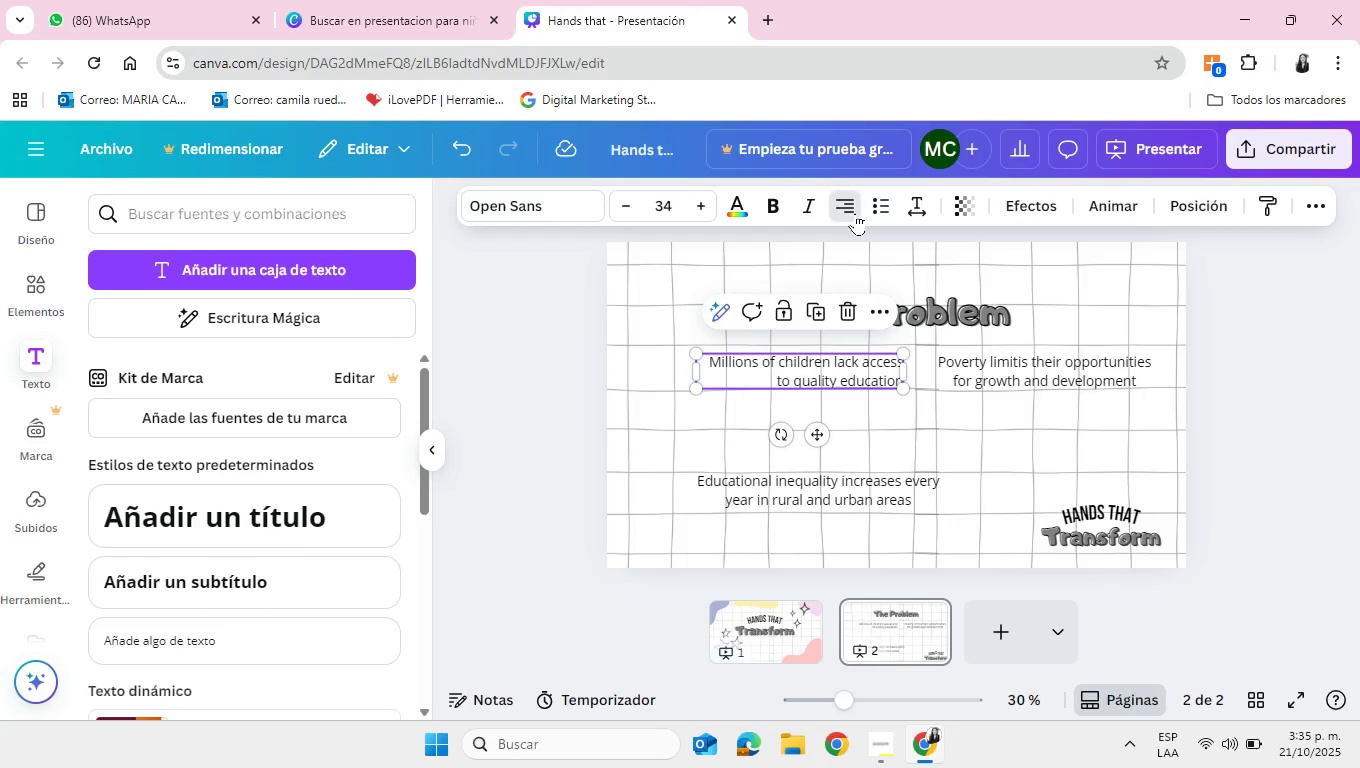 
left_click([855, 213])
 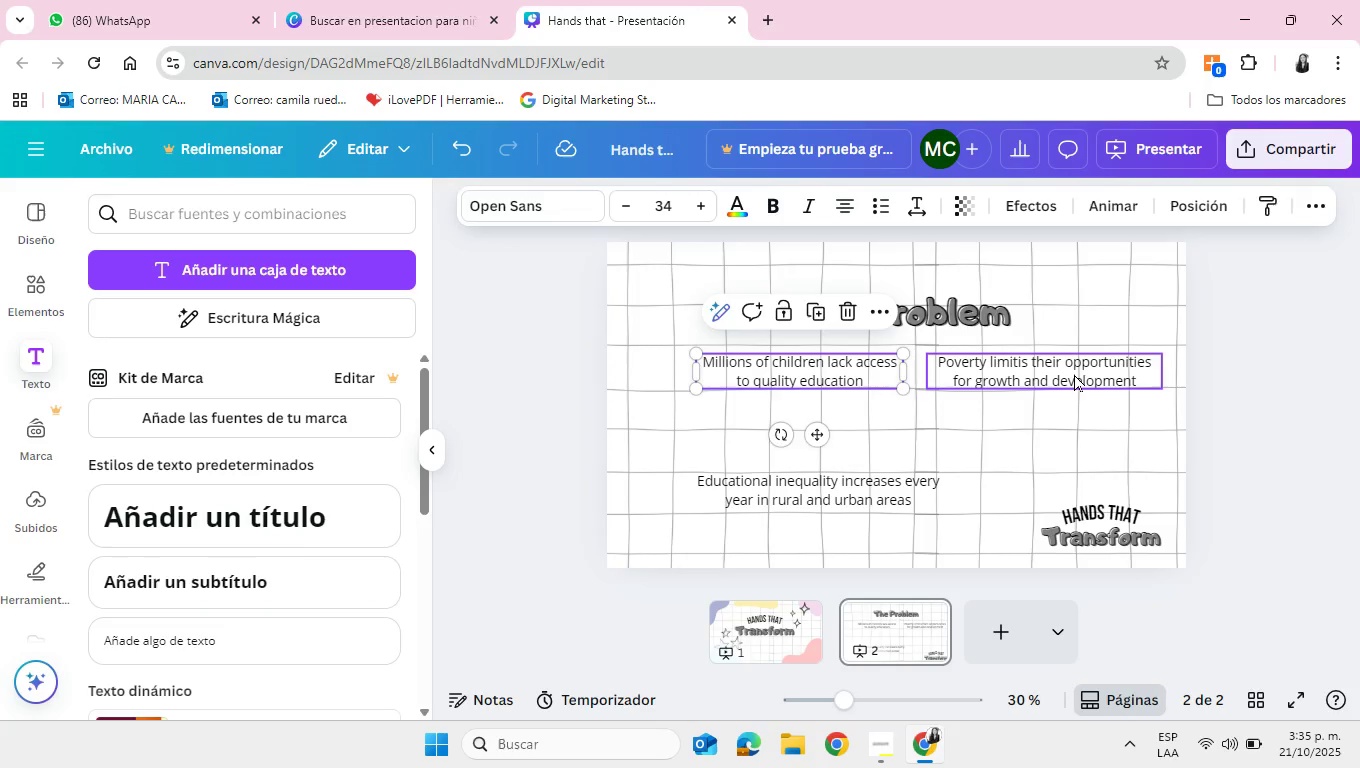 
left_click([1074, 374])
 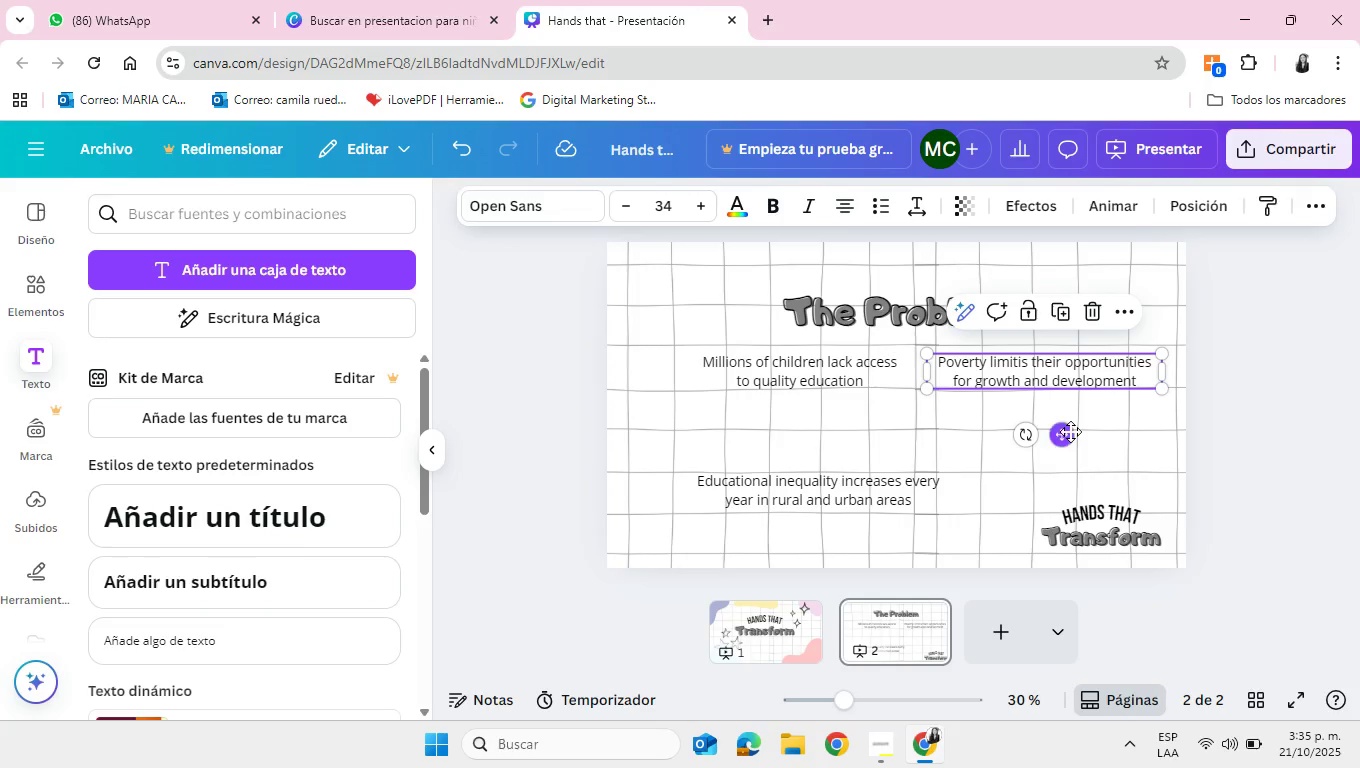 
left_click_drag(start_coordinate=[1070, 431], to_coordinate=[831, 484])
 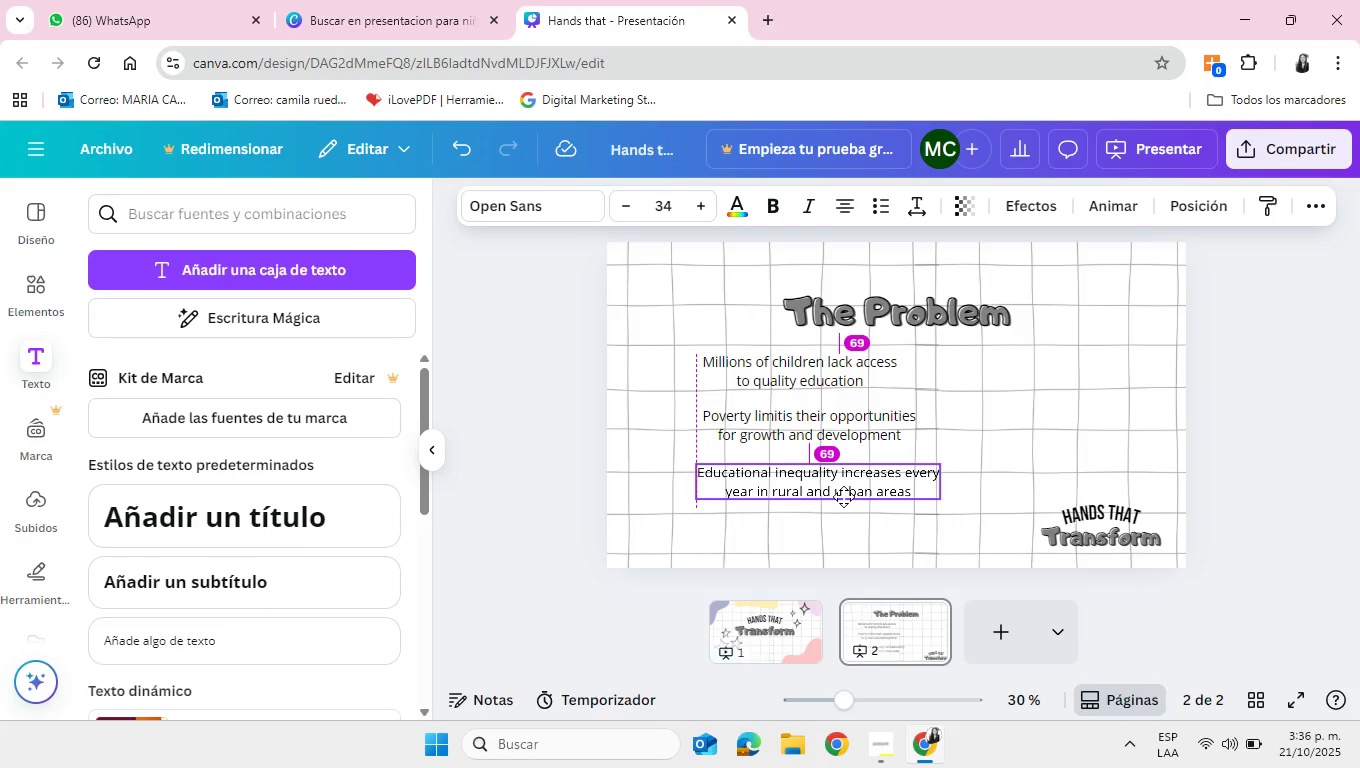 
wait(5.88)
 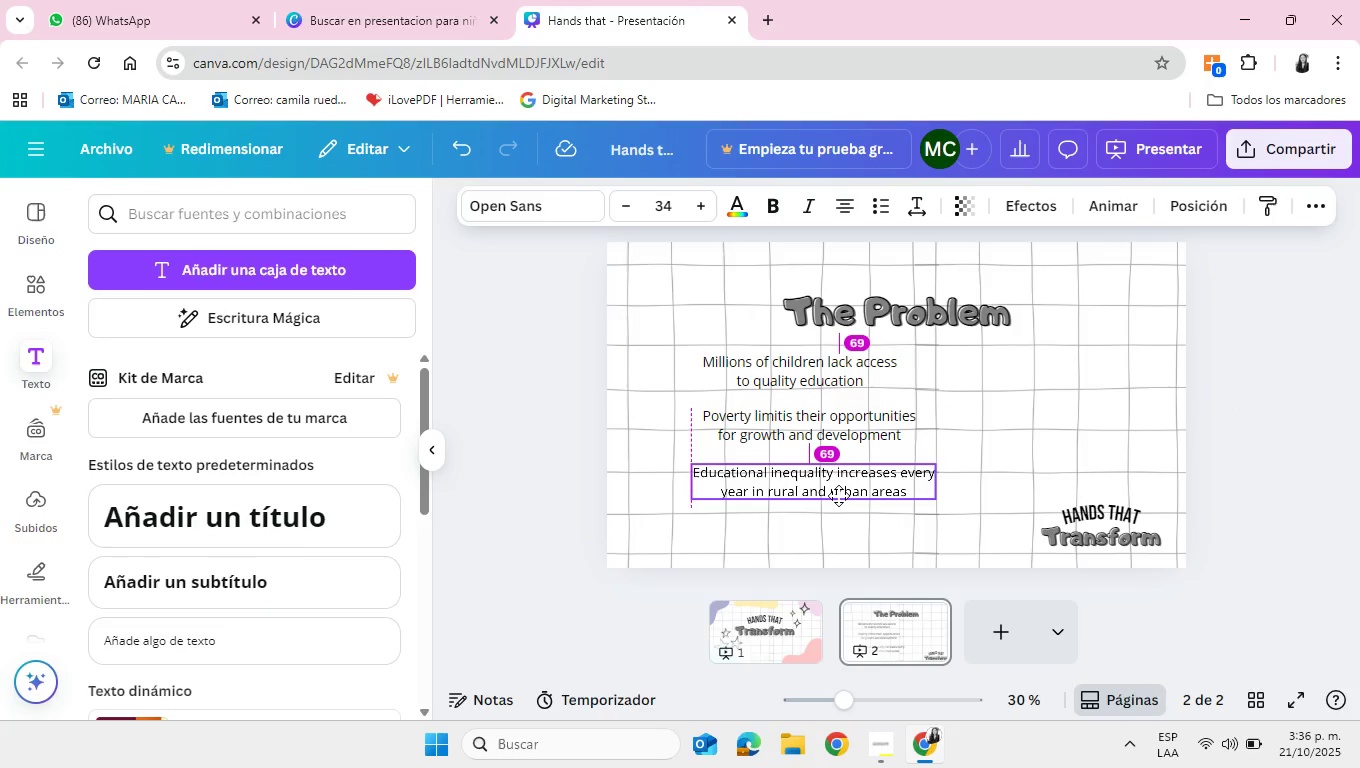 
left_click([1265, 387])
 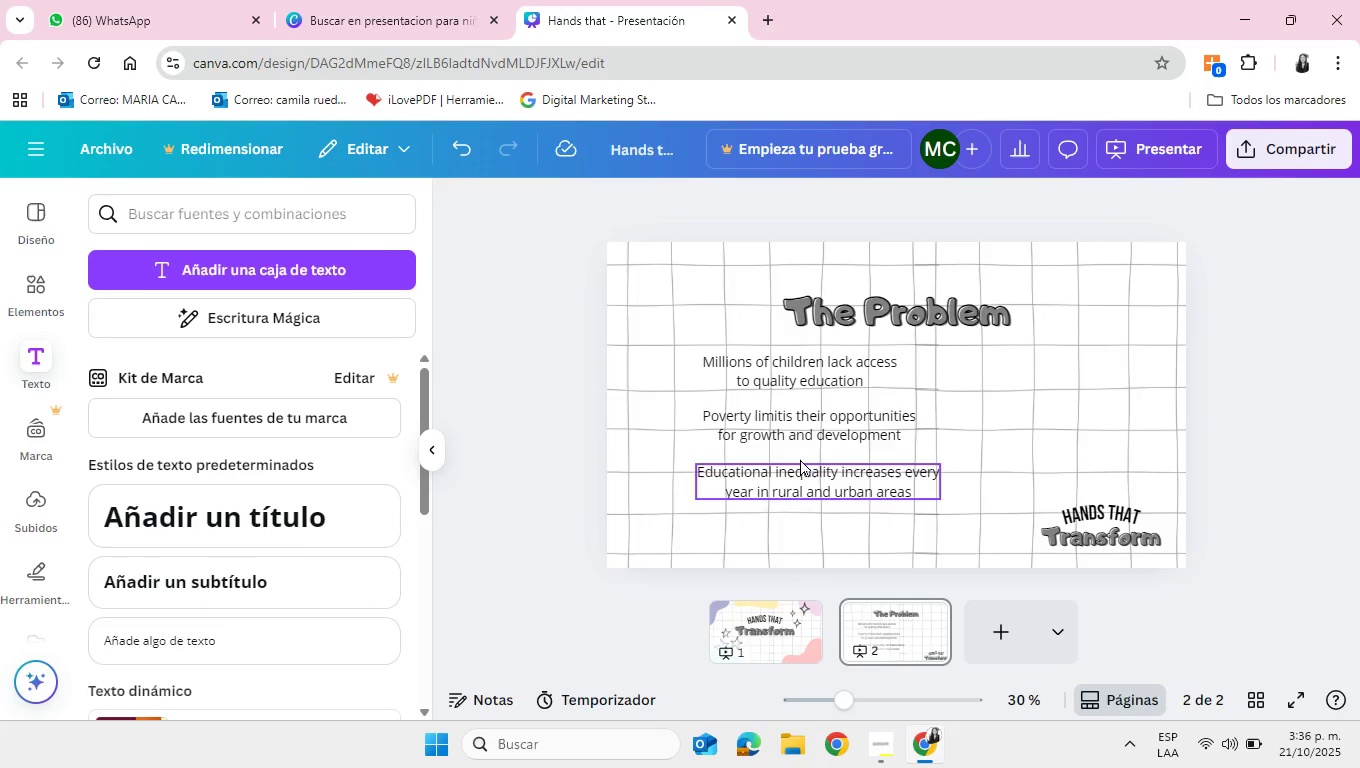 
wait(6.61)
 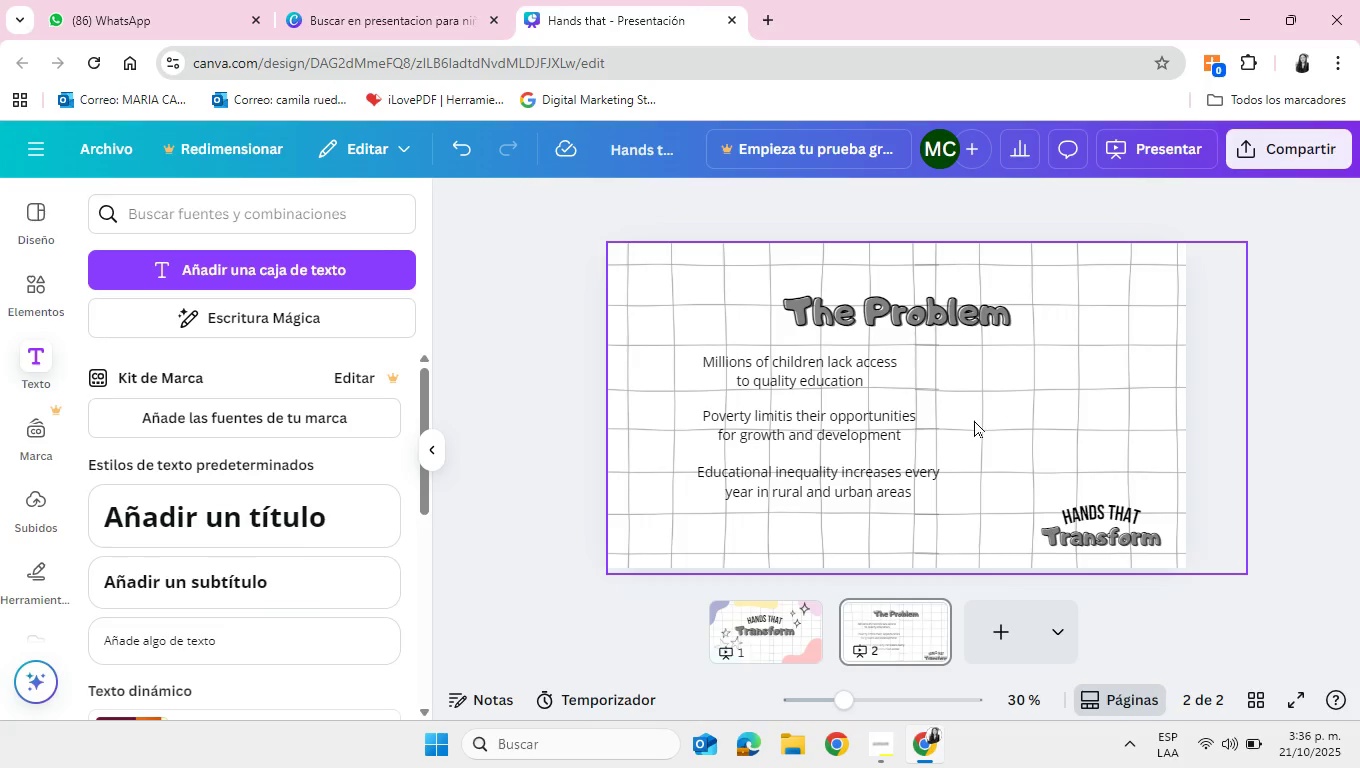 
left_click([31, 289])
 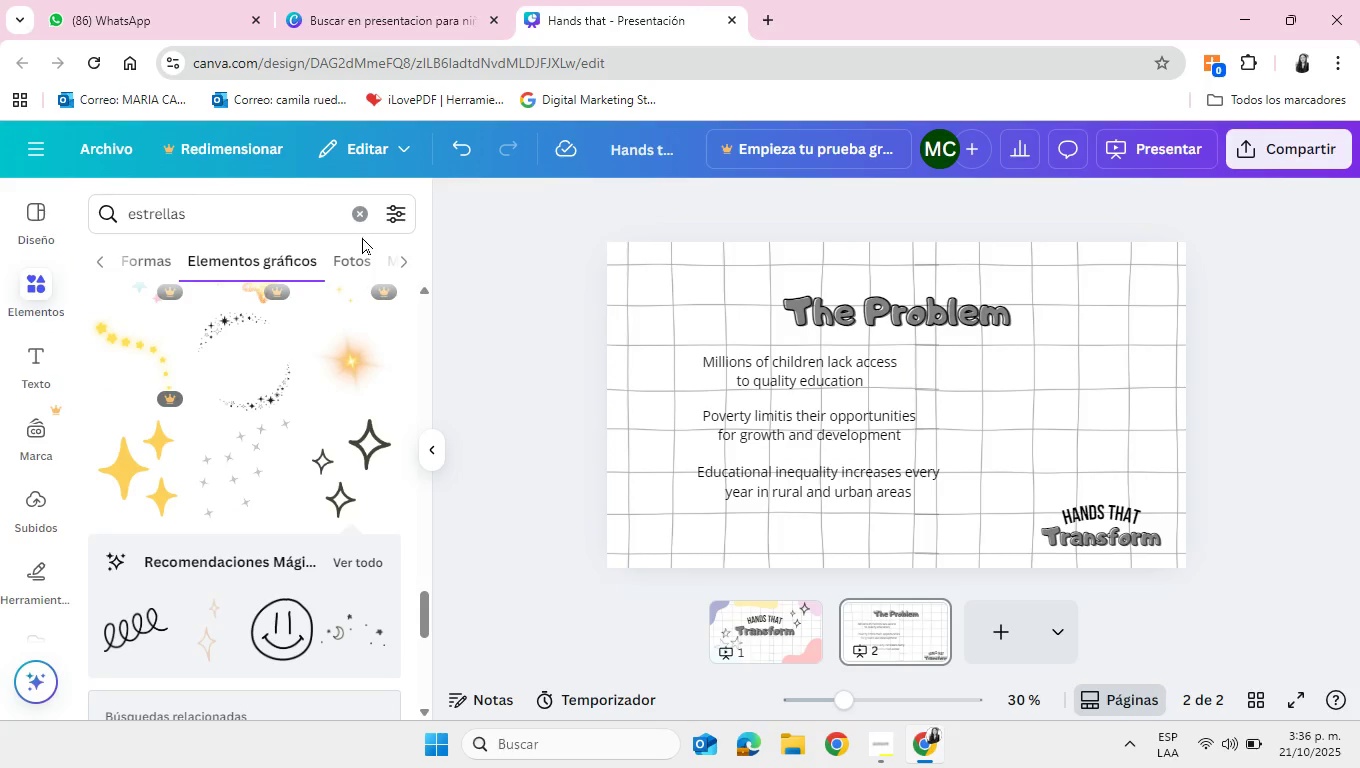 
left_click([361, 218])
 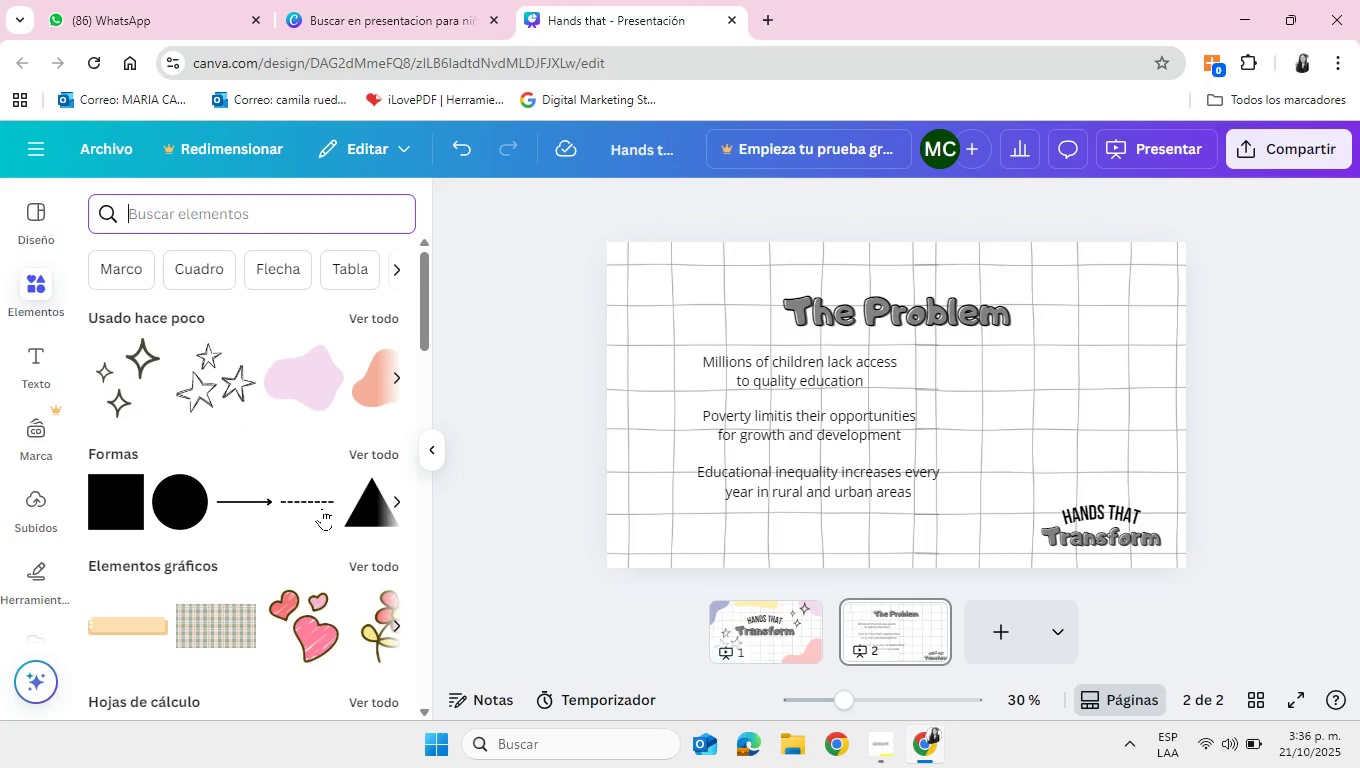 
scroll: coordinate [322, 508], scroll_direction: down, amount: 2.0
 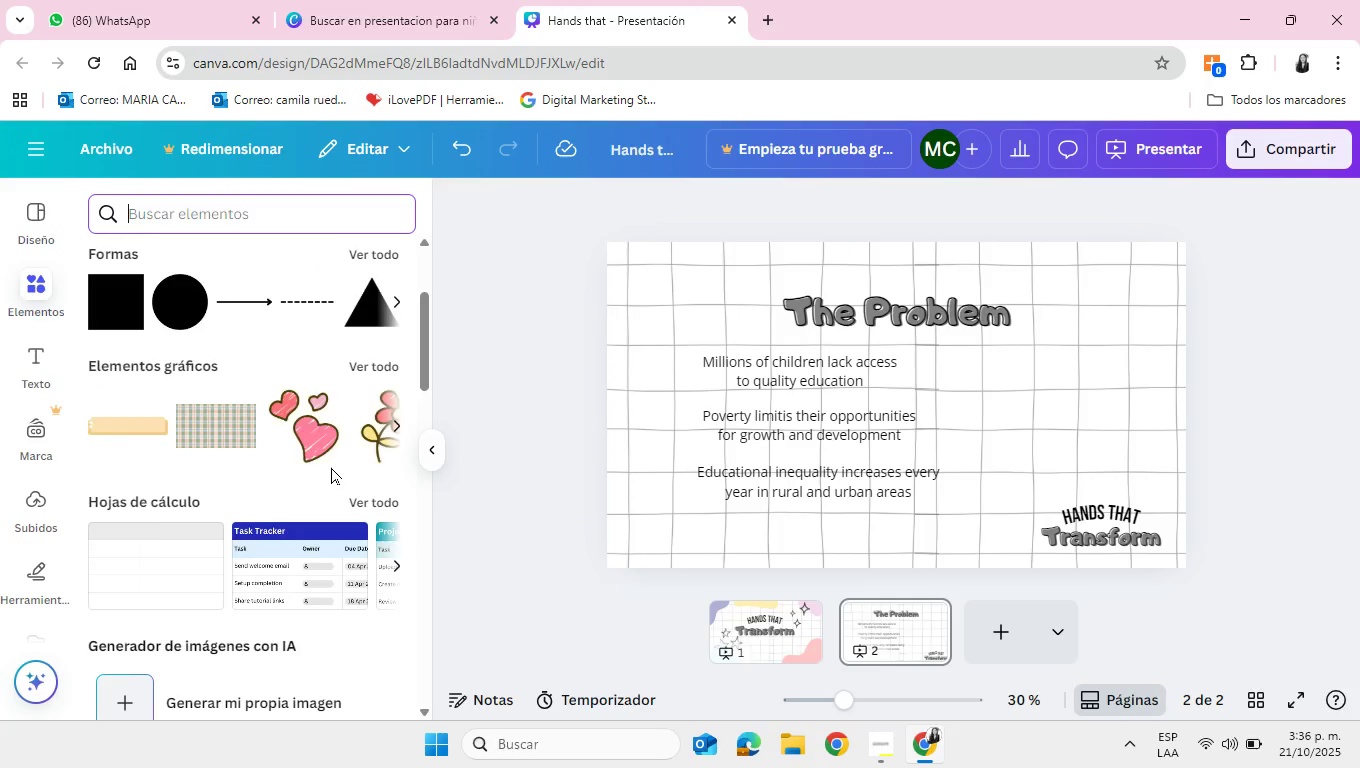 
scroll: coordinate [331, 467], scroll_direction: up, amount: 1.0
 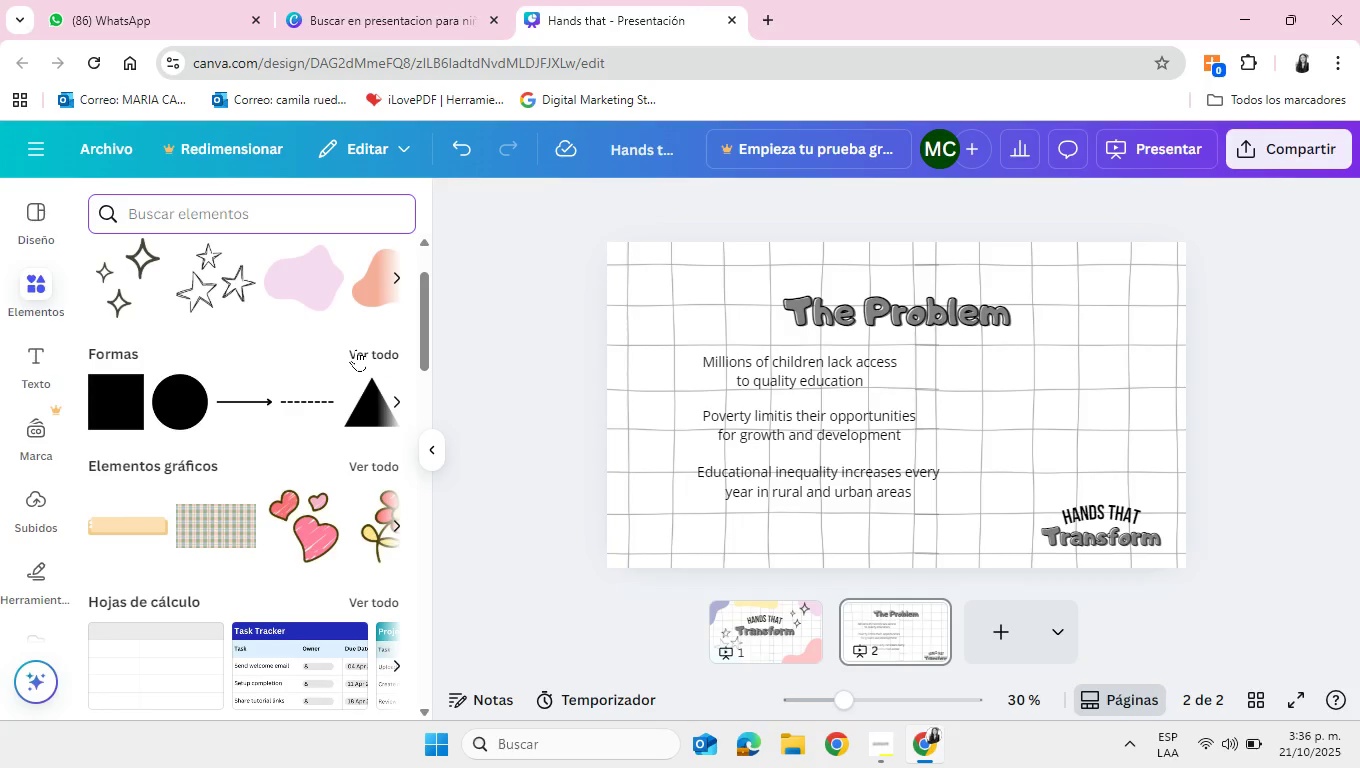 
left_click([359, 350])
 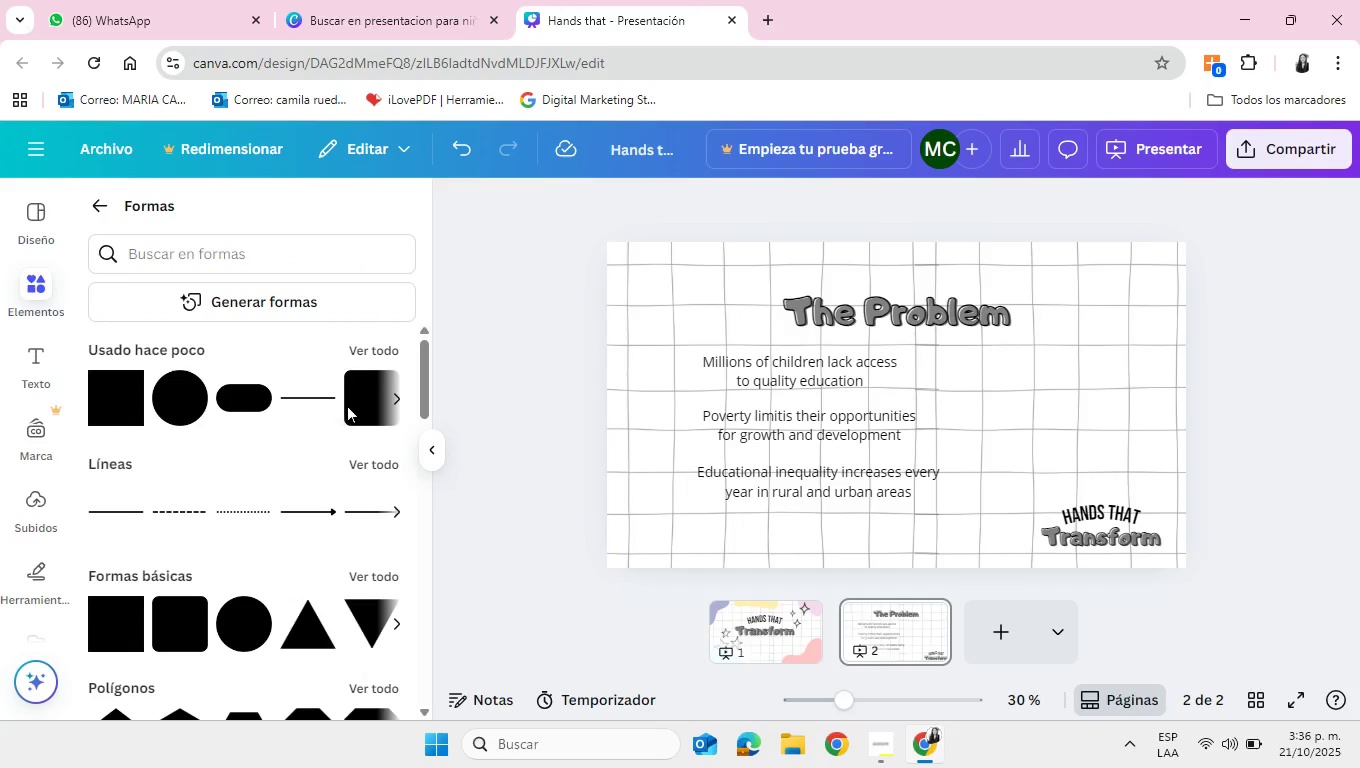 
left_click([365, 405])
 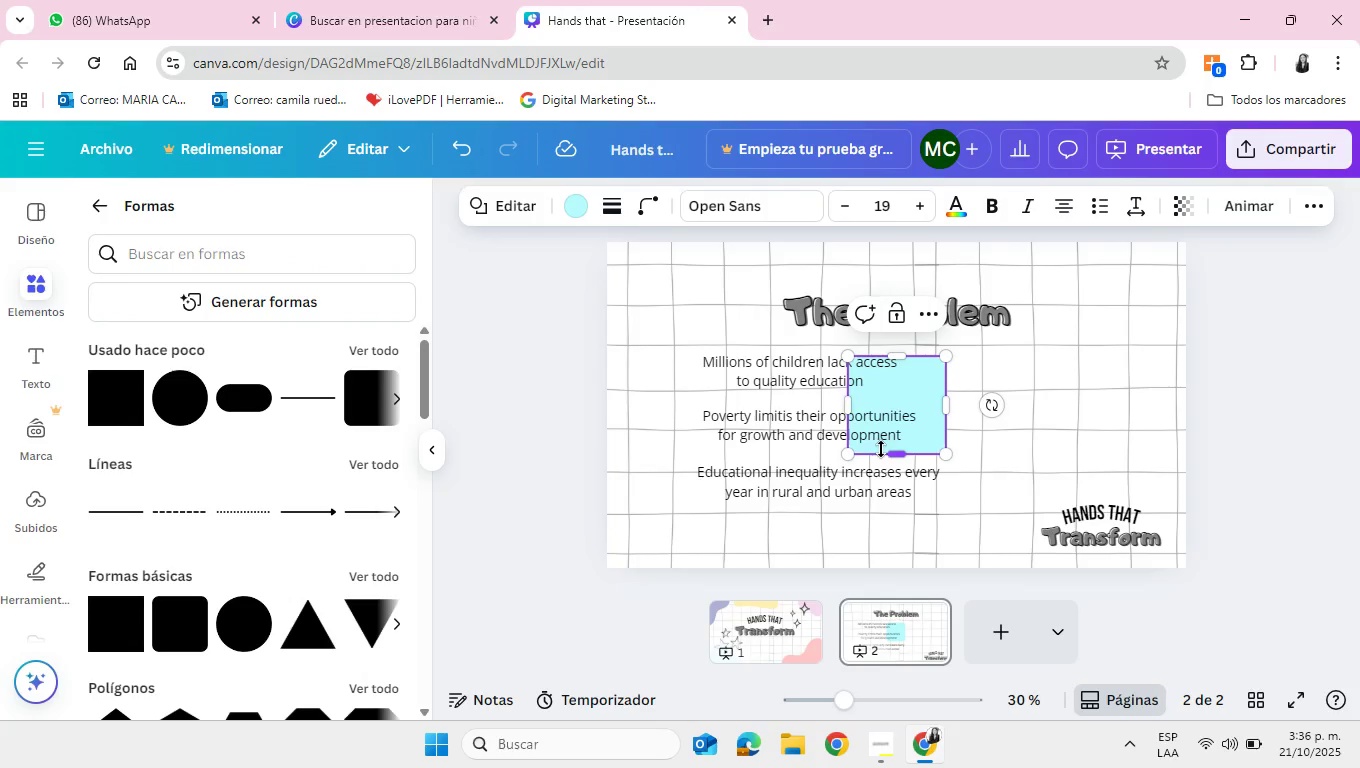 
left_click_drag(start_coordinate=[896, 453], to_coordinate=[896, 402])
 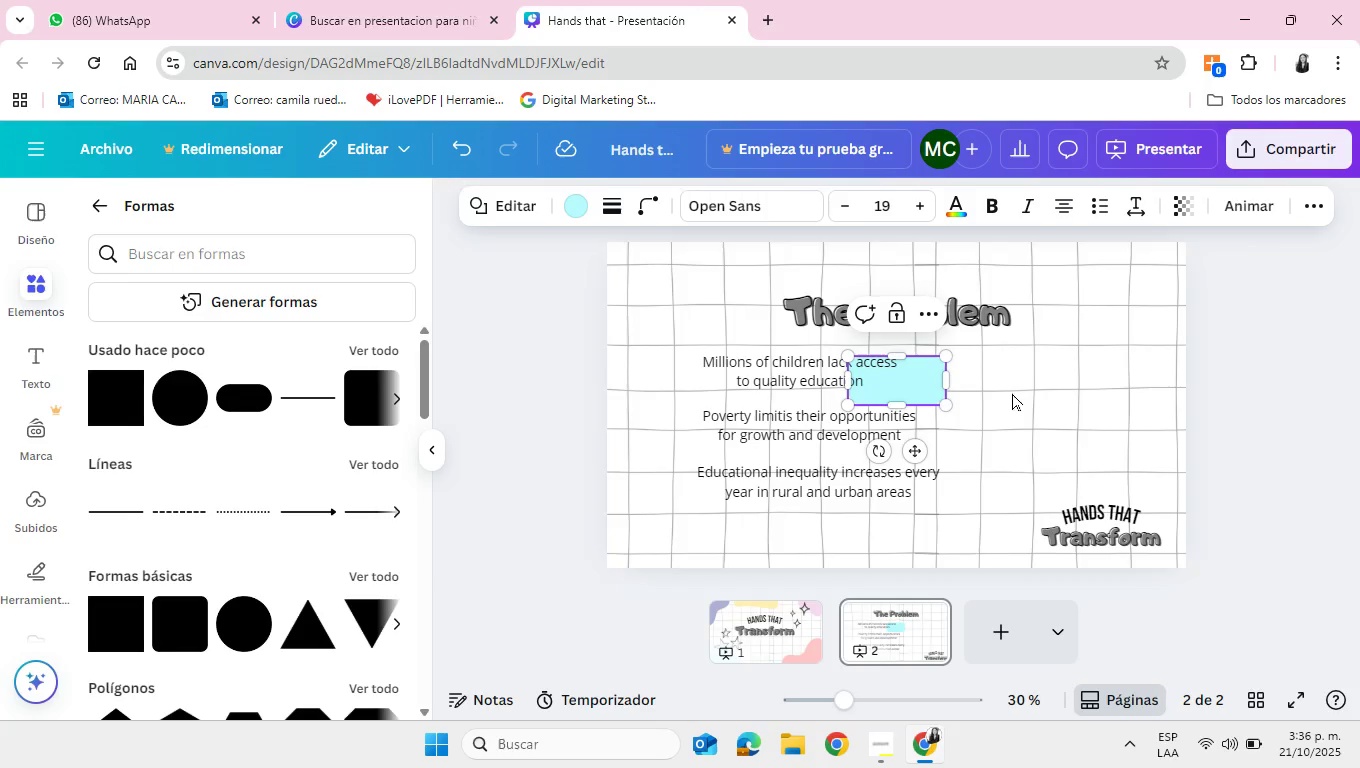 
left_click([1284, 423])
 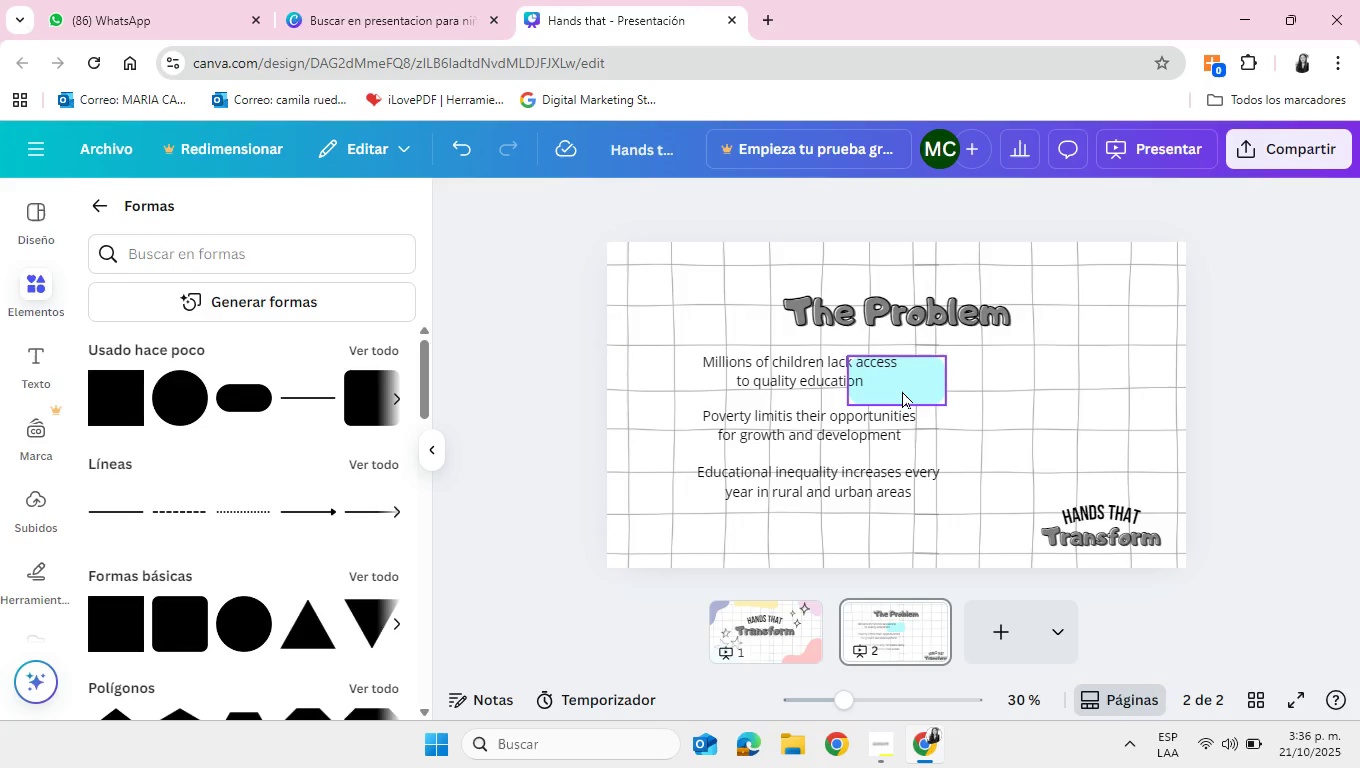 
left_click_drag(start_coordinate=[902, 391], to_coordinate=[743, 378])
 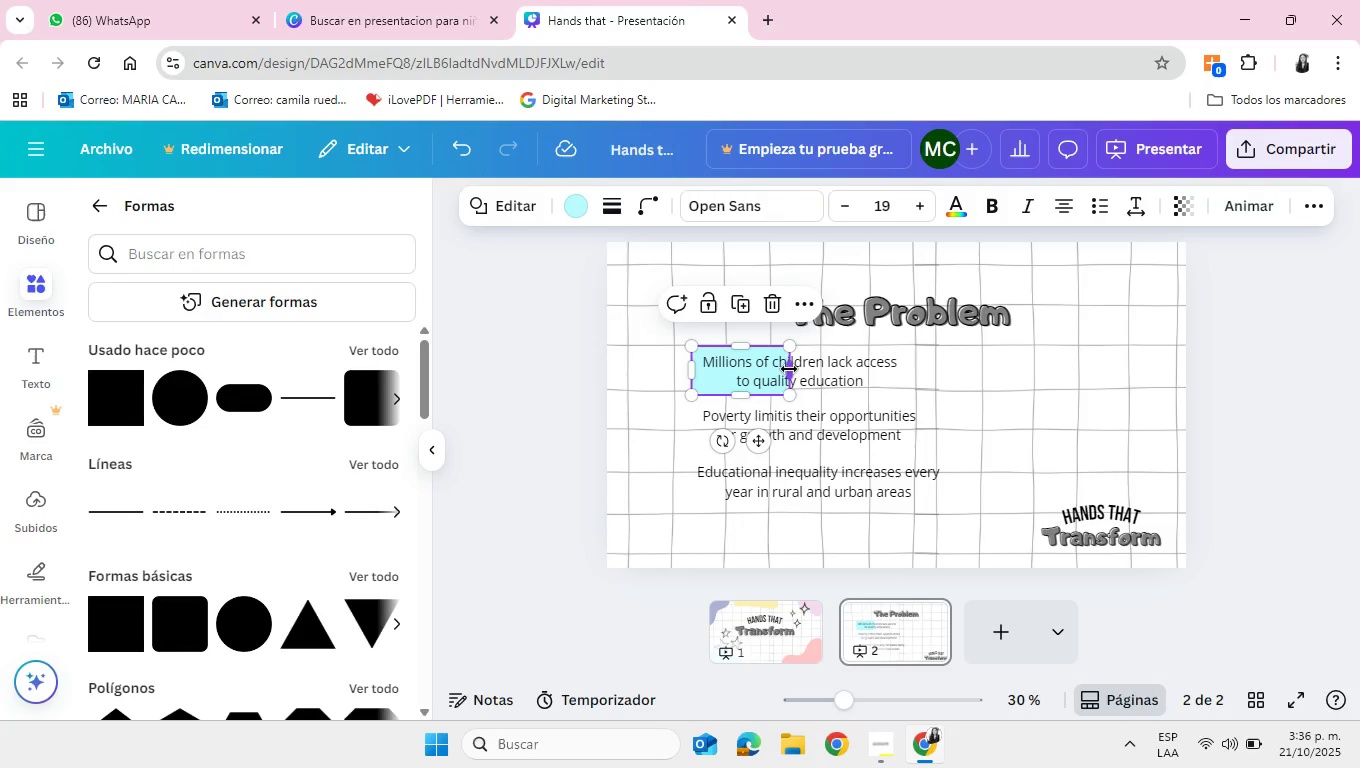 
left_click_drag(start_coordinate=[788, 369], to_coordinate=[930, 371])
 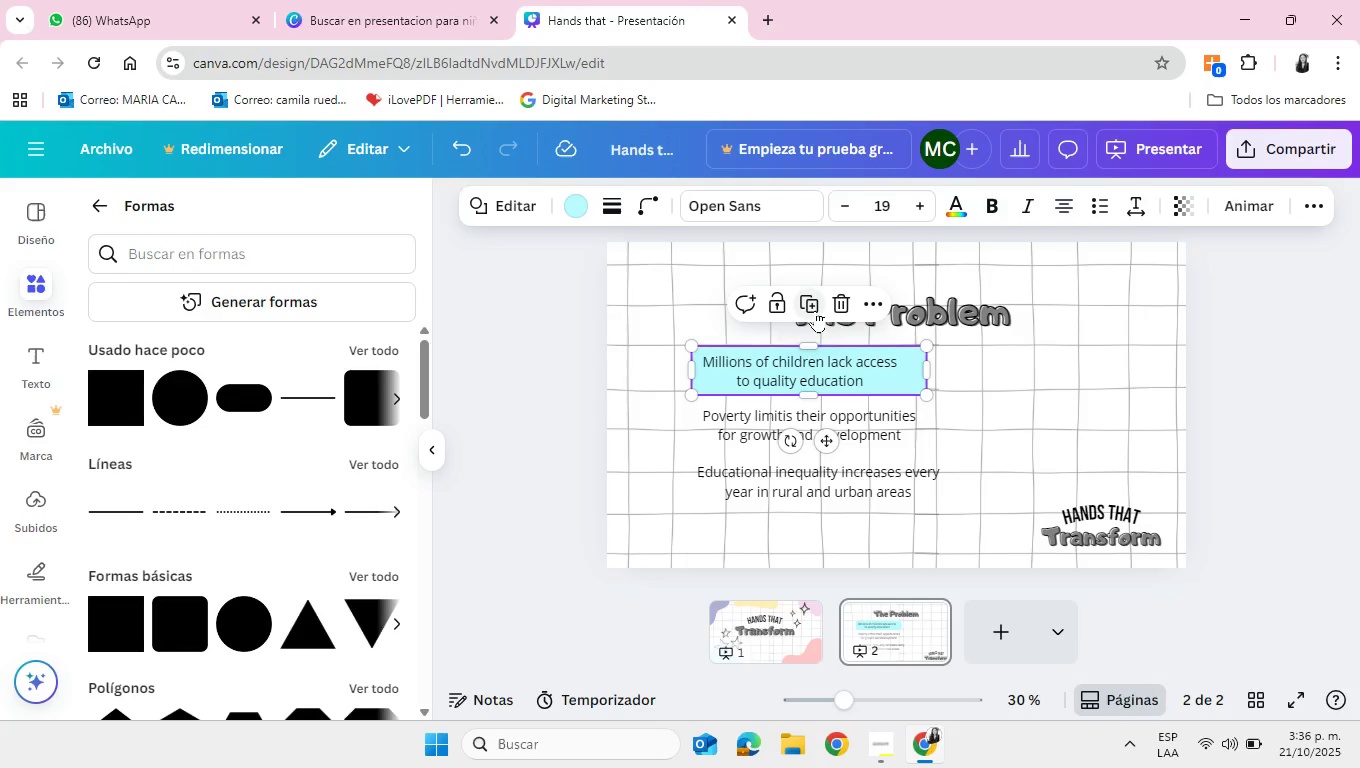 
left_click([812, 308])
 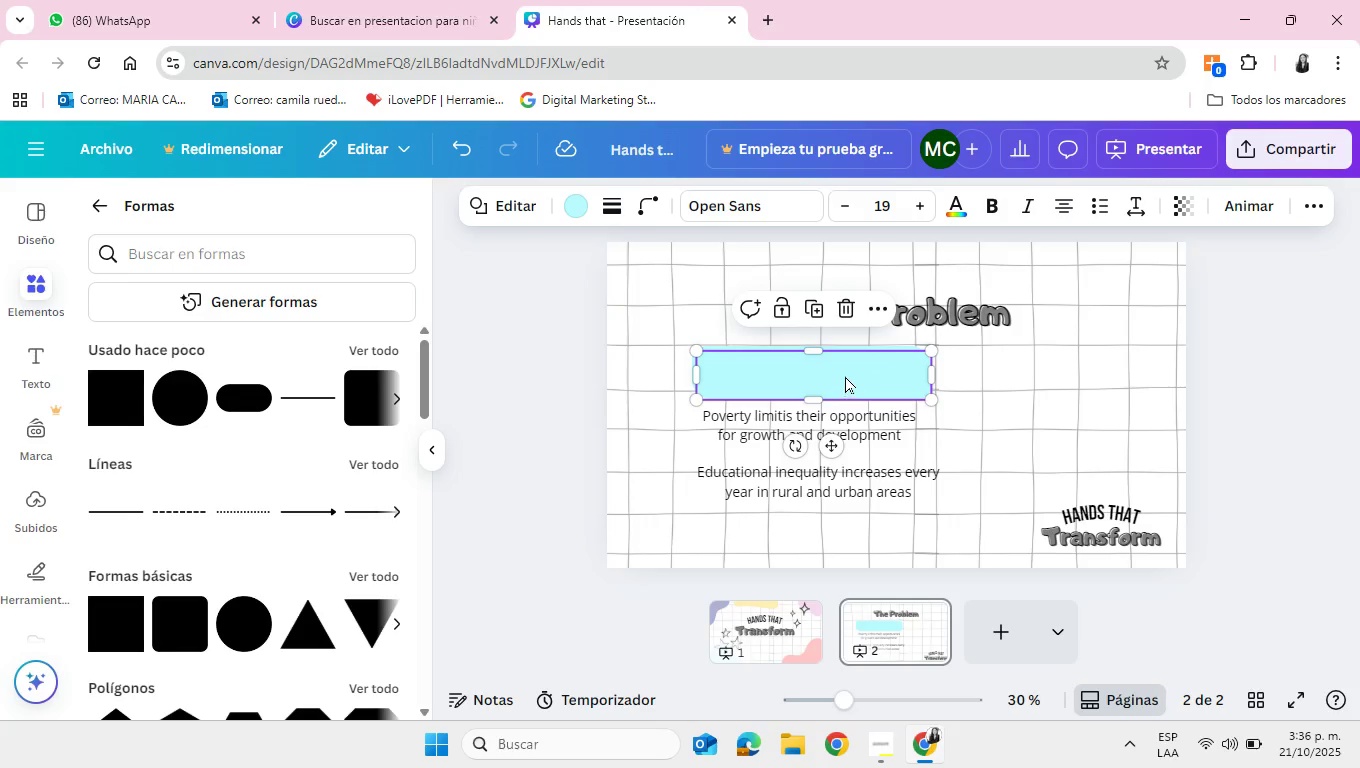 
left_click_drag(start_coordinate=[845, 374], to_coordinate=[840, 432])
 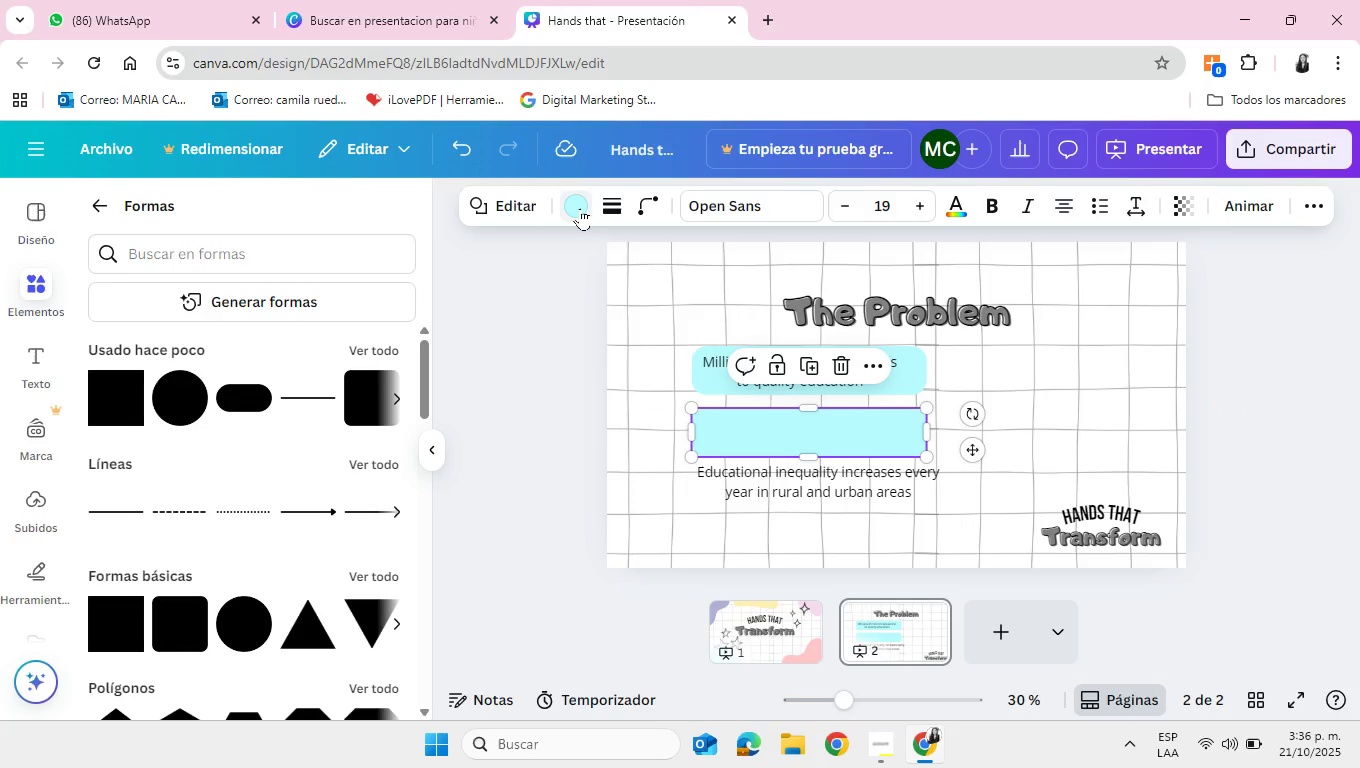 
left_click([580, 208])
 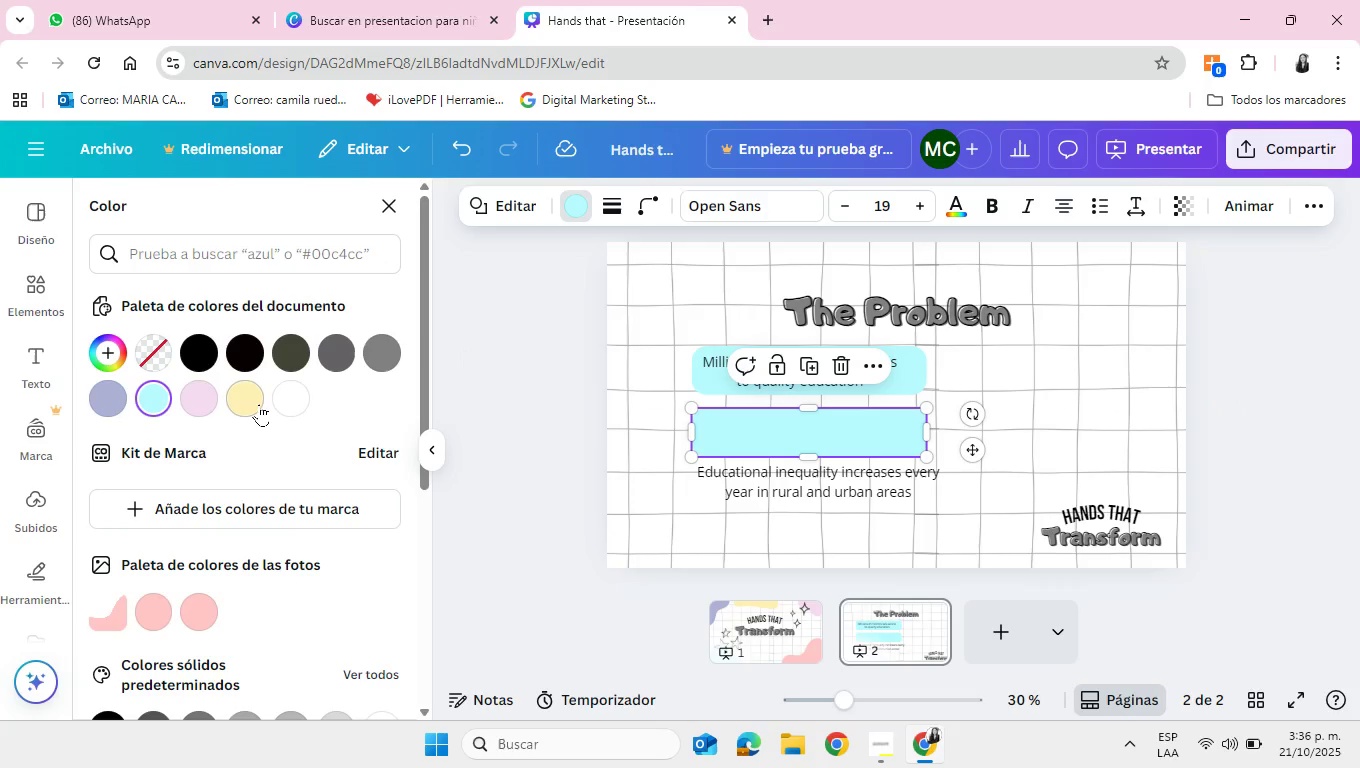 
left_click([253, 399])
 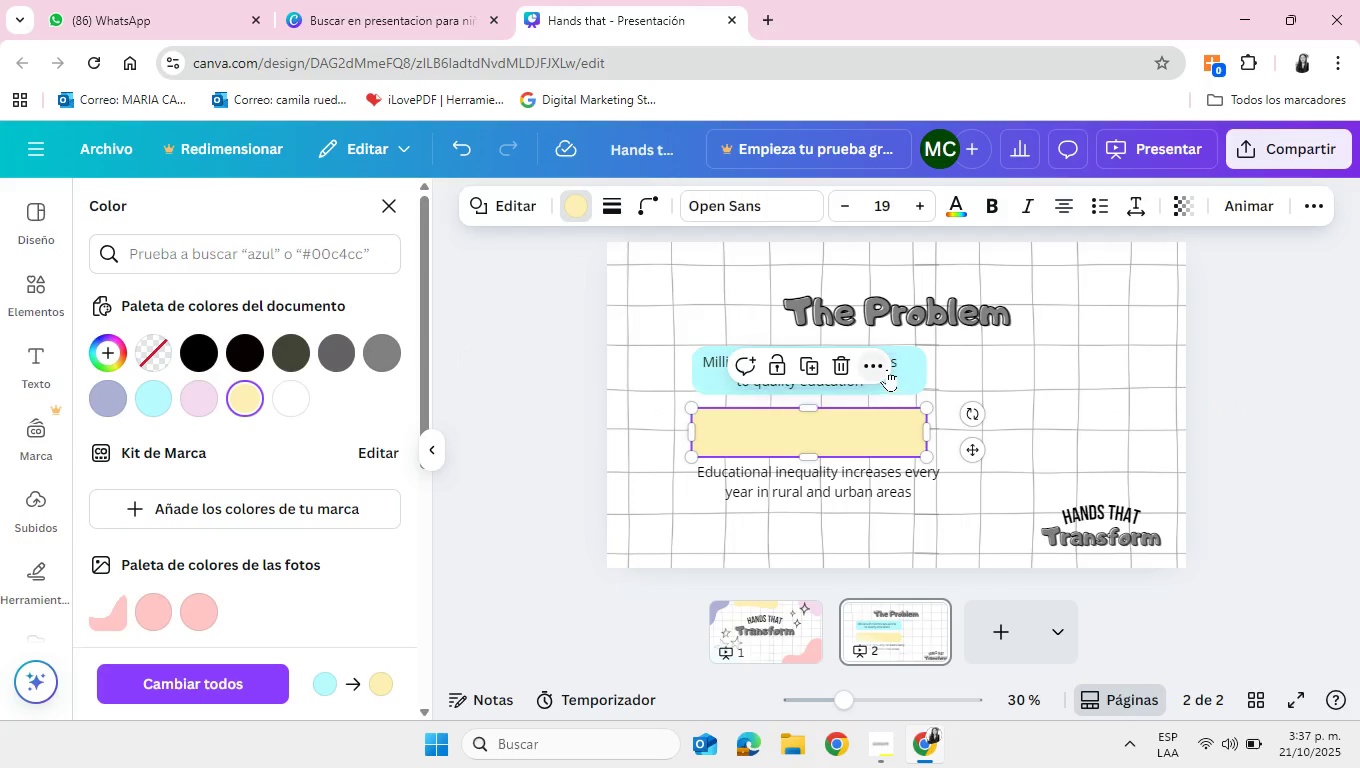 
left_click([884, 369])
 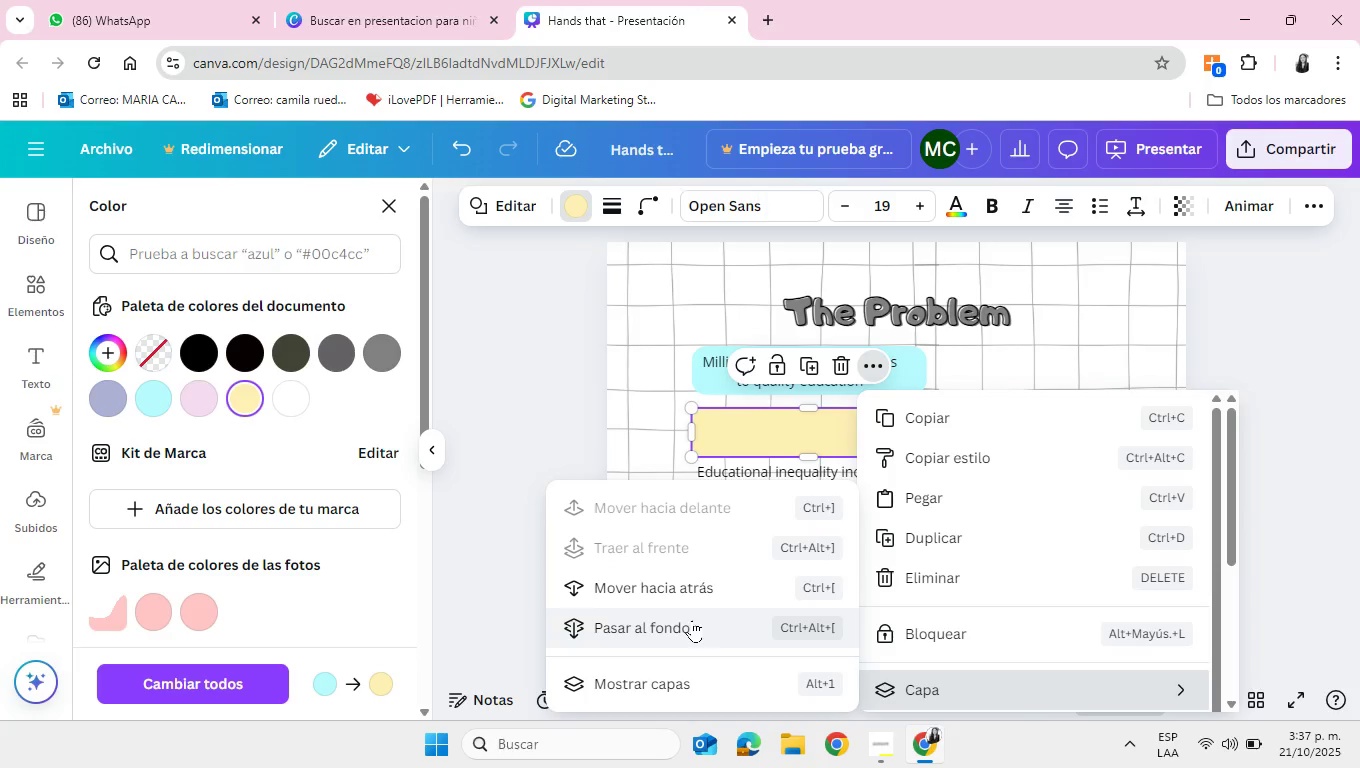 
left_click([691, 597])
 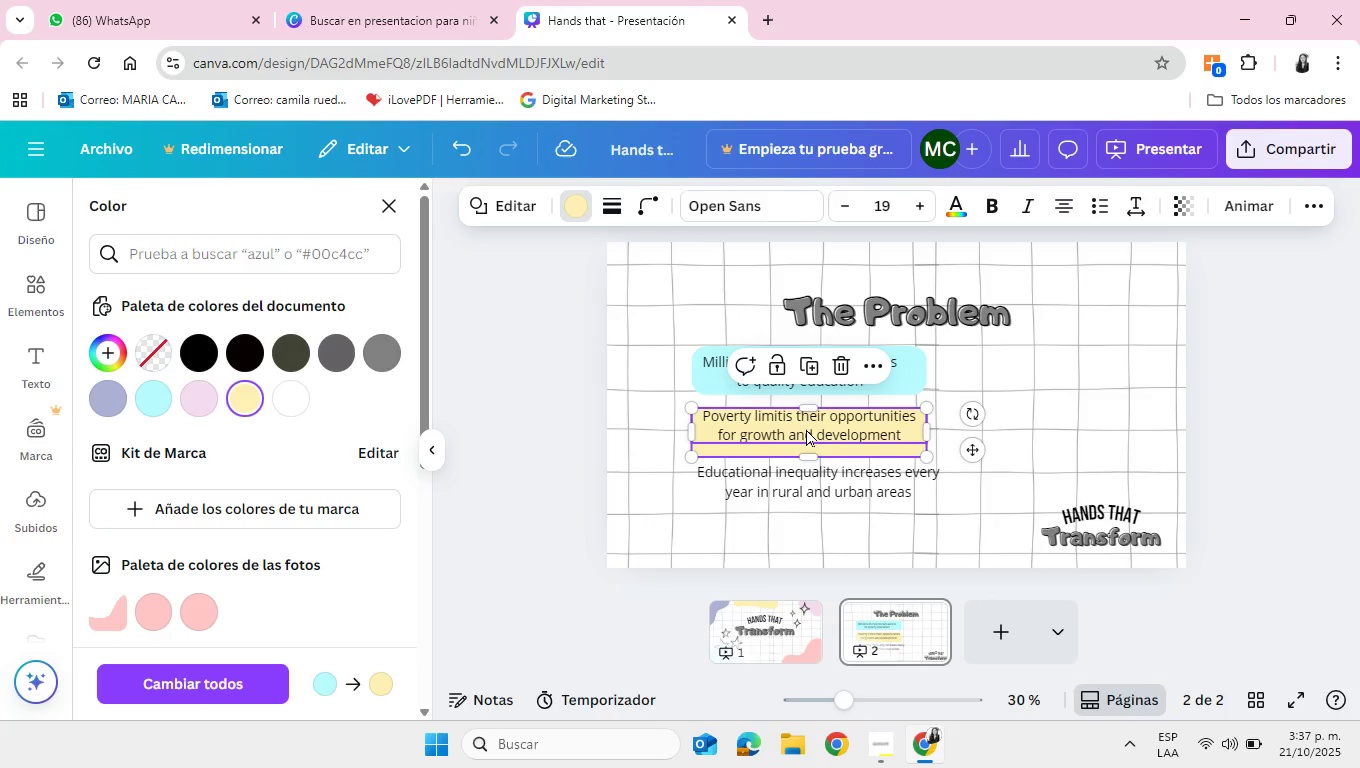 
left_click([806, 429])
 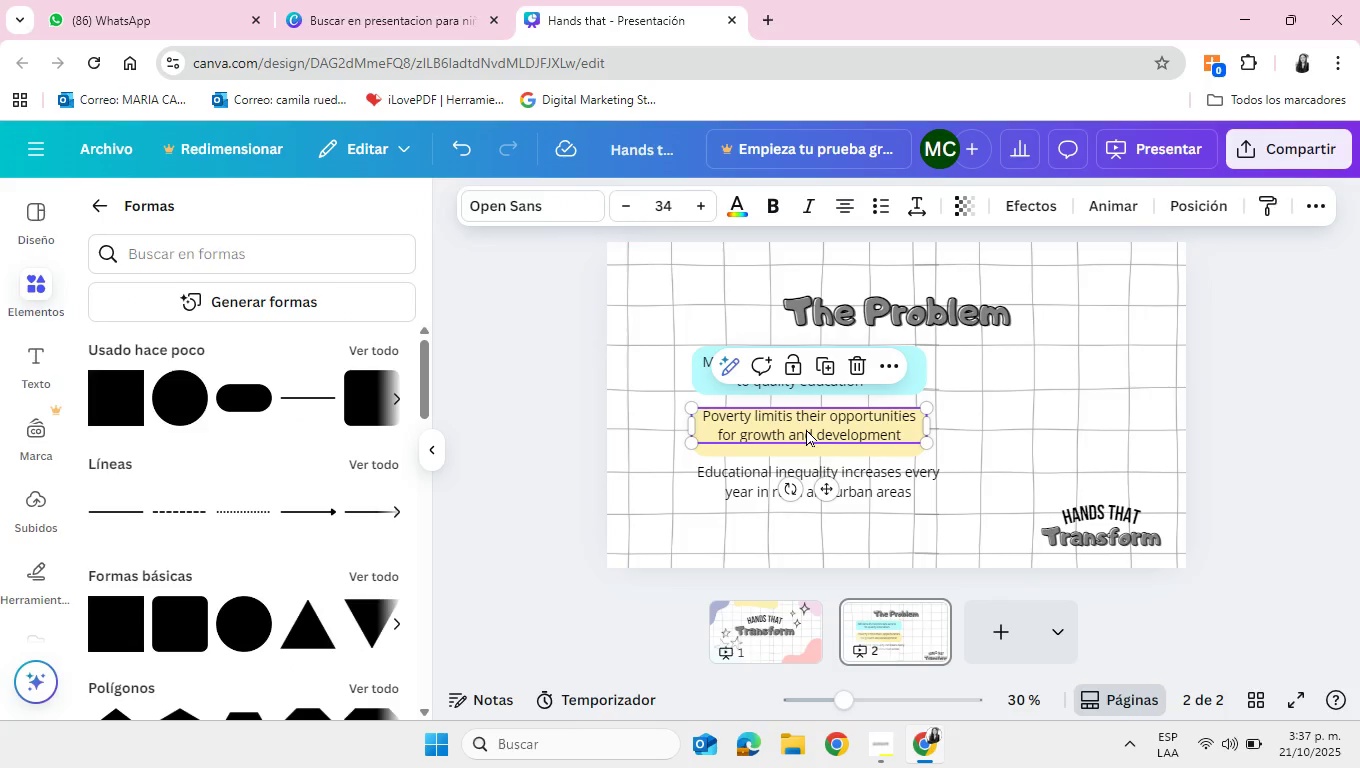 
left_click_drag(start_coordinate=[806, 429], to_coordinate=[808, 439])
 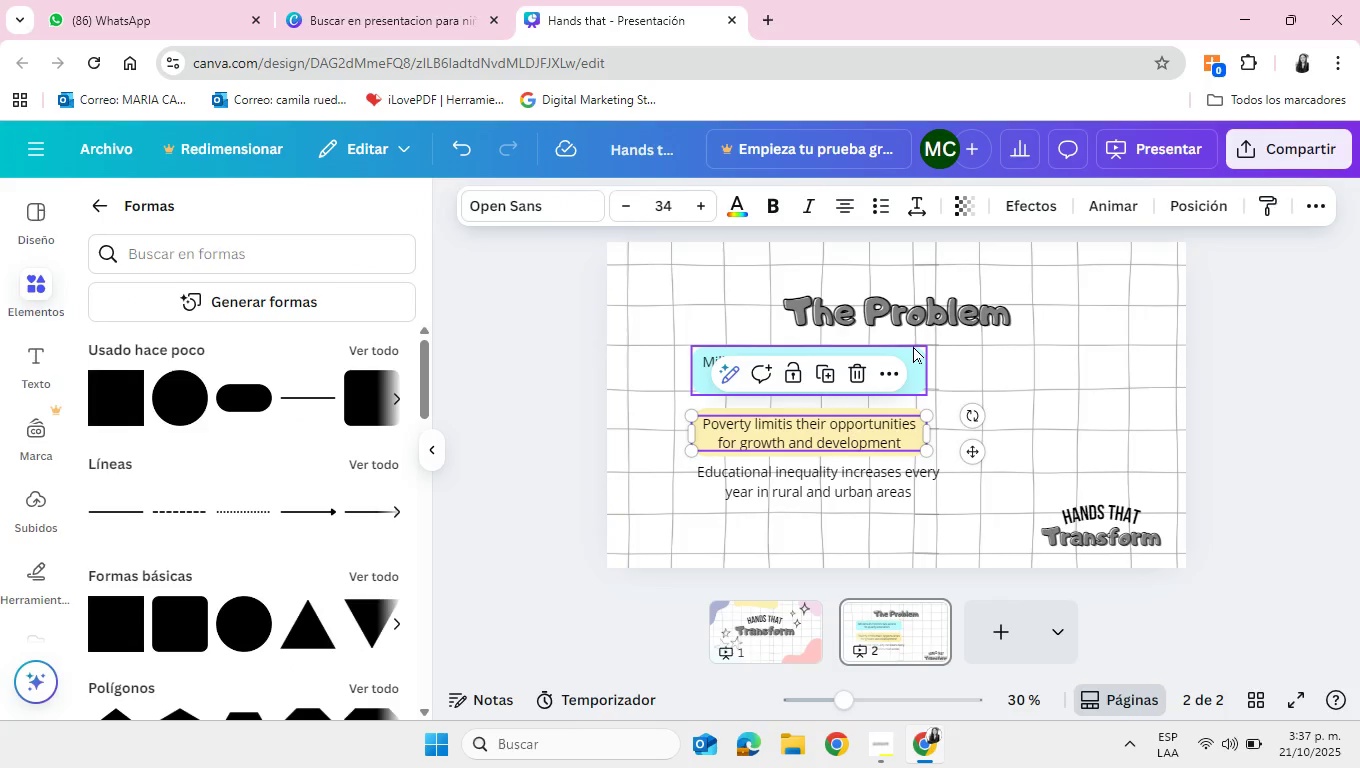 
left_click([913, 346])
 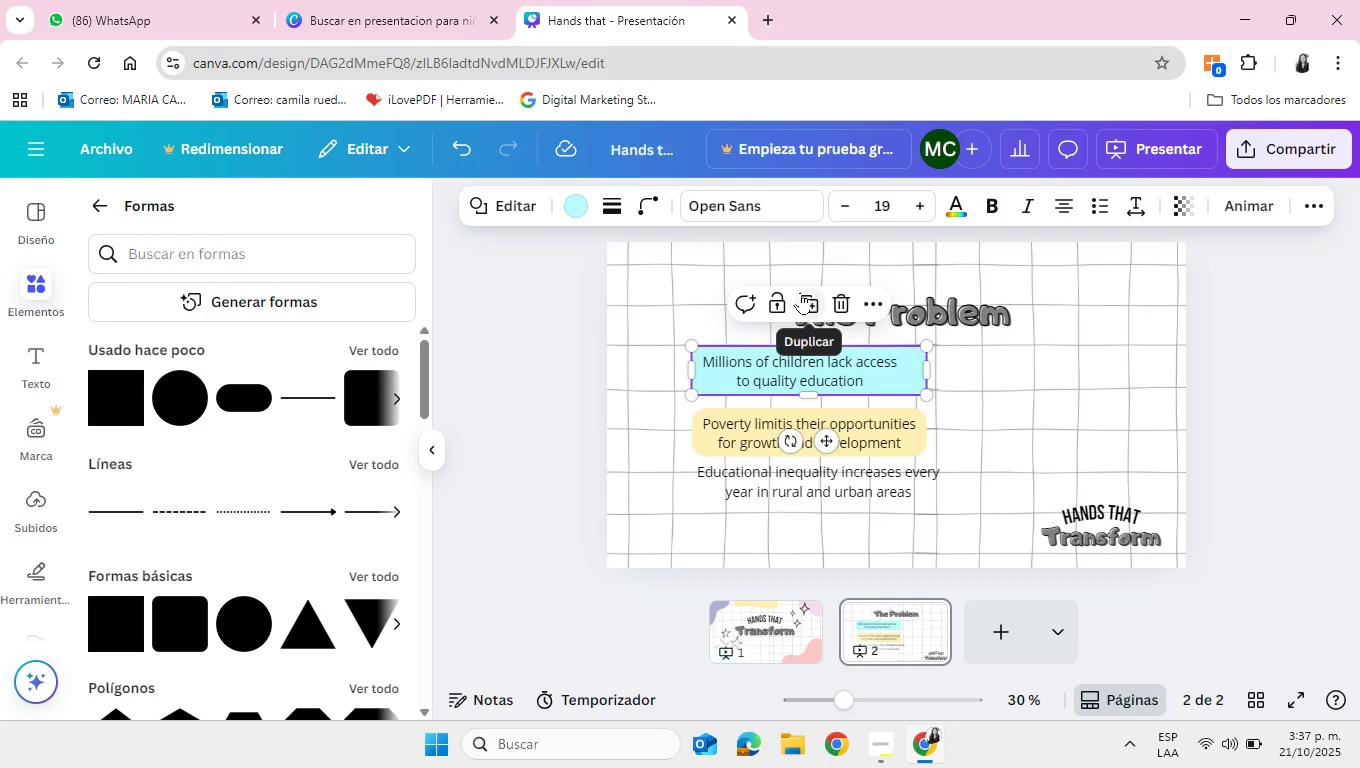 
left_click([804, 294])
 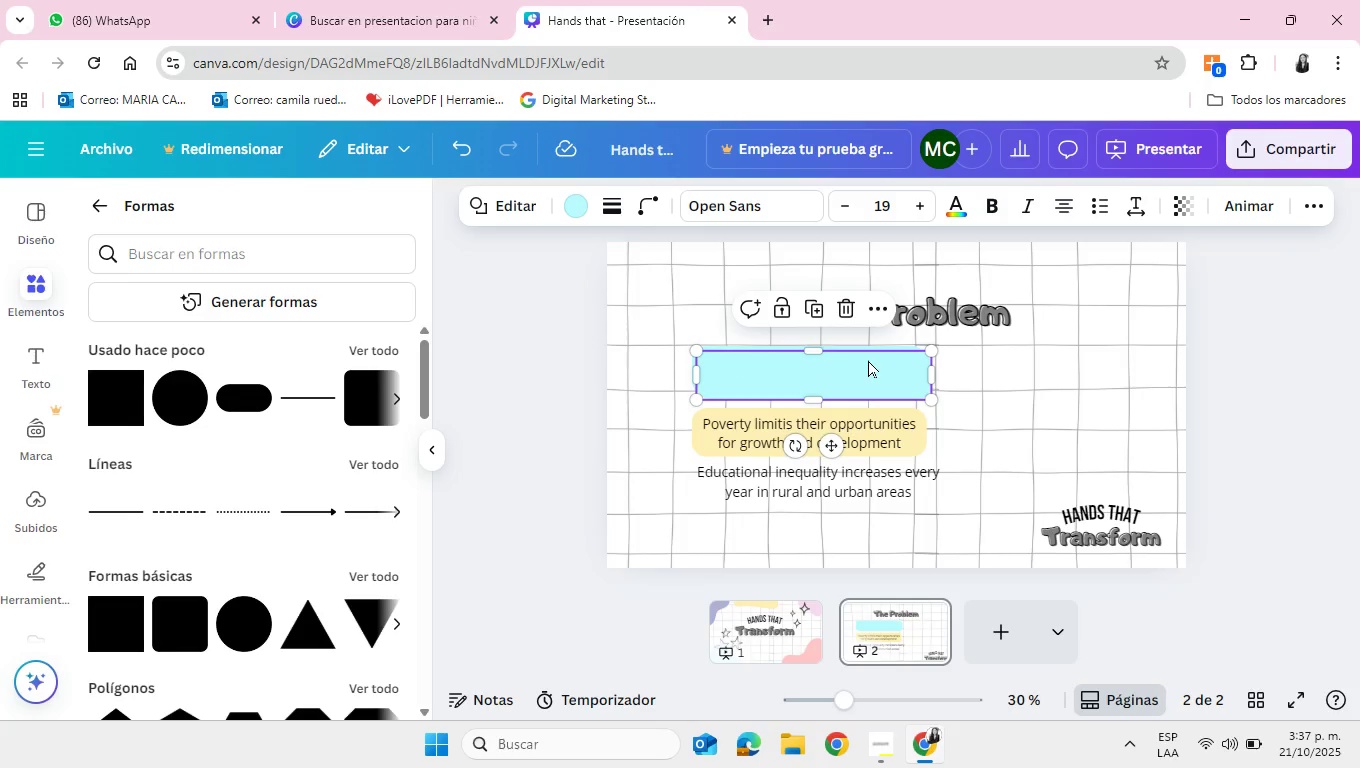 
left_click_drag(start_coordinate=[868, 360], to_coordinate=[860, 480])
 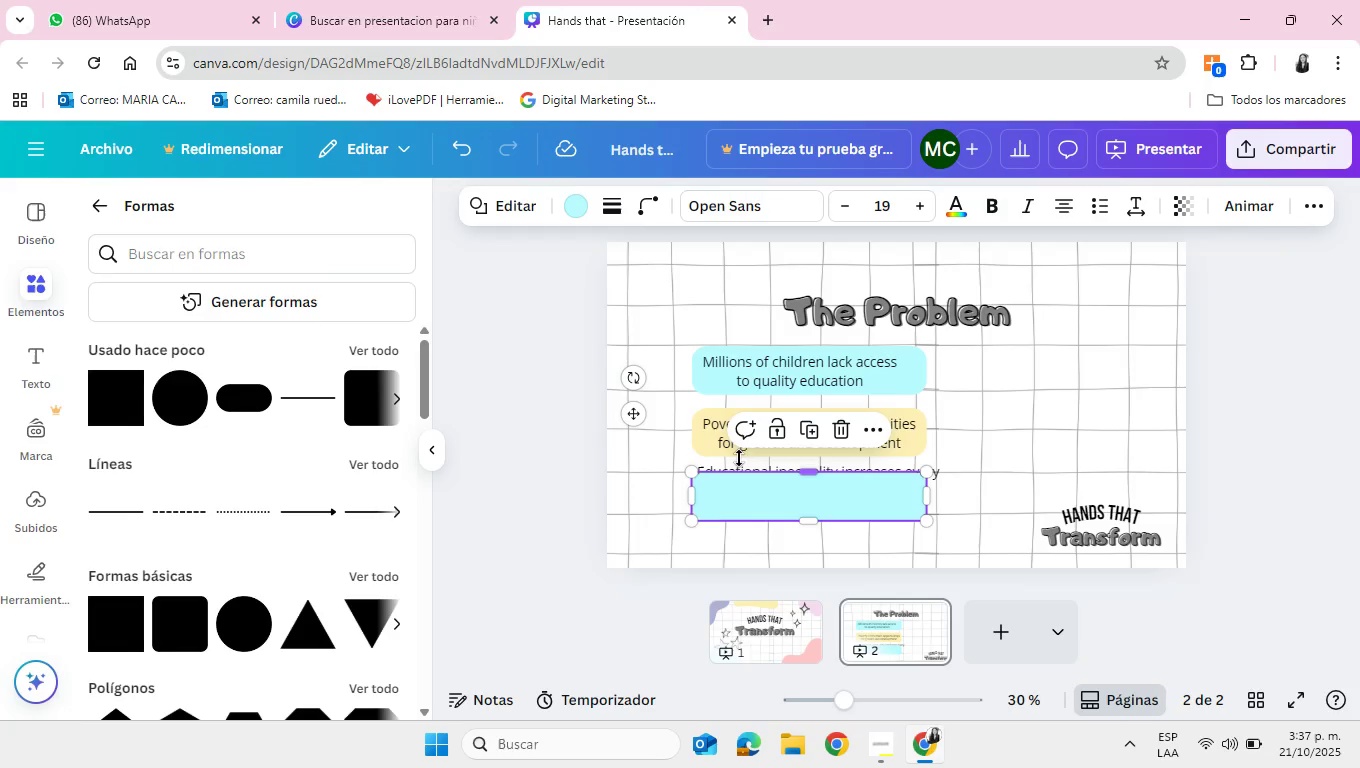 
left_click([579, 200])
 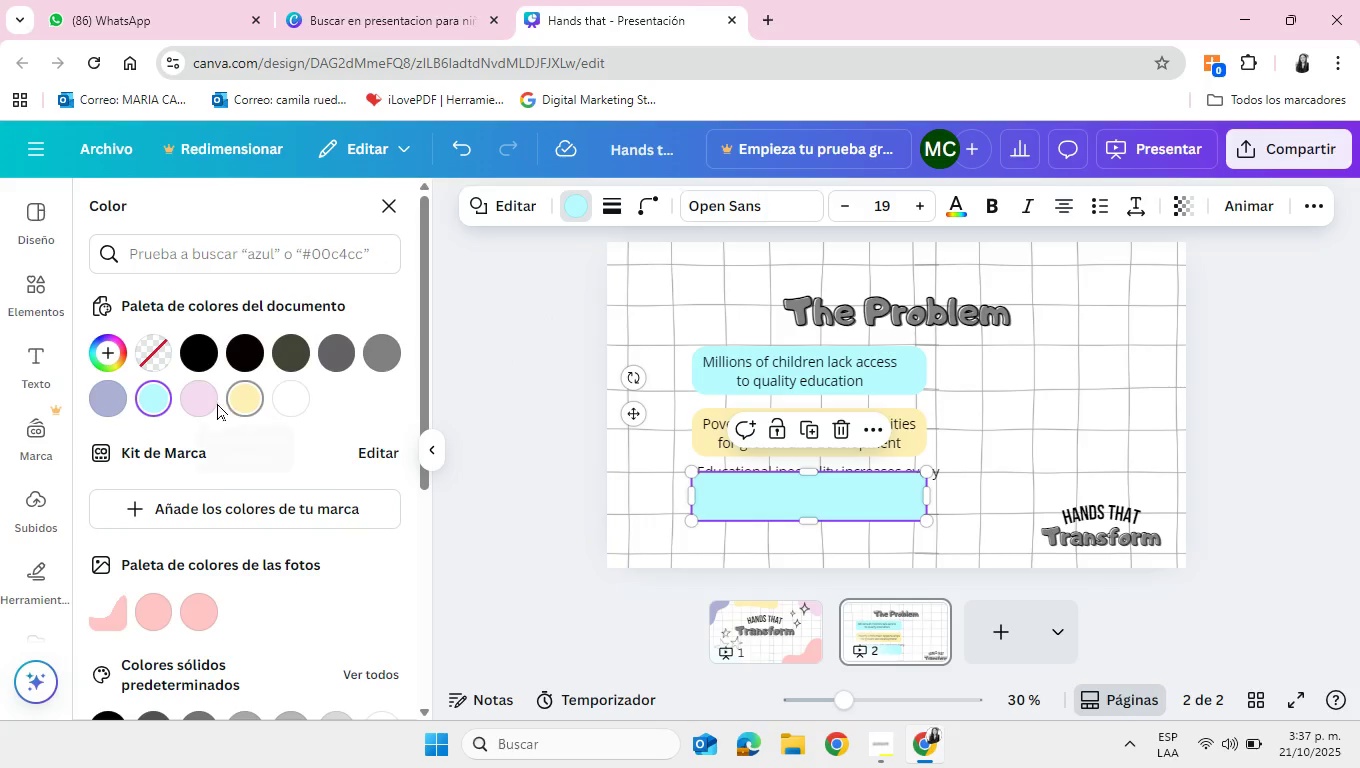 
left_click([200, 401])
 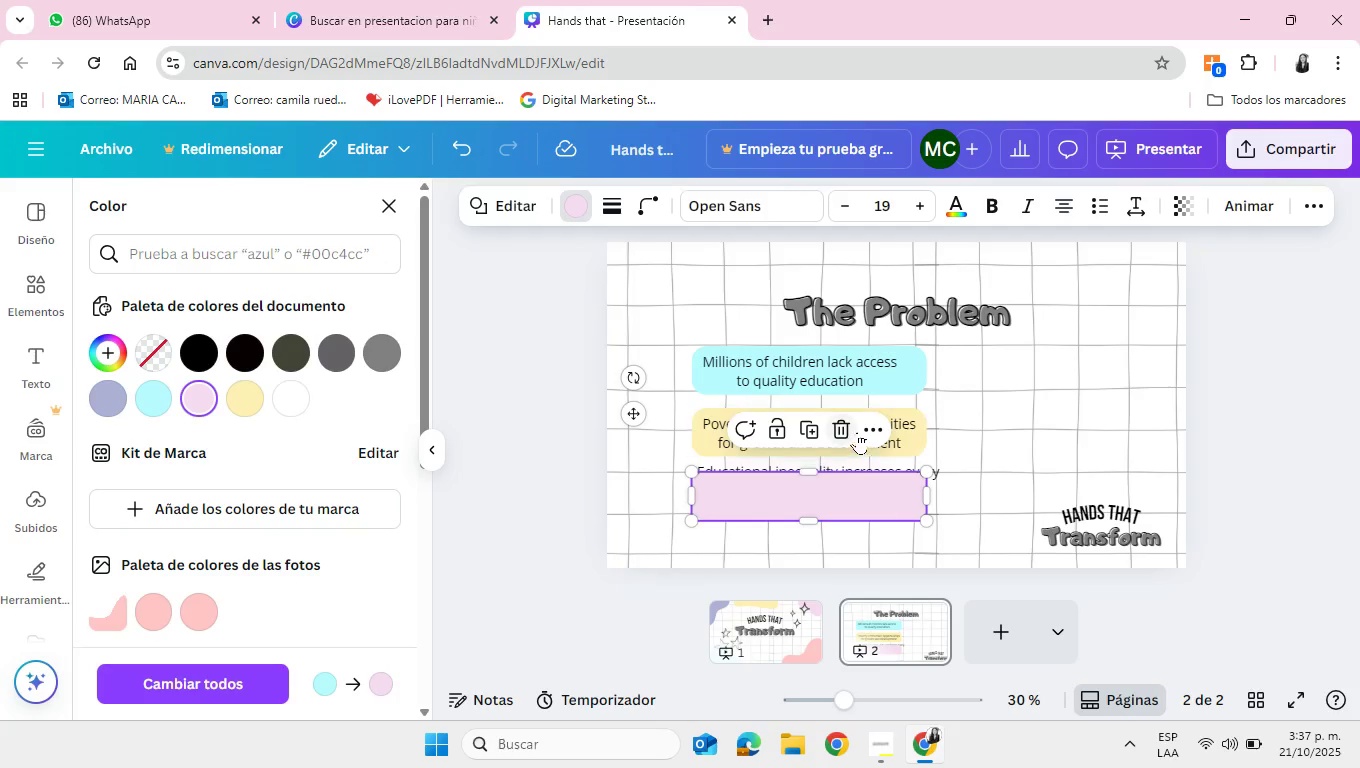 
left_click([877, 431])
 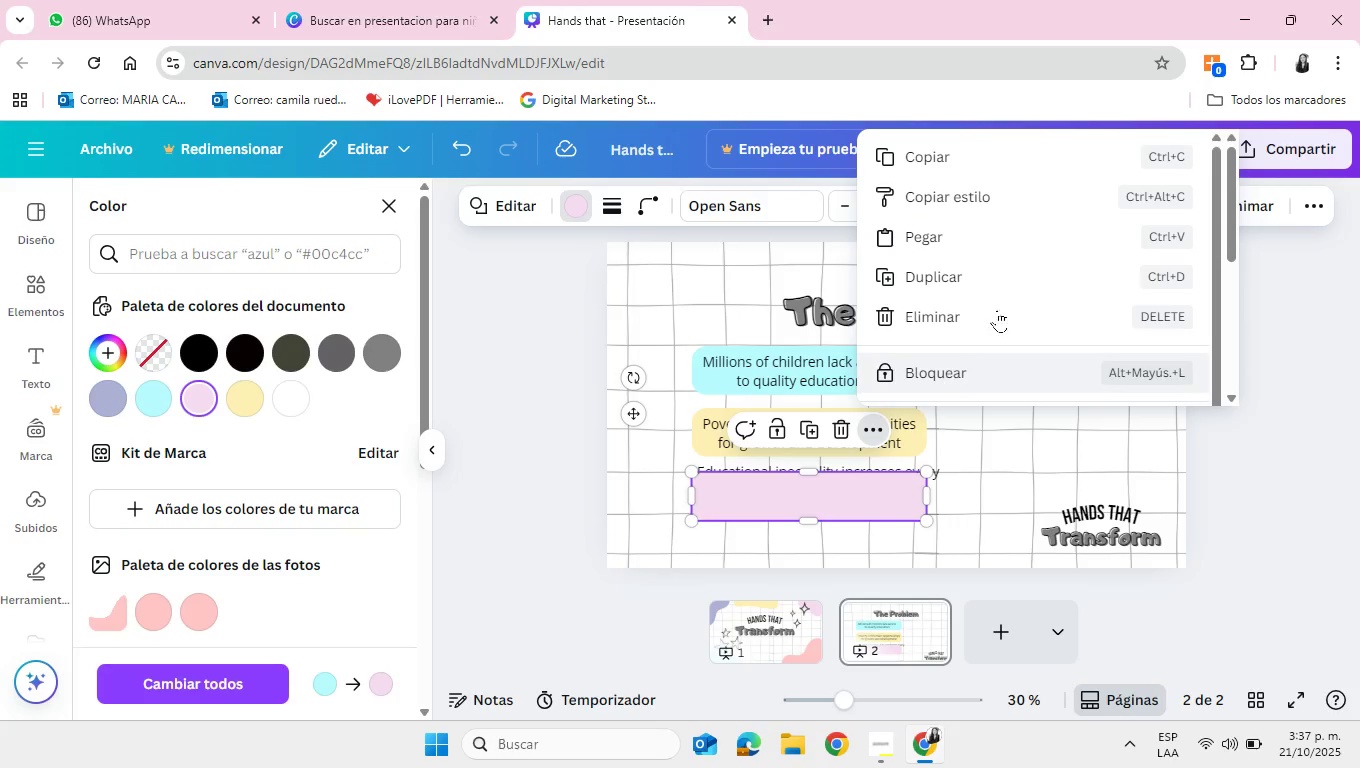 
scroll: coordinate [1017, 278], scroll_direction: down, amount: 3.0
 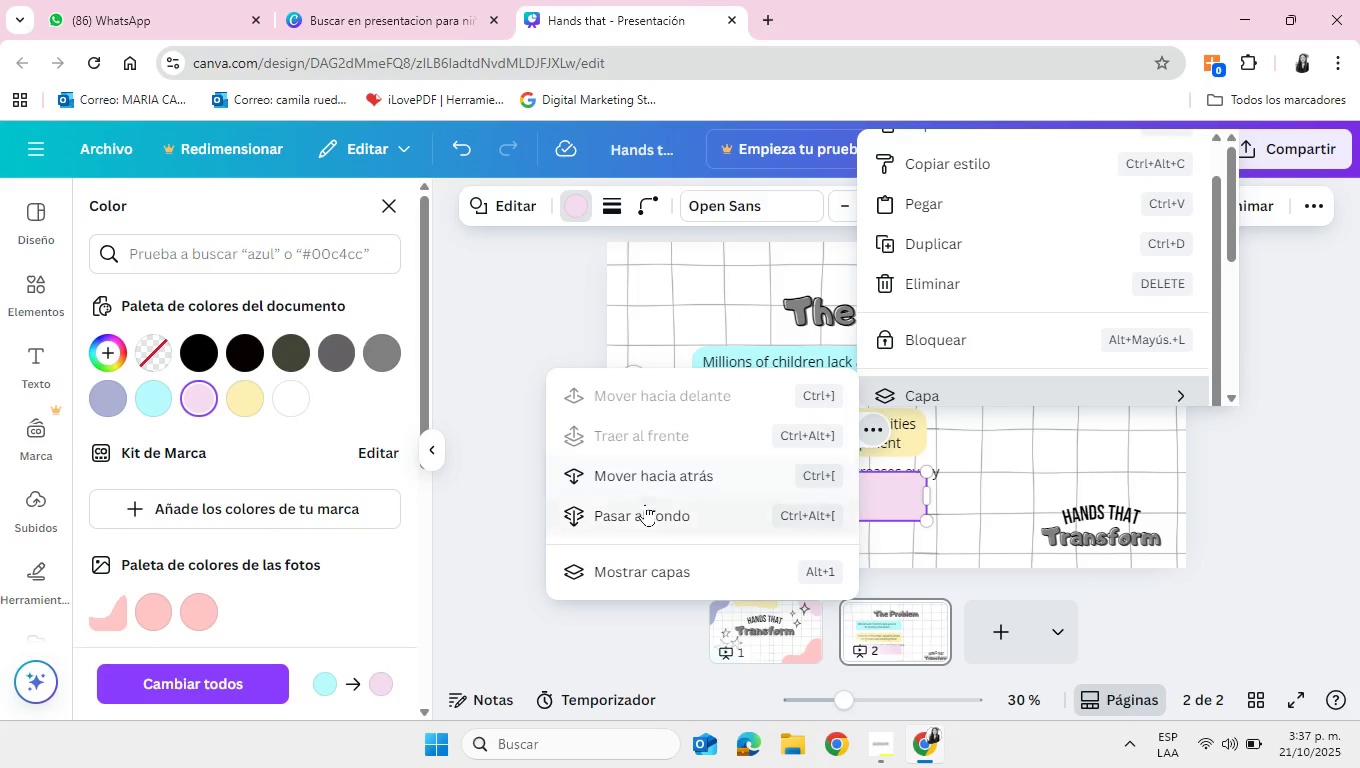 
left_click([645, 517])
 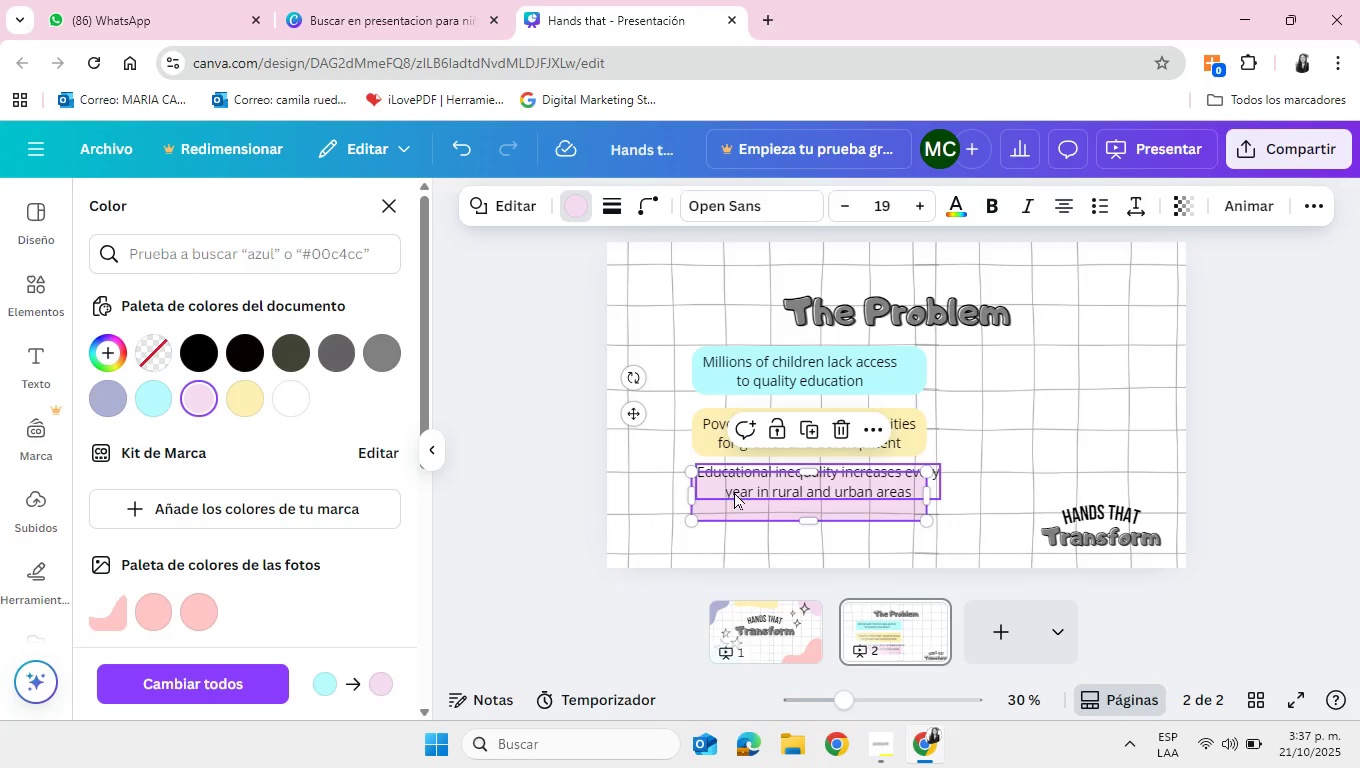 
left_click([737, 492])
 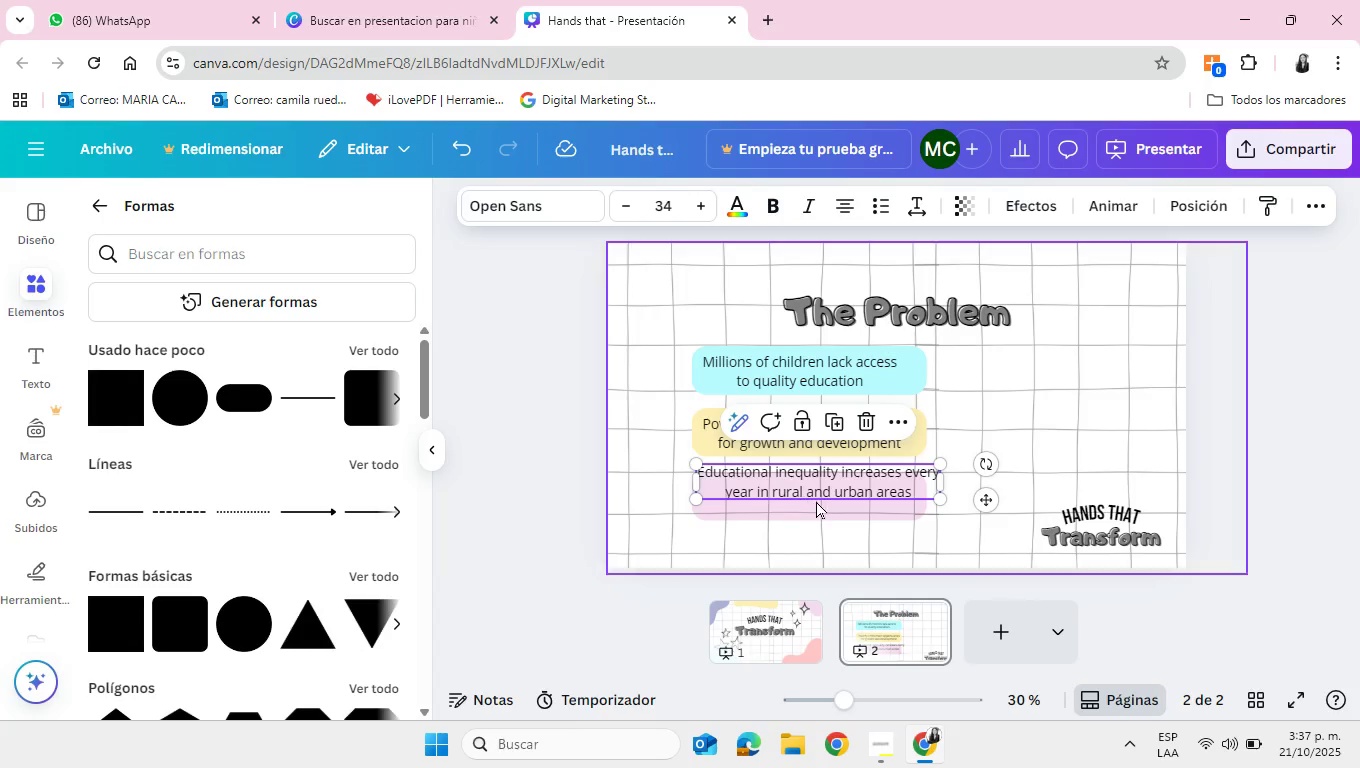 
left_click_drag(start_coordinate=[832, 480], to_coordinate=[830, 498])
 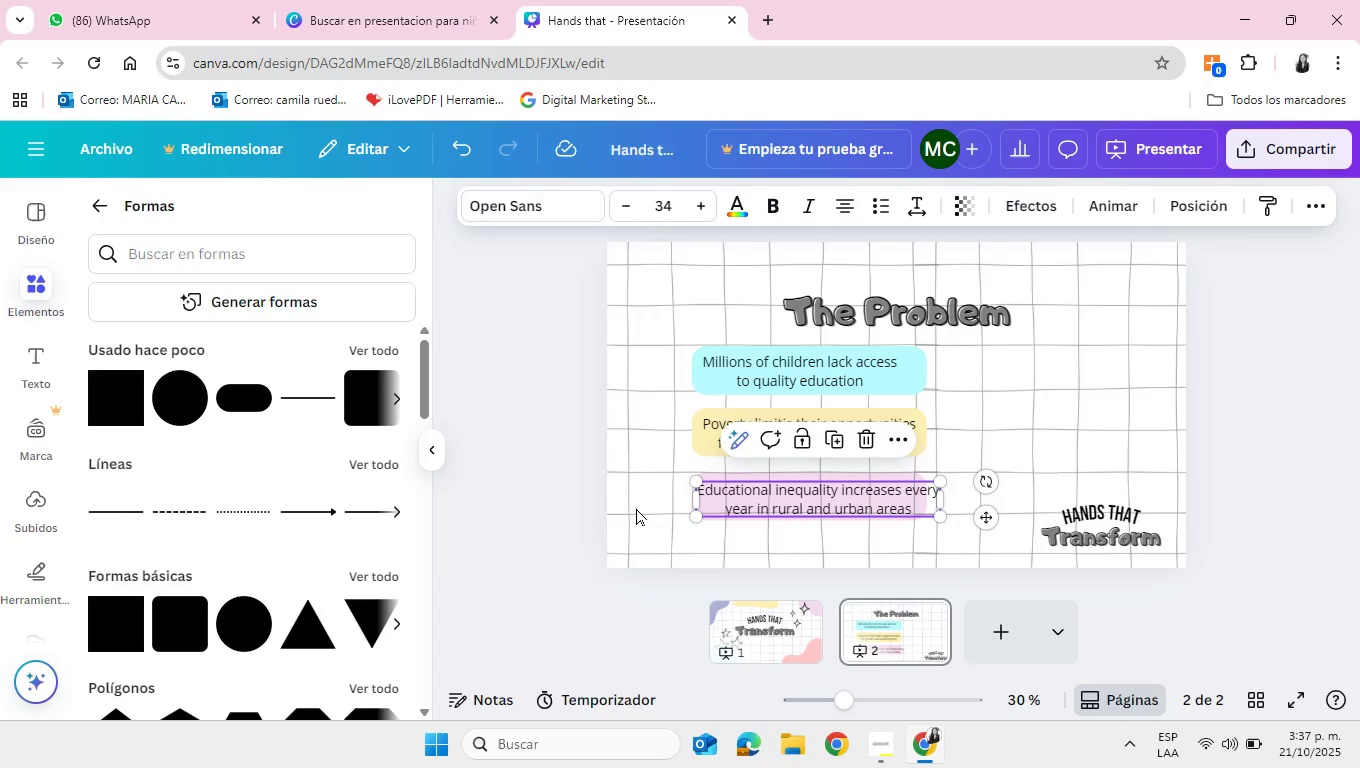 
left_click([533, 521])
 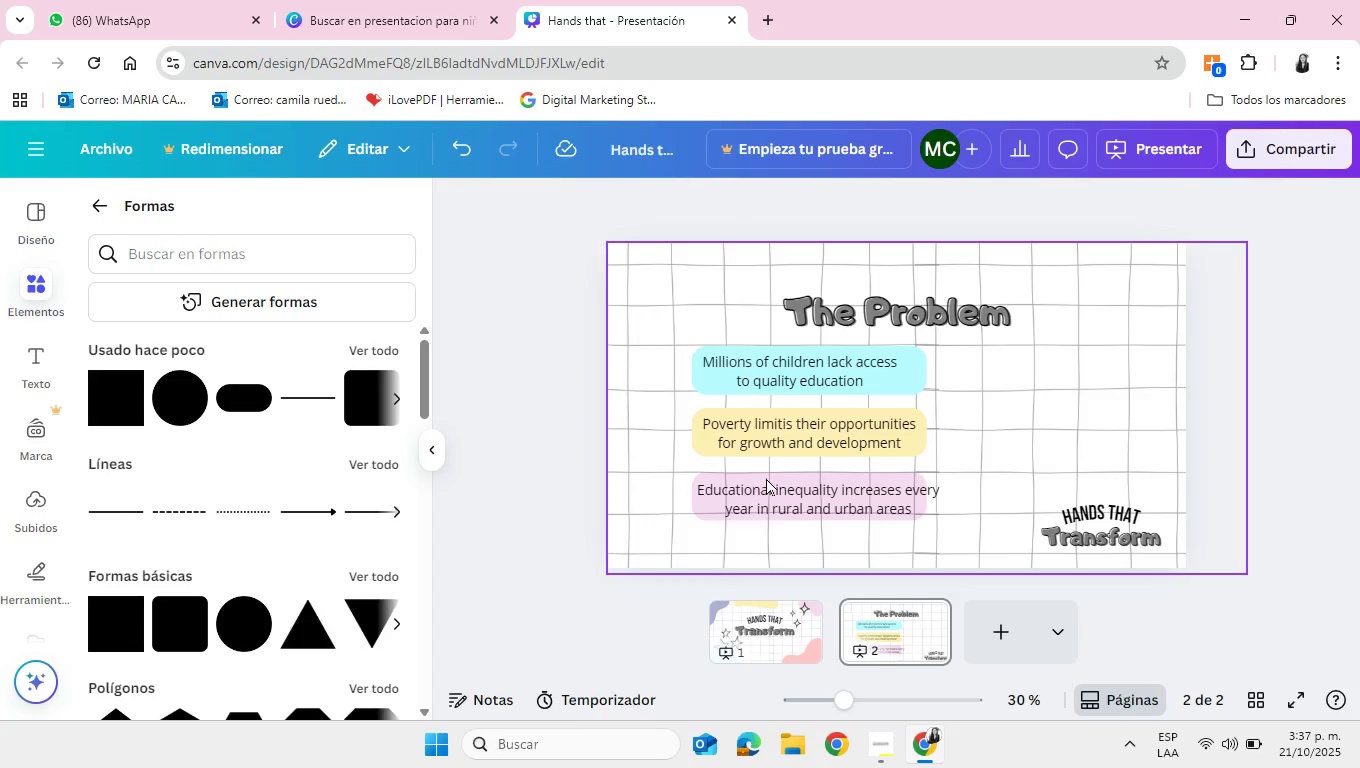 
left_click([771, 476])
 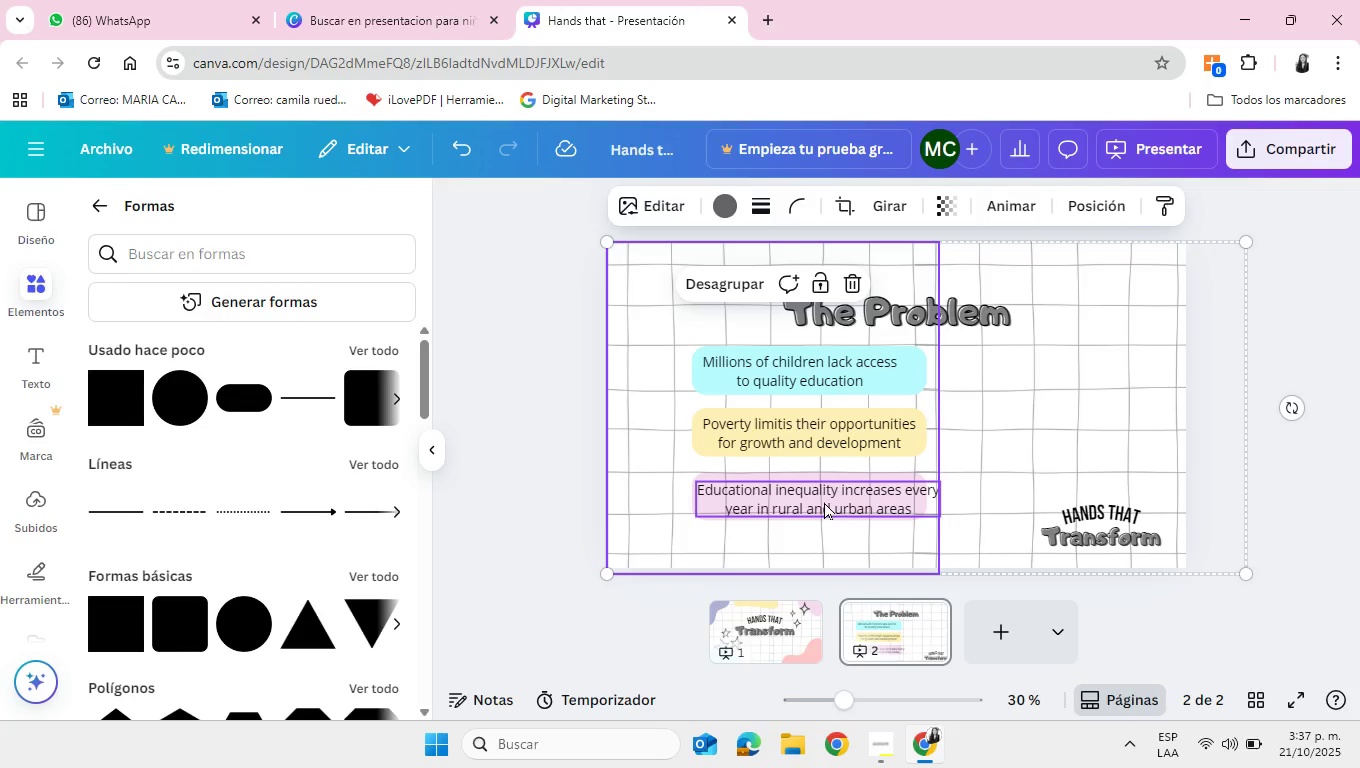 
left_click([824, 502])
 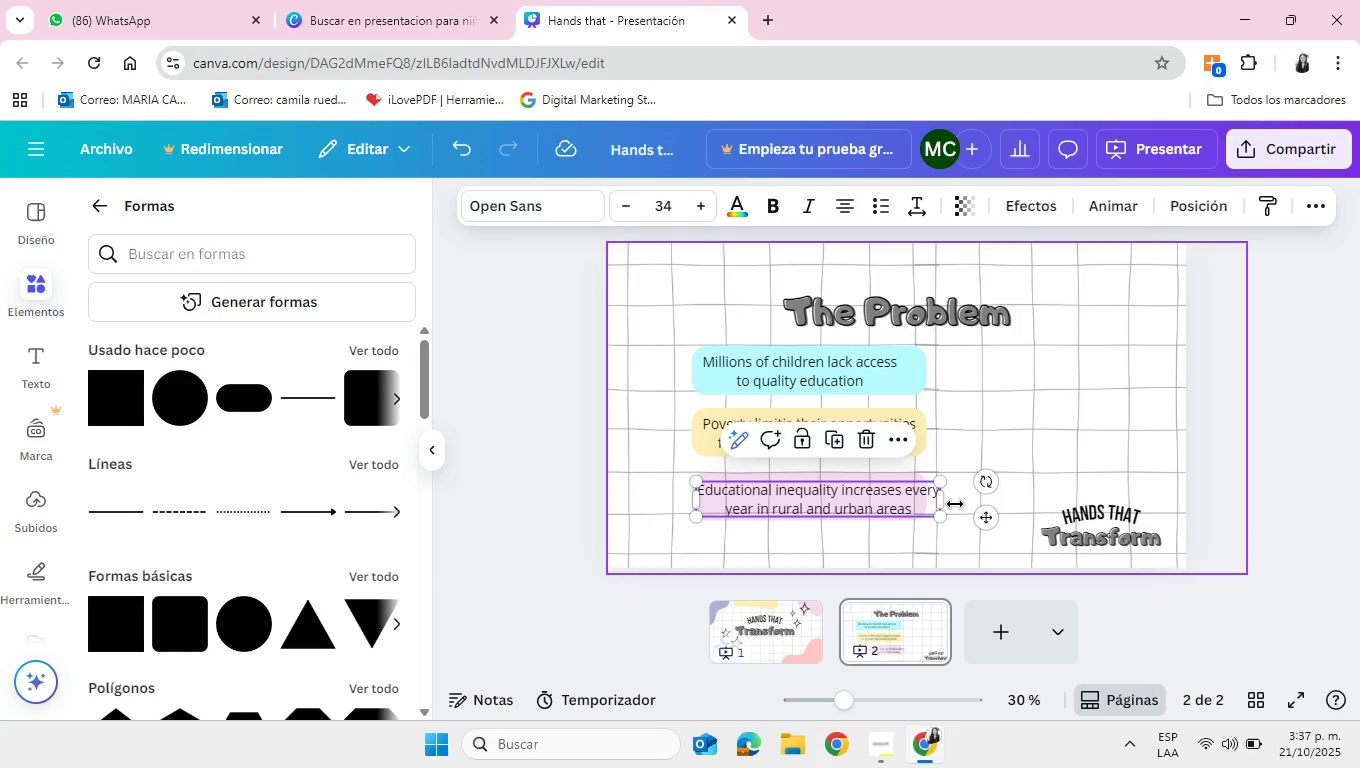 
left_click_drag(start_coordinate=[947, 505], to_coordinate=[936, 505])
 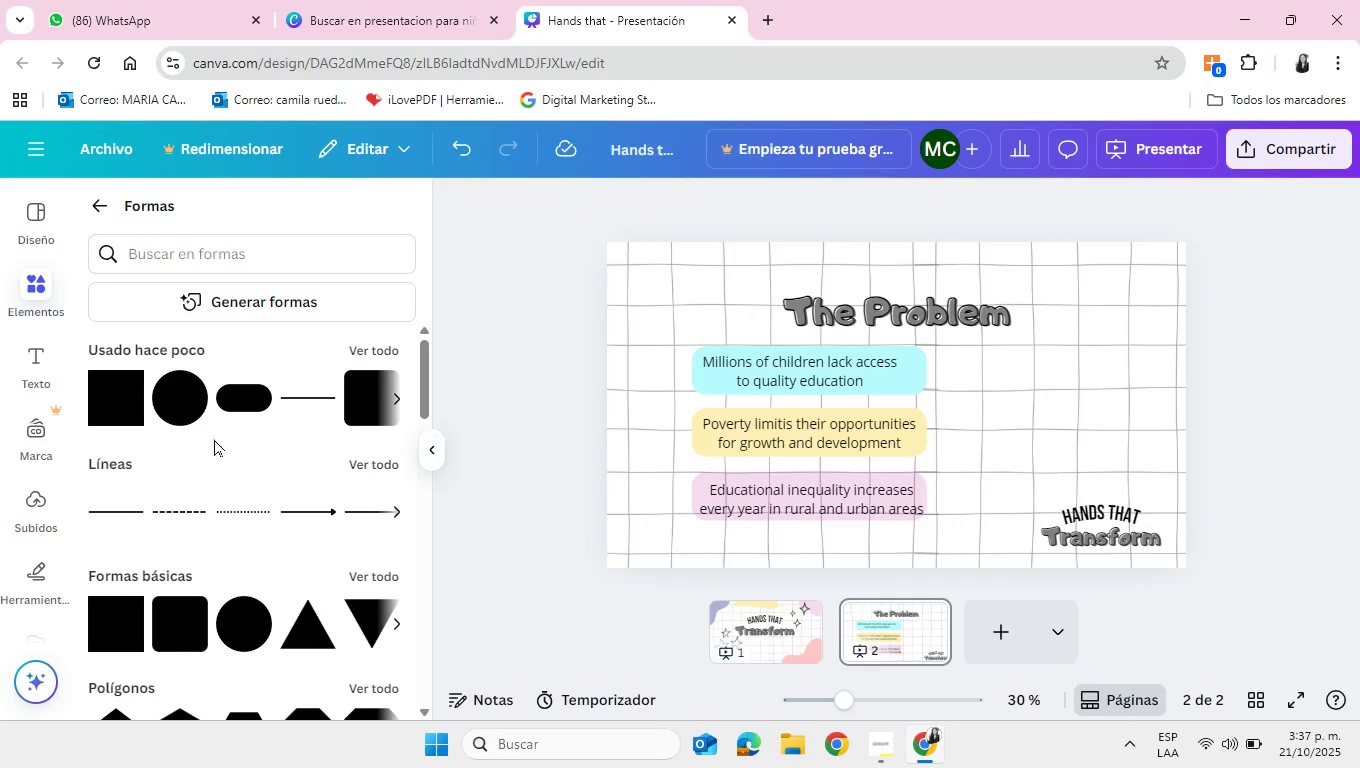 
left_click([52, 360])
 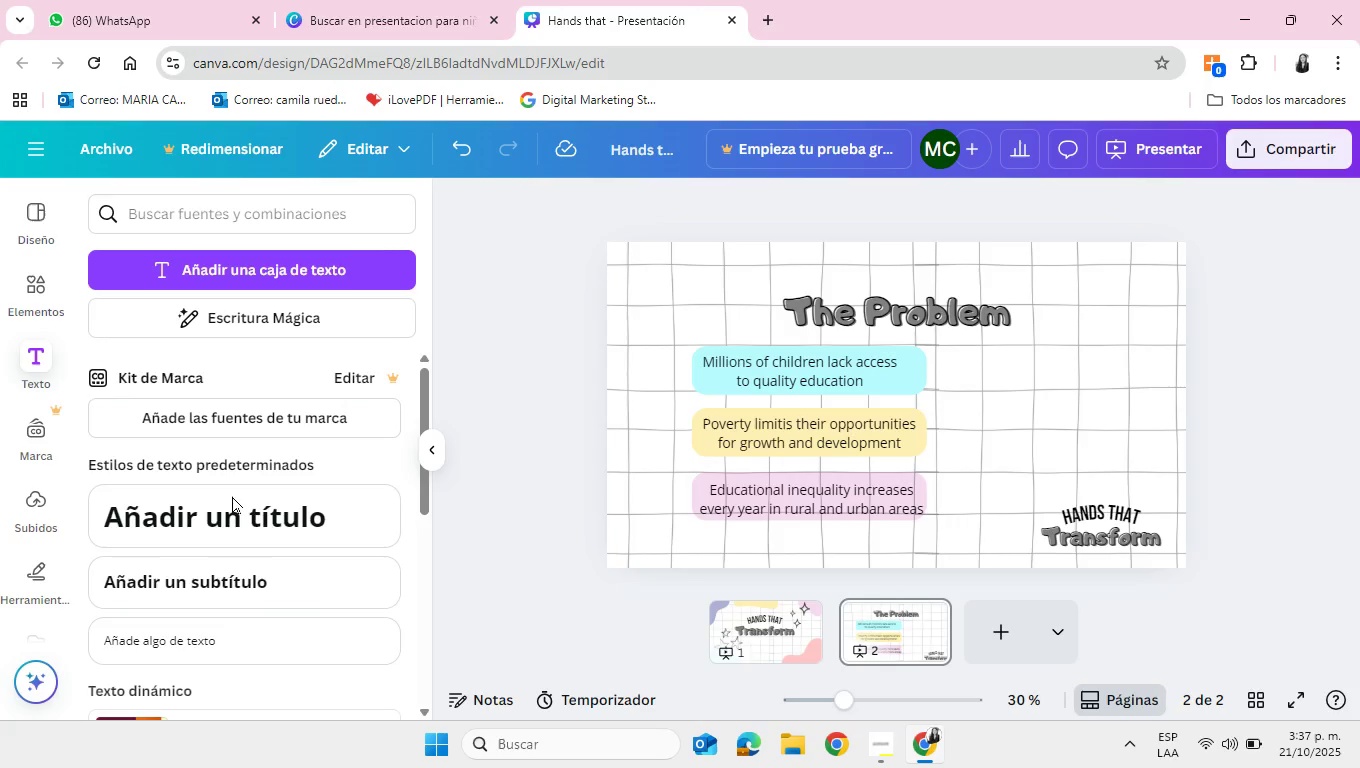 
left_click([238, 516])
 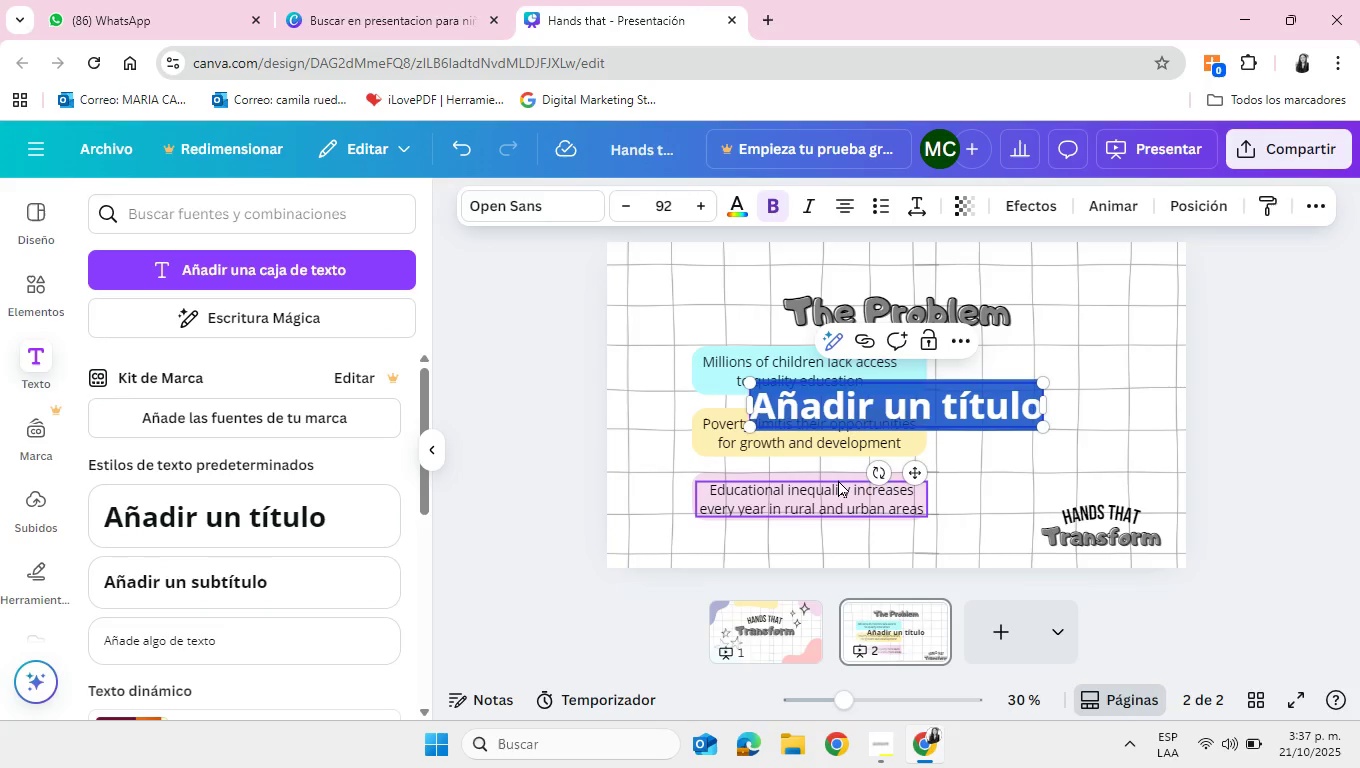 
key(1)
 